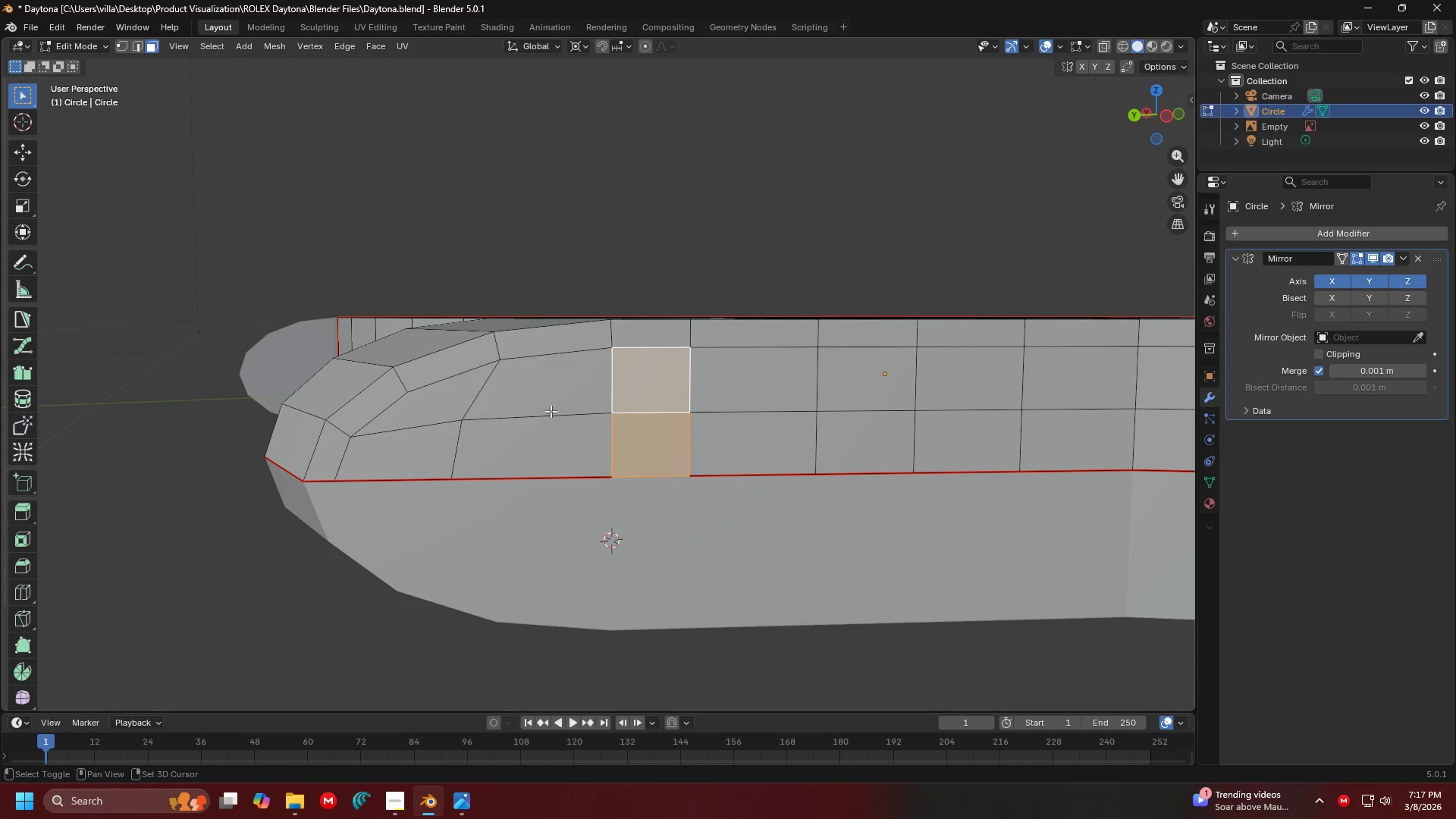 
triple_click([551, 411])
 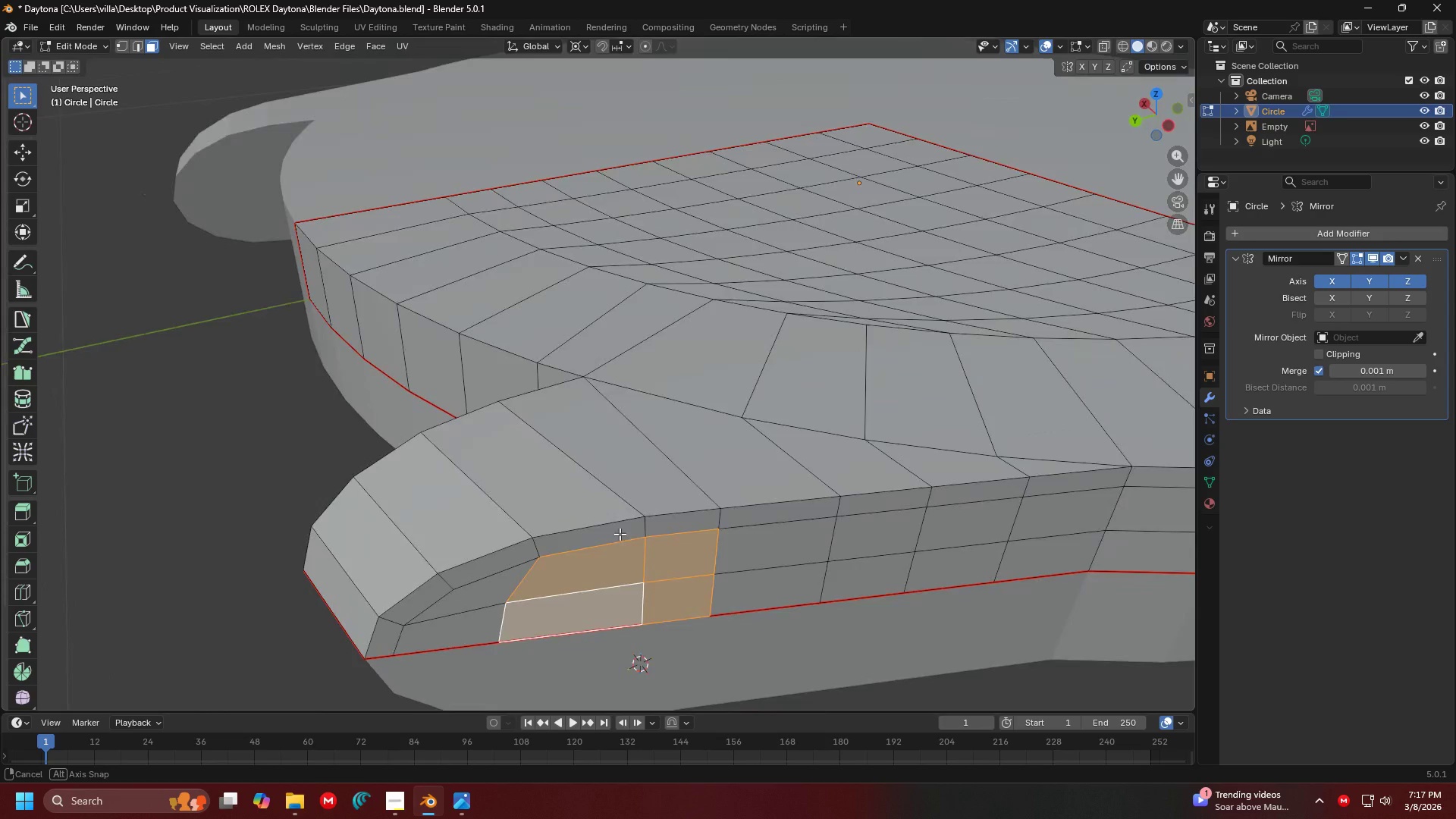 
hold_key(key=ShiftLeft, duration=1.52)
left_click([623, 491])
 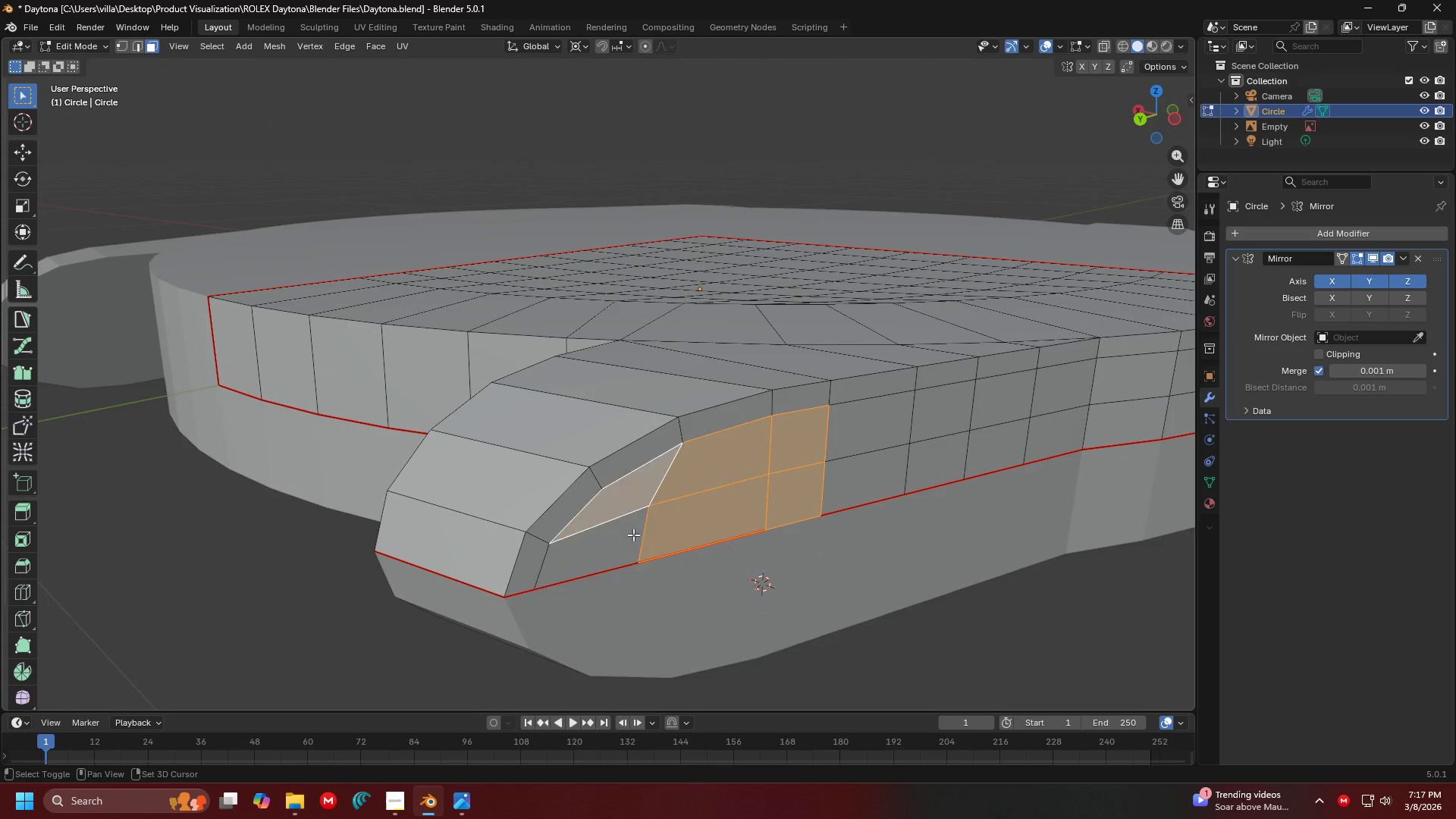 
double_click([633, 535])
 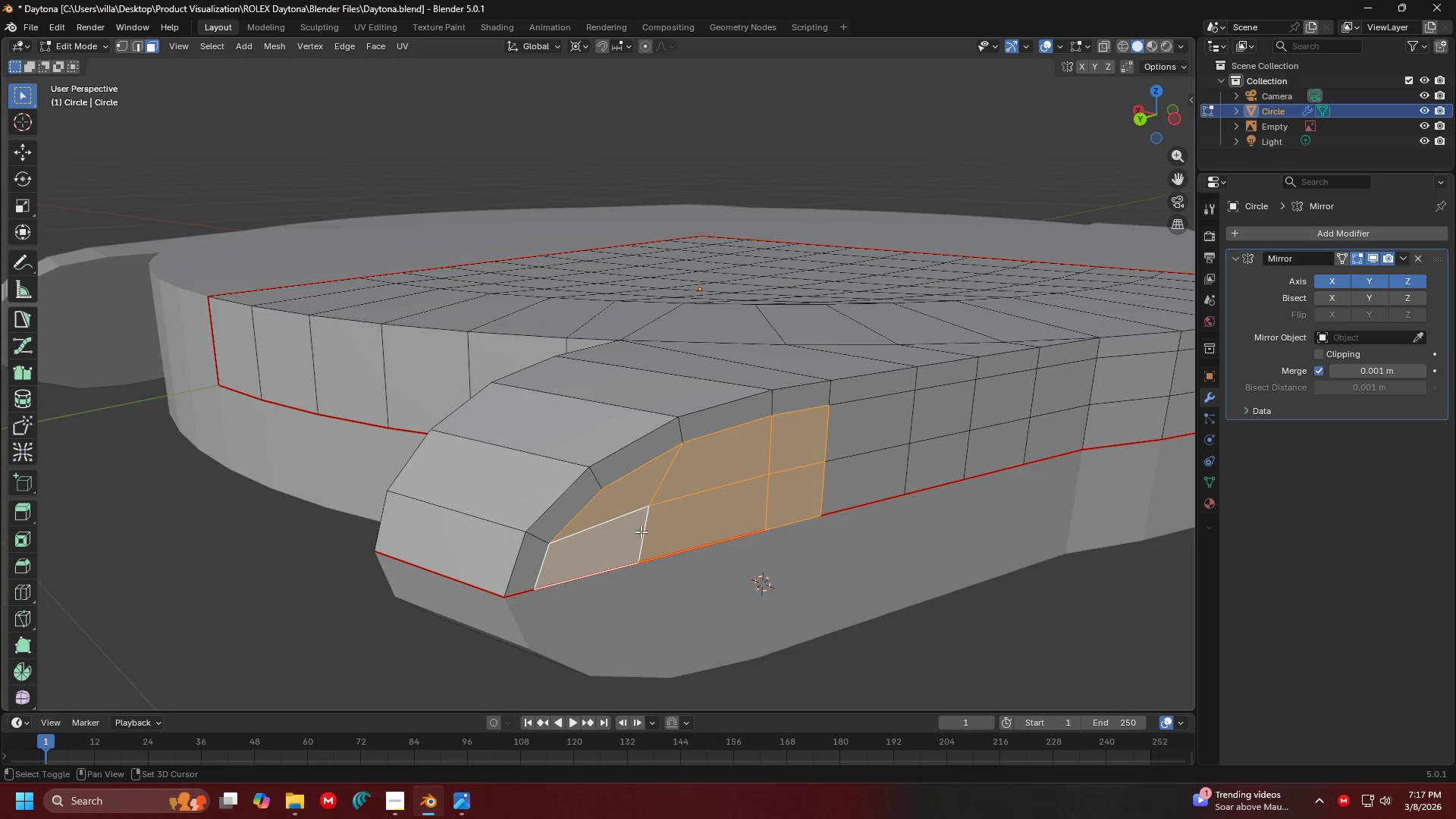 
key(Shift+ShiftLeft)
 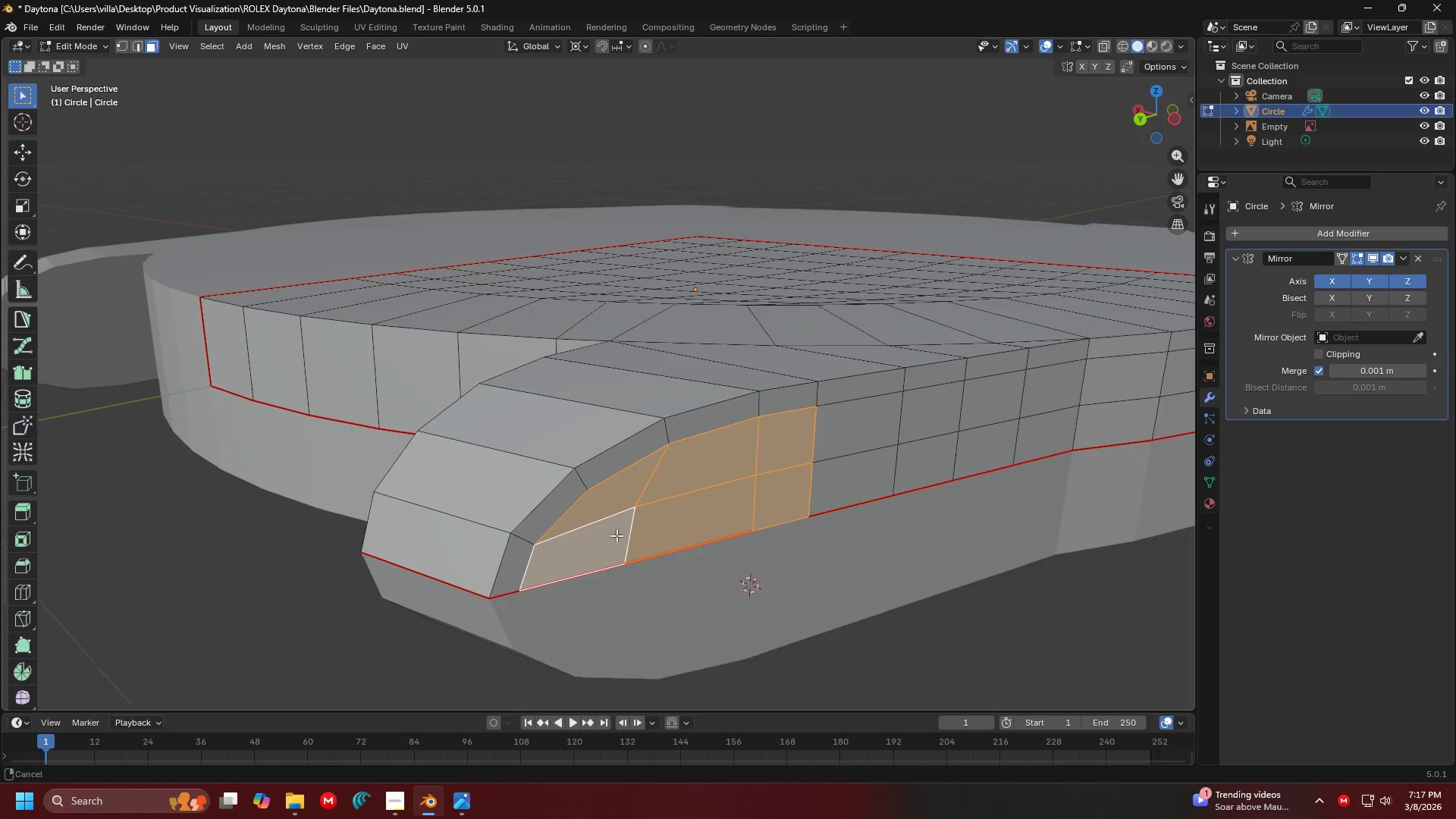 
key(Shift+ShiftLeft)
 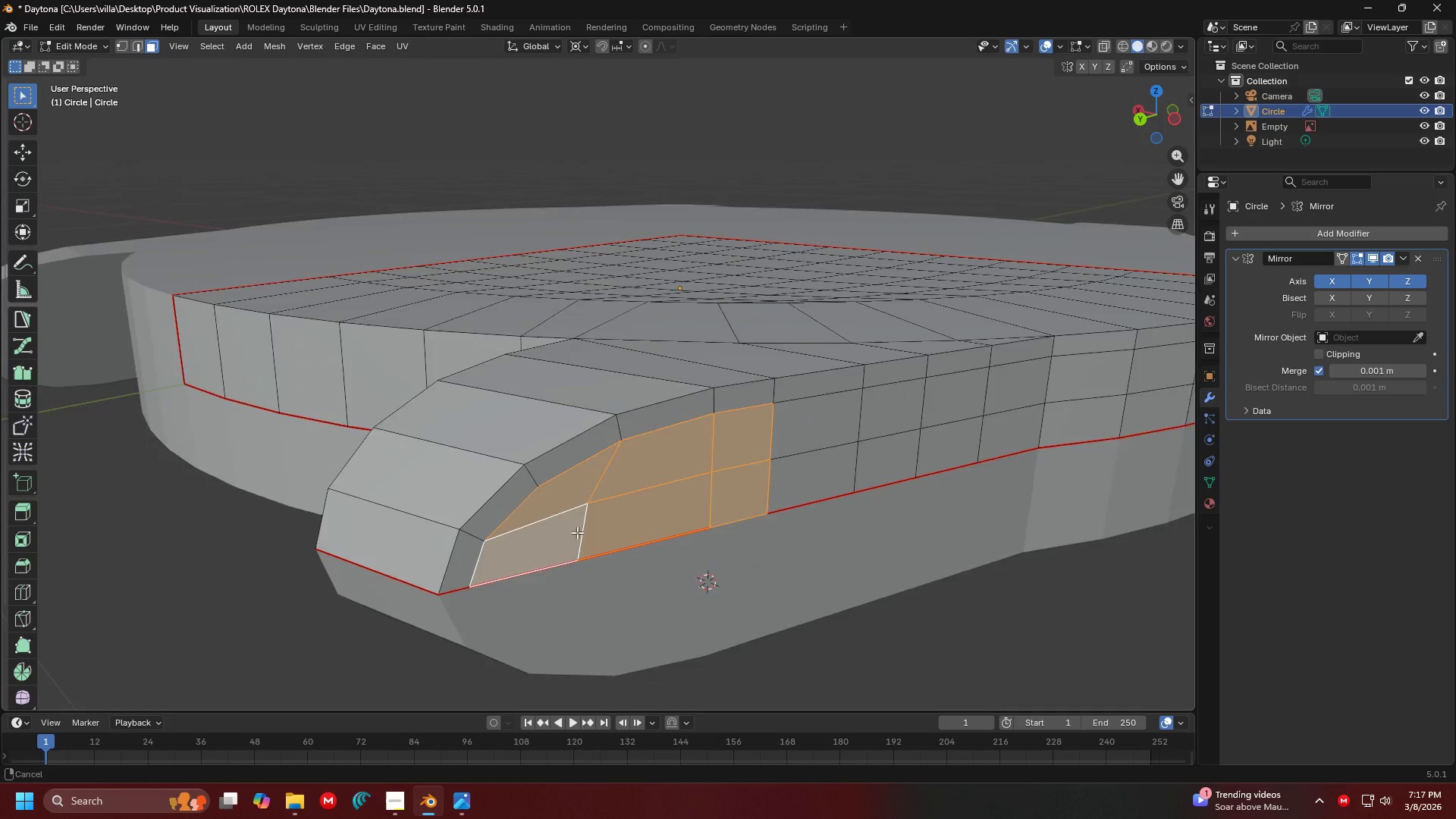 
key(Shift+ShiftLeft)
 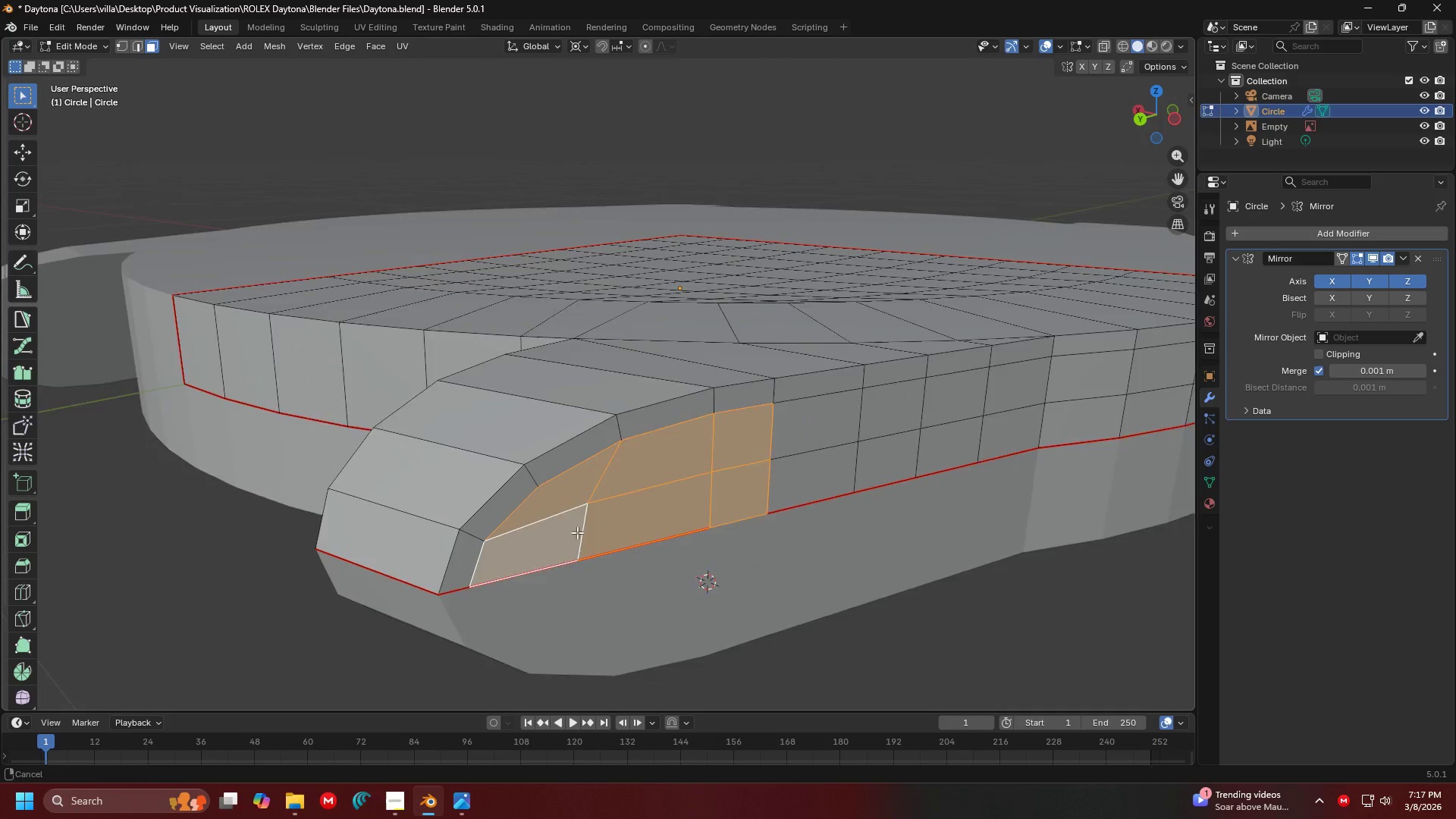 
key(Shift+ShiftLeft)
 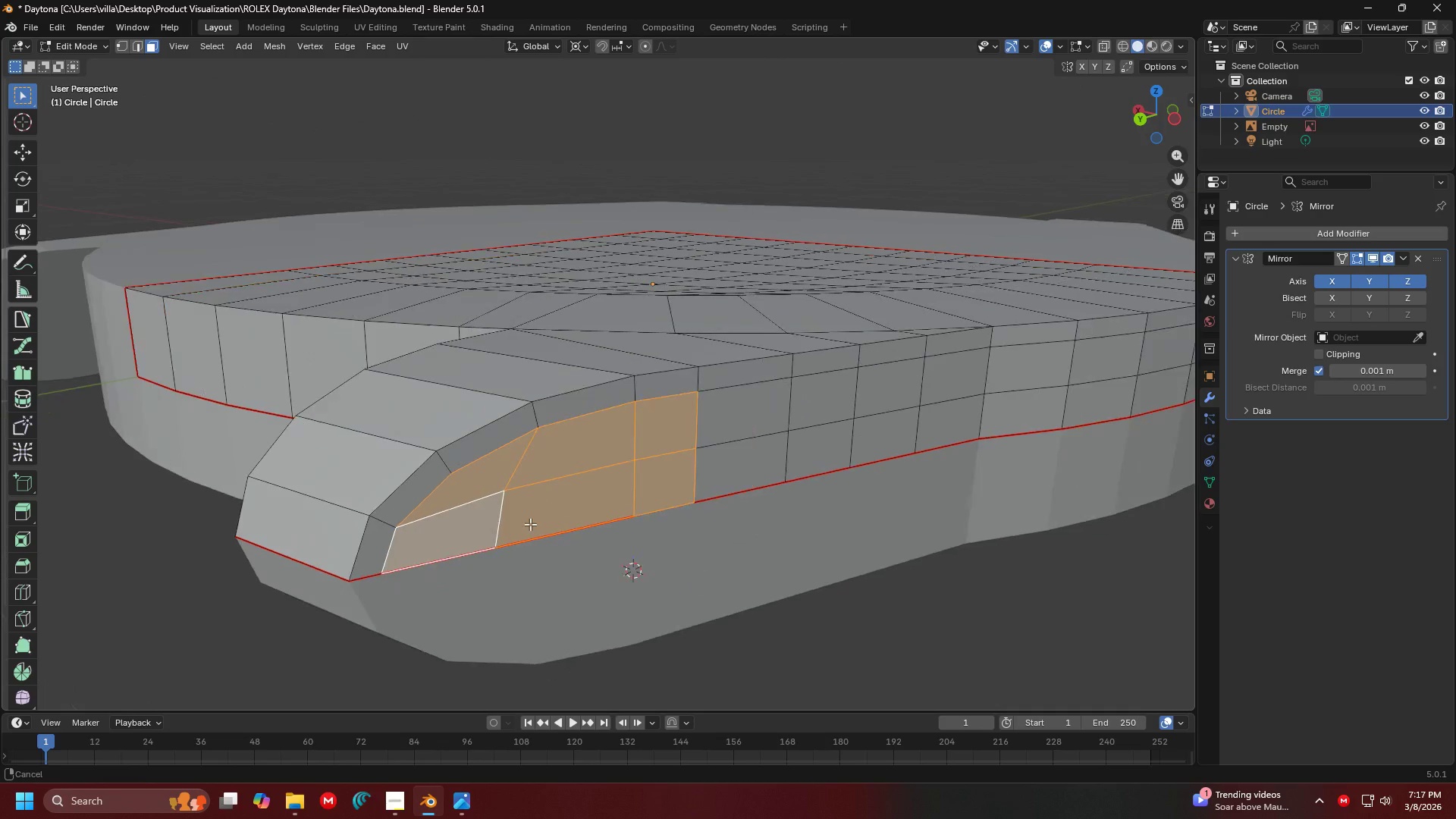 
key(Shift+ShiftLeft)
 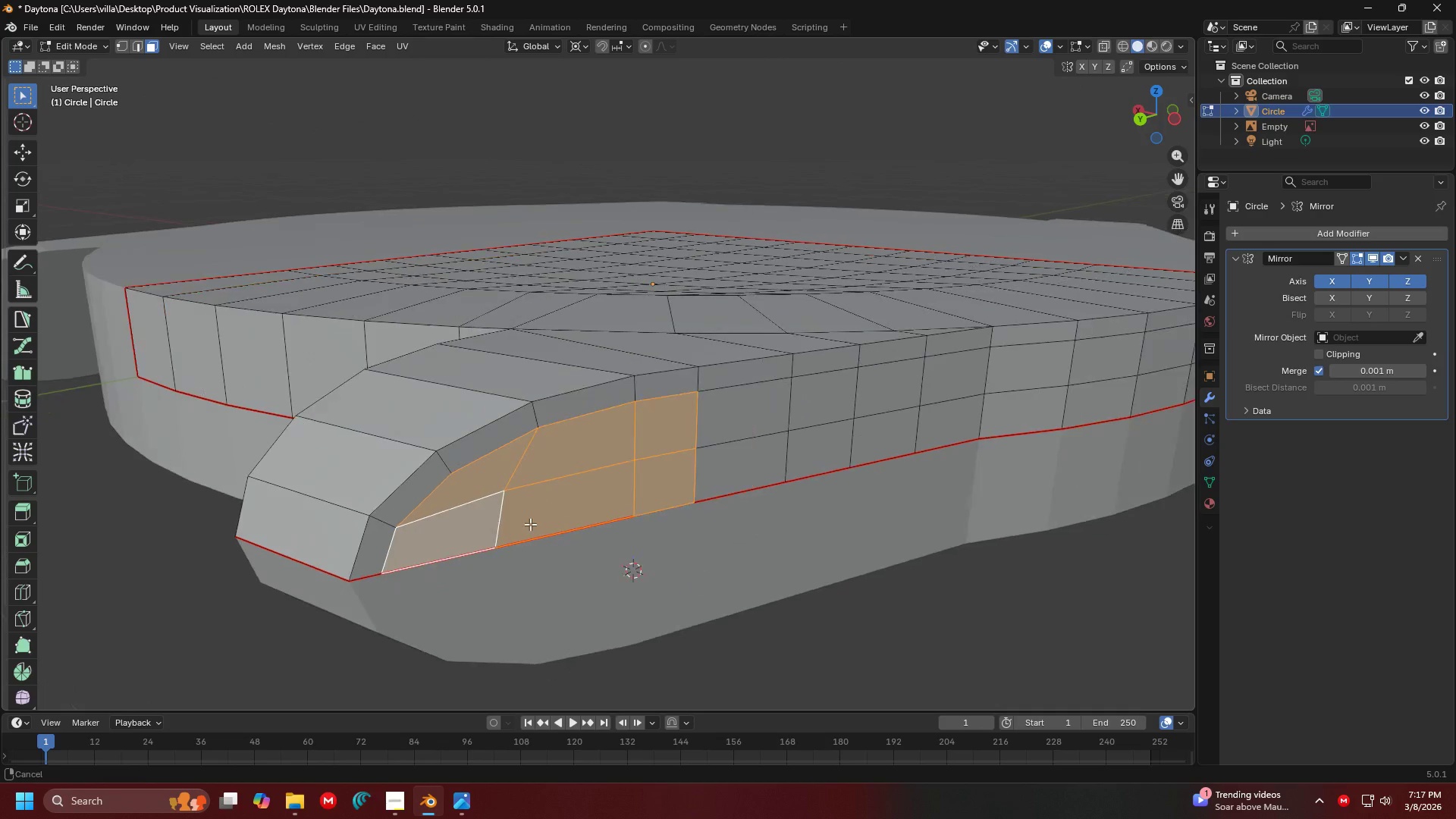 
key(Shift+ShiftLeft)
 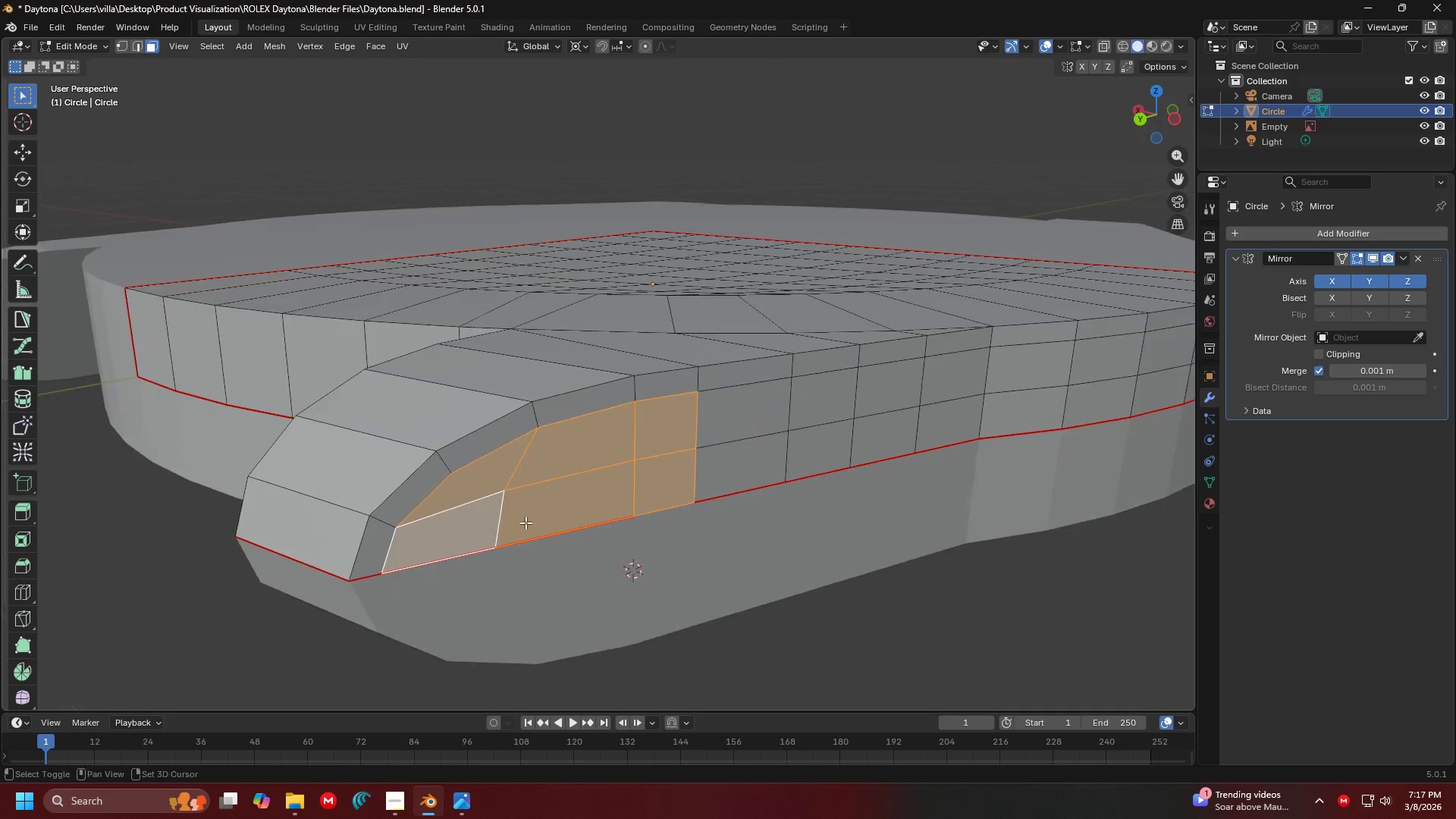 
key(Shift+ShiftLeft)
 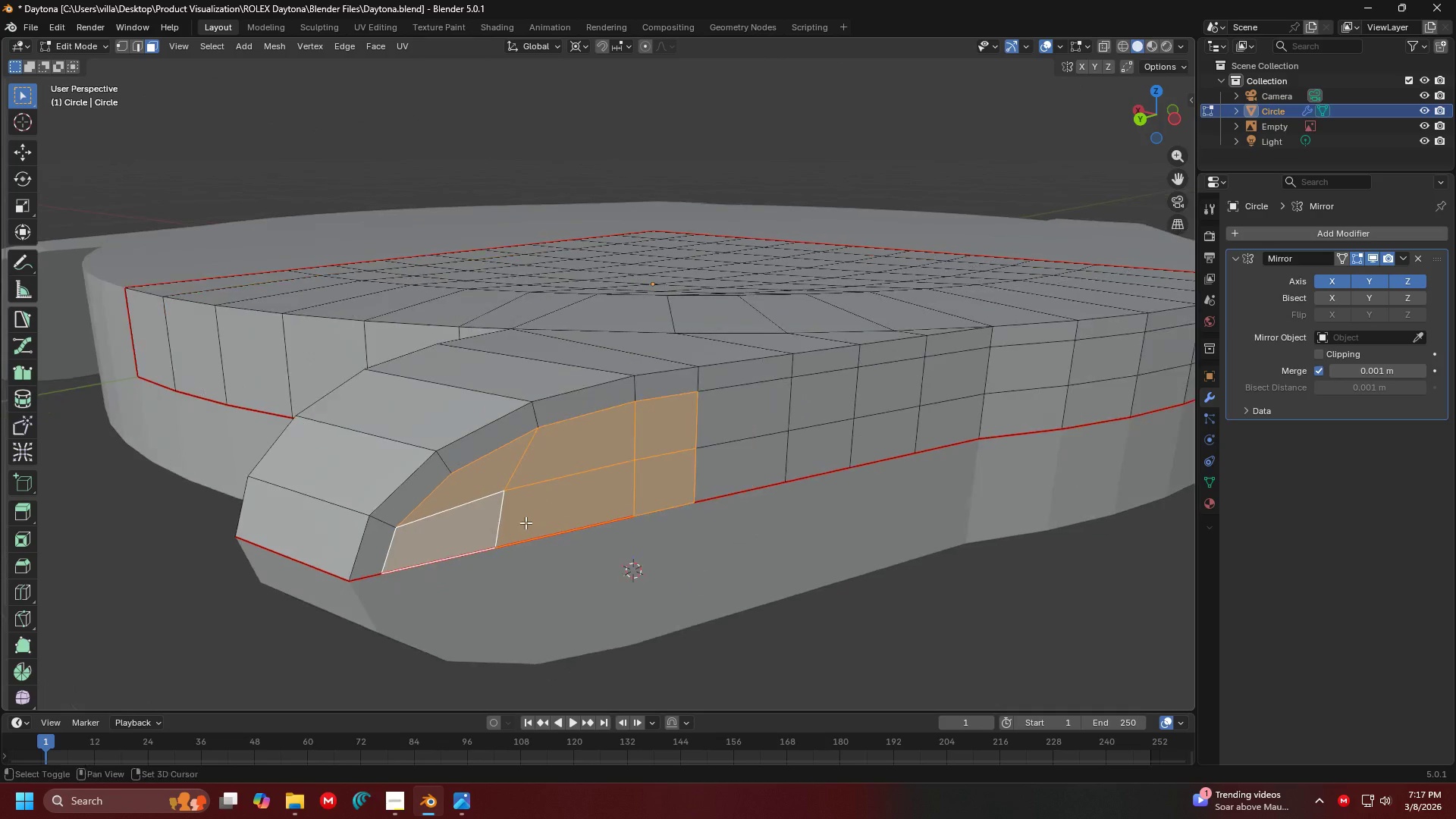 
key(Shift+ShiftLeft)
 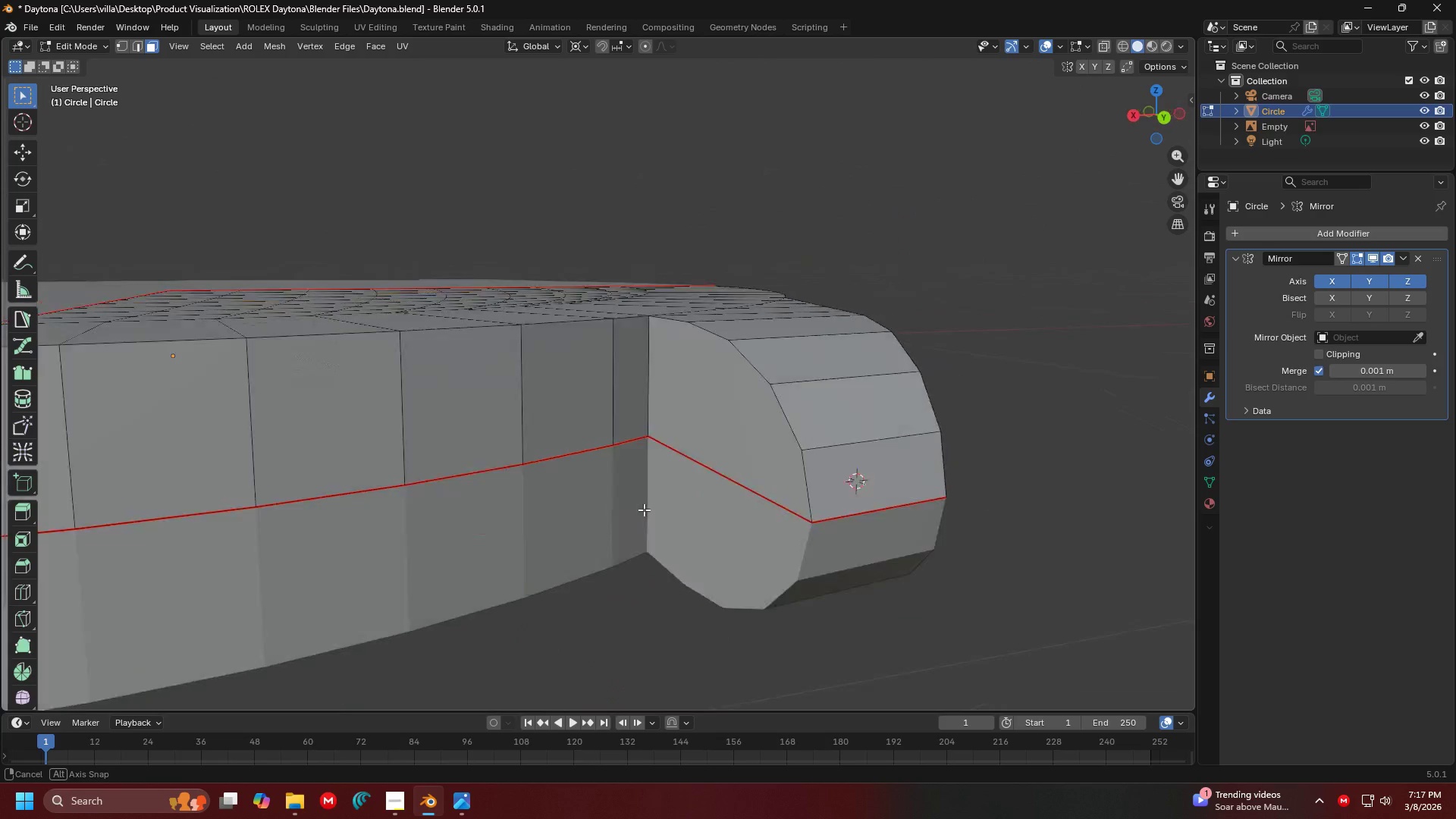 
scroll: coordinate [613, 535], scroll_direction: up, amount: 1.0
 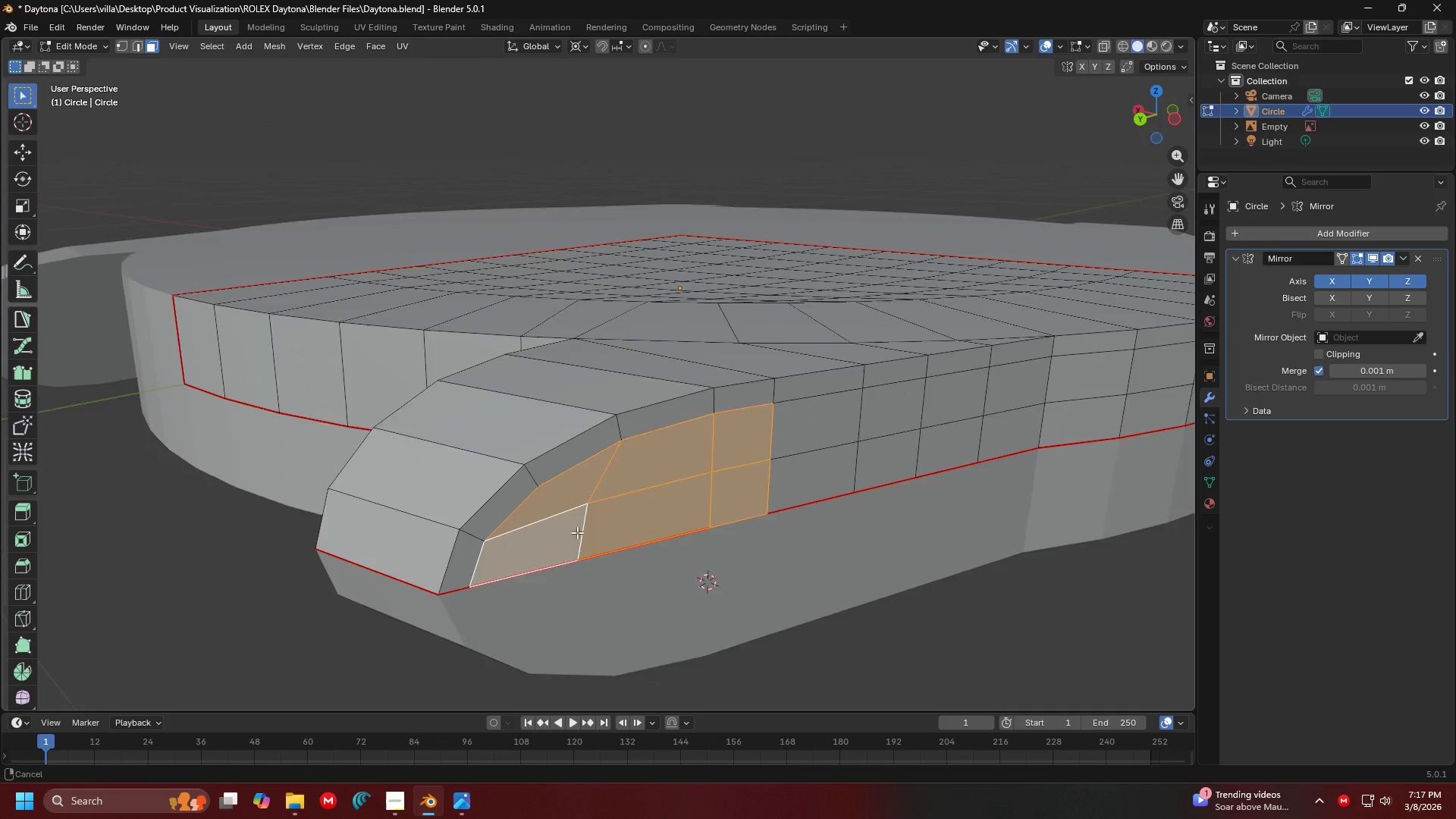 
hold_key(key=ShiftLeft, duration=0.34)
 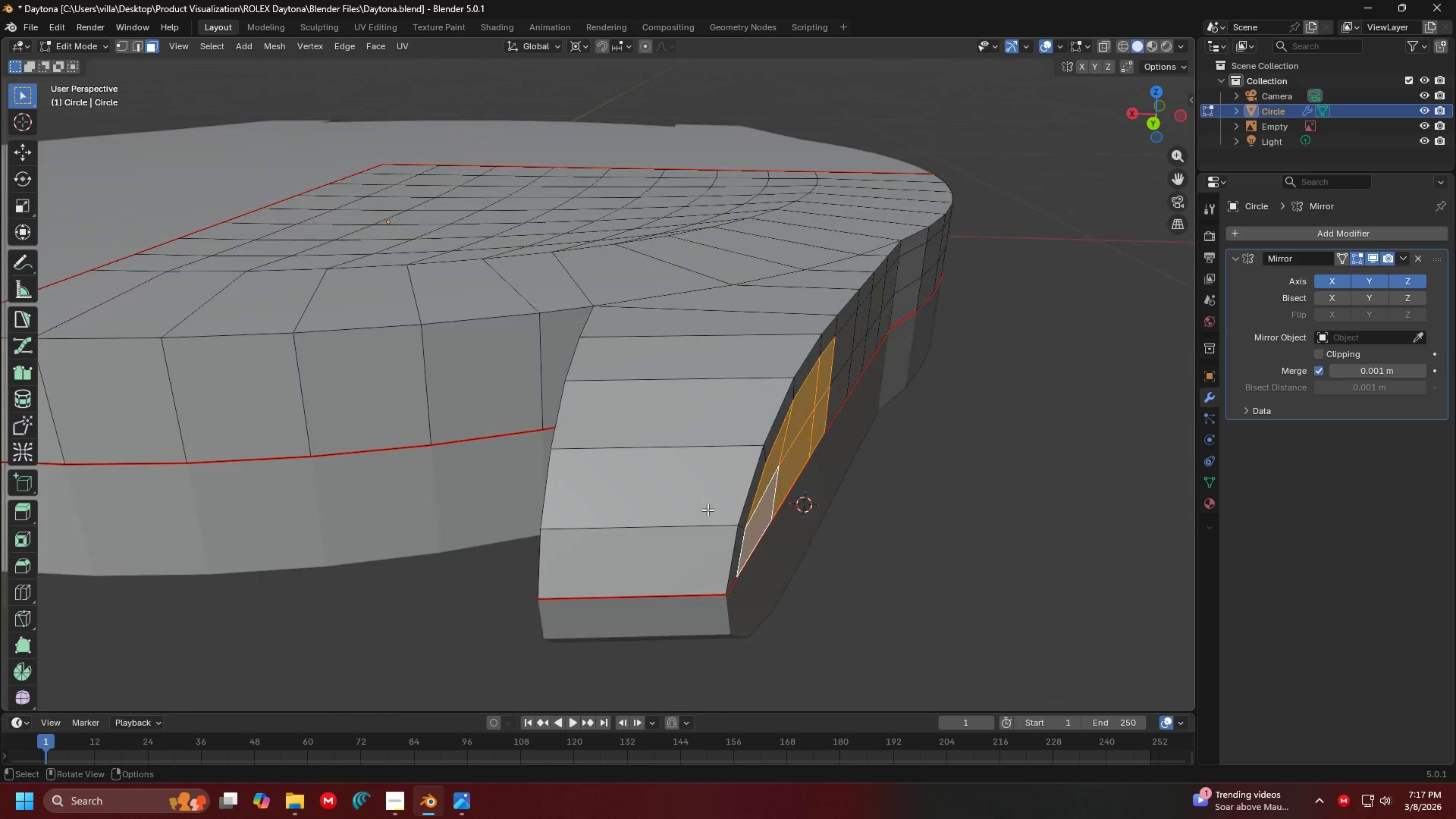 
key(Shift+ShiftLeft)
 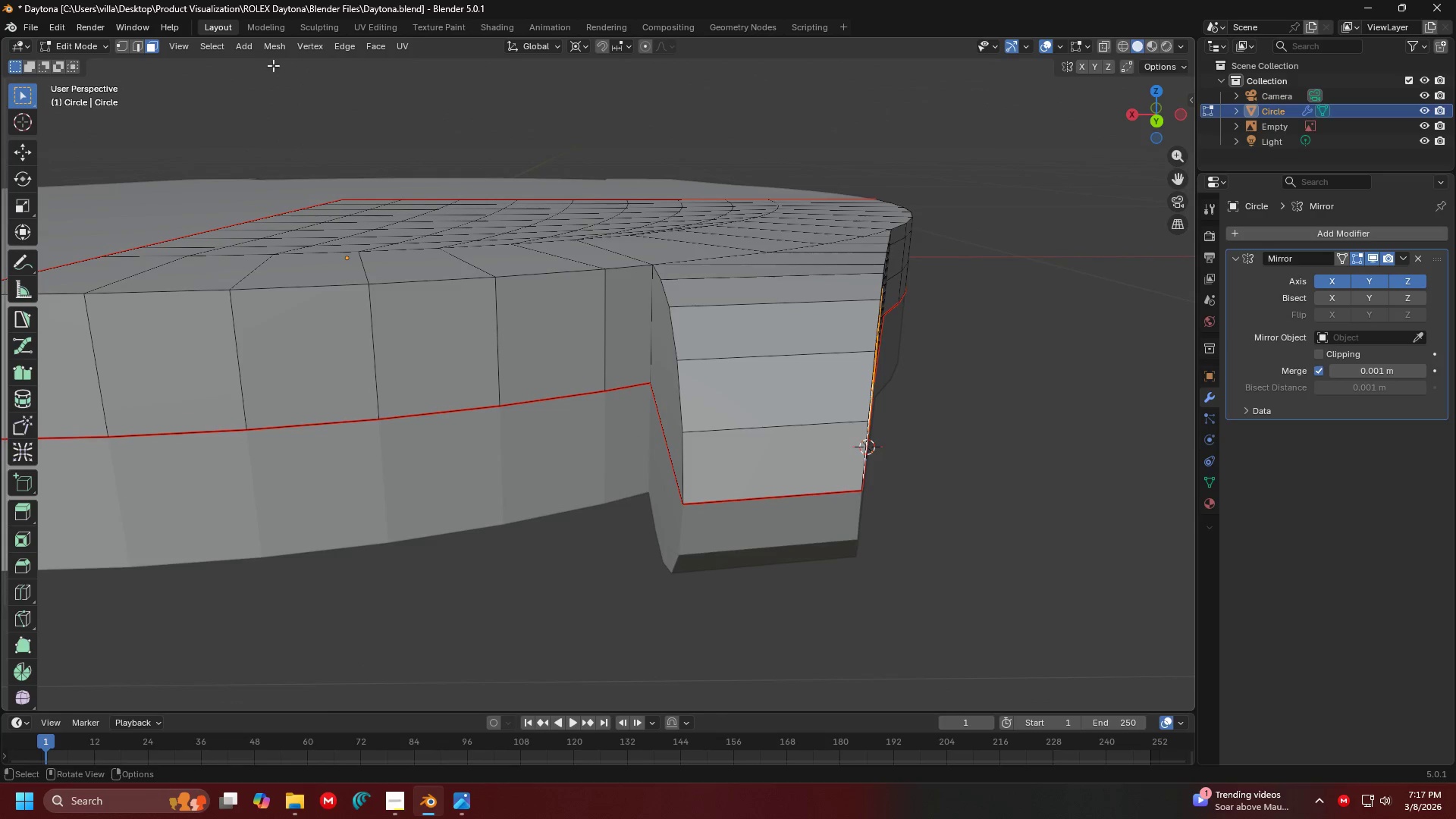 
left_click([128, 44])
 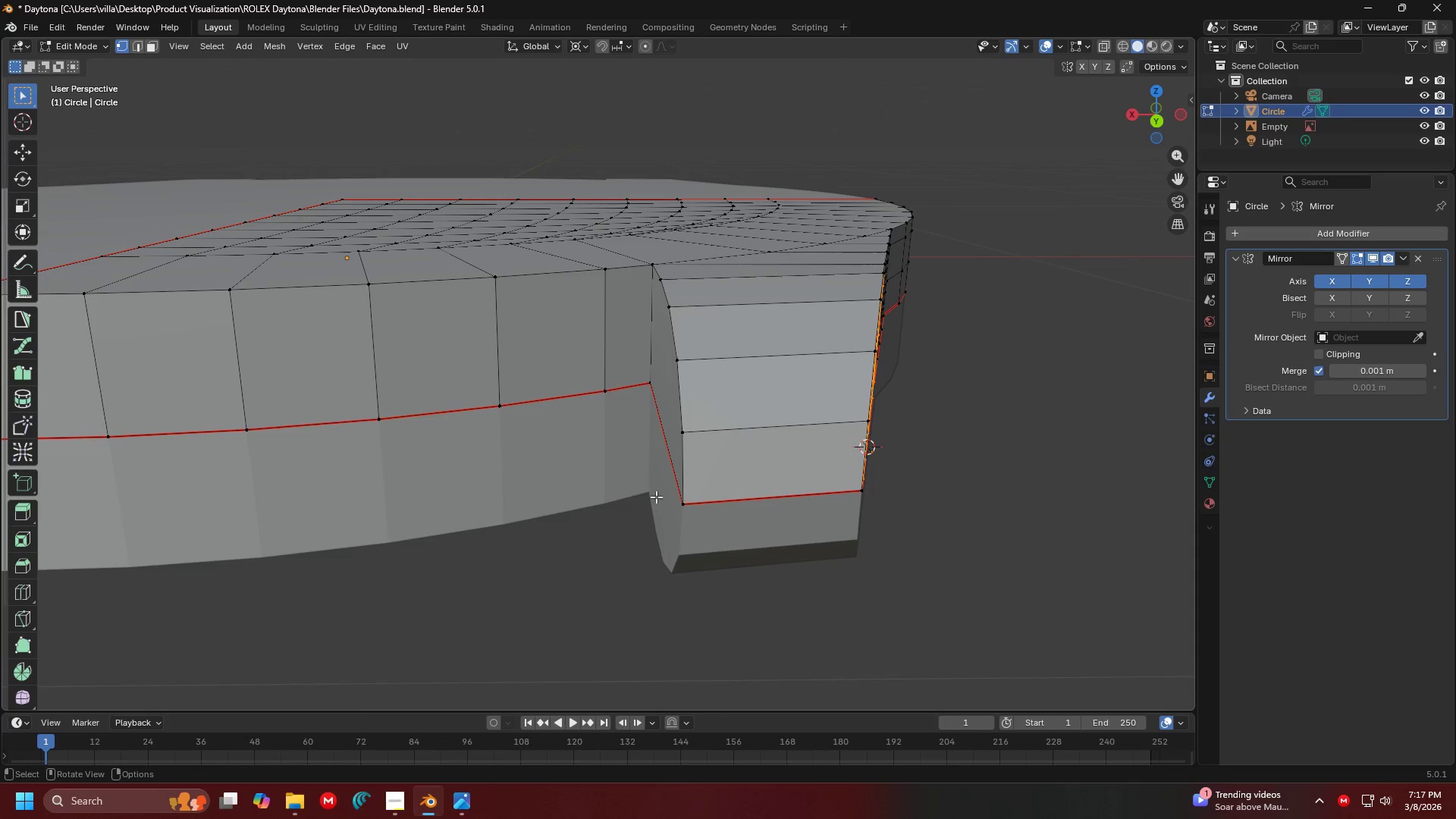 
left_click([689, 511])
 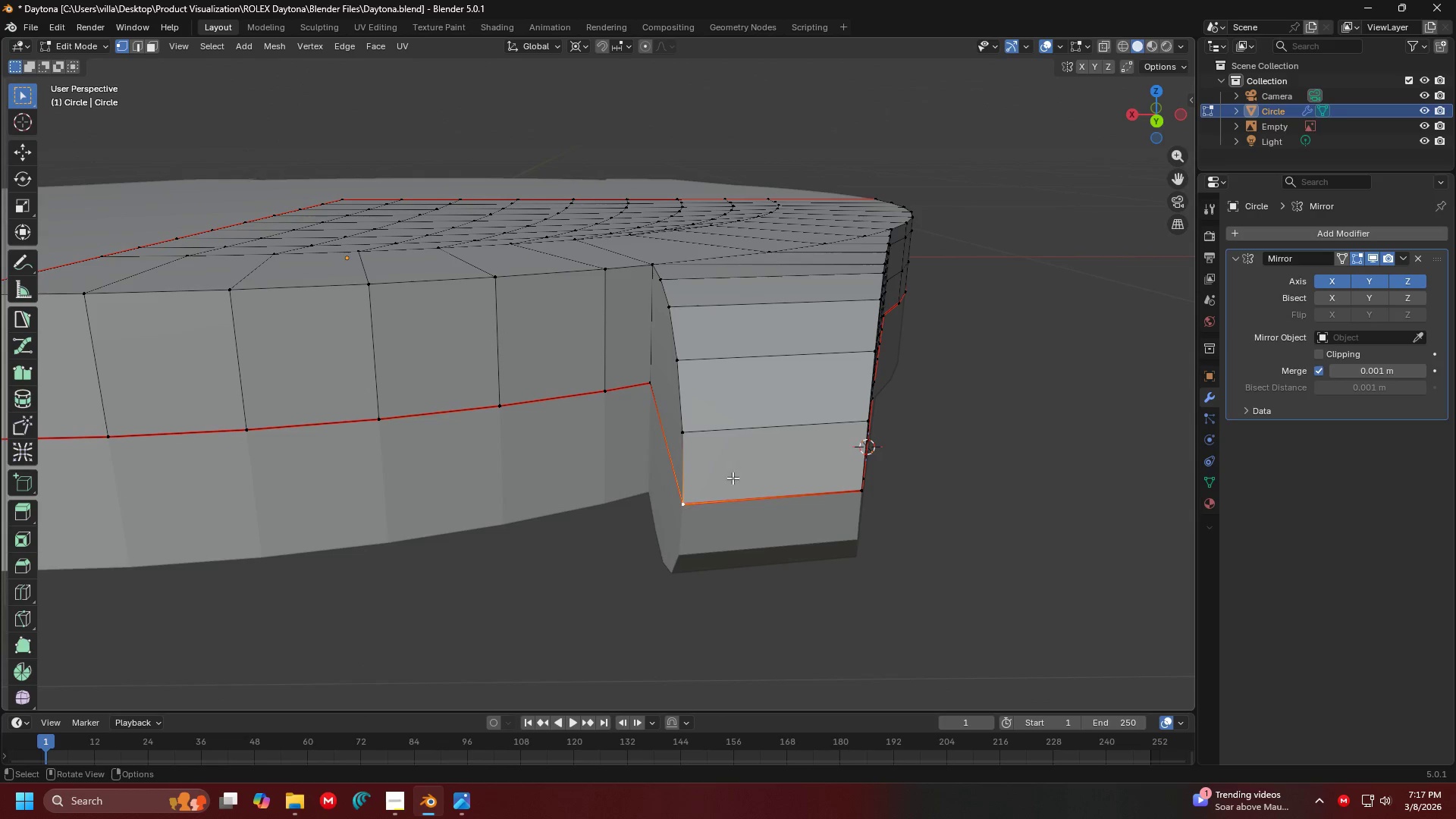 
key(Shift+S)
 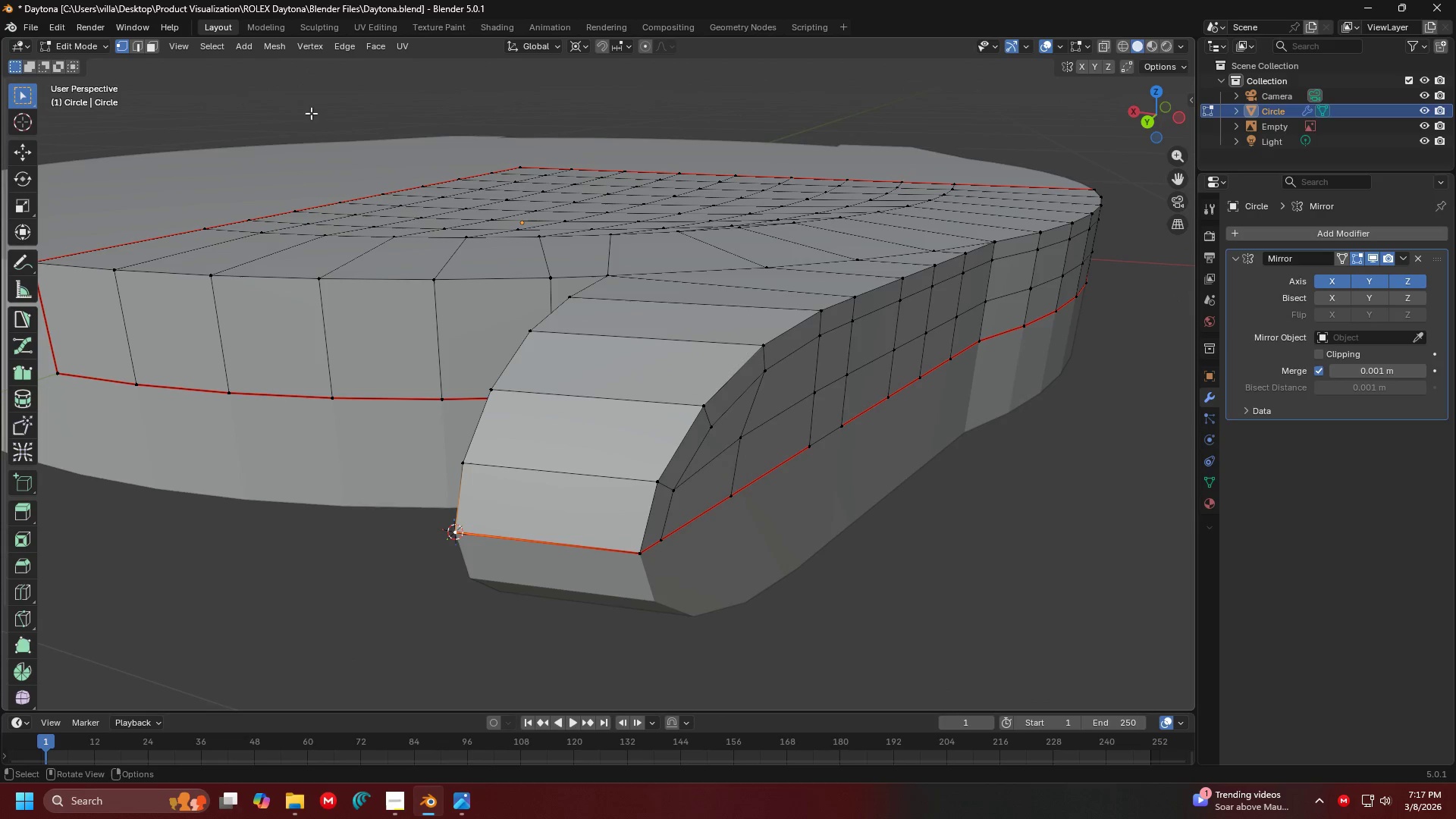 
left_click([152, 45])
 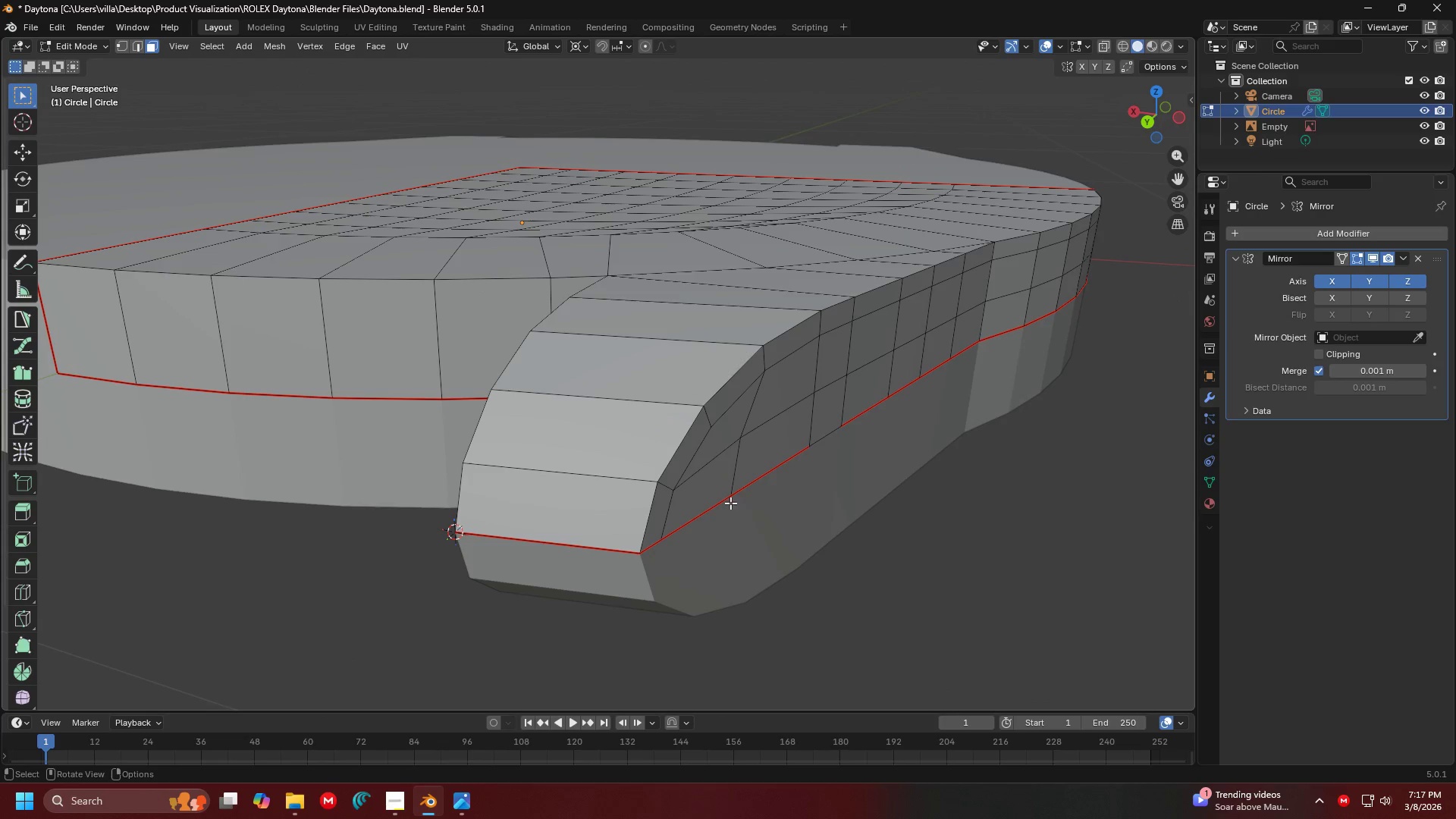 
left_click([711, 482])
 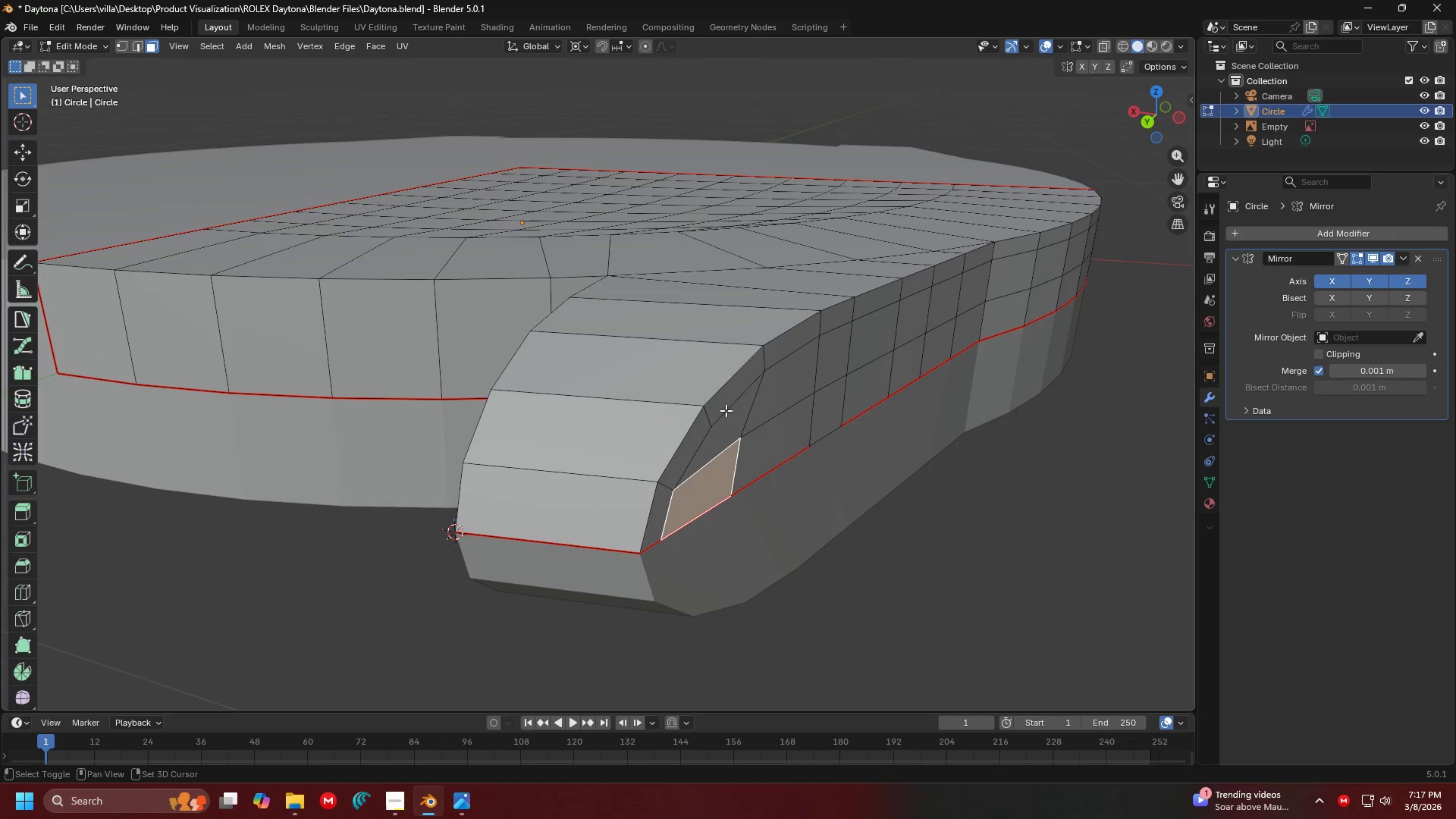 
hold_key(key=ShiftLeft, duration=0.58)
double_click([727, 408])
 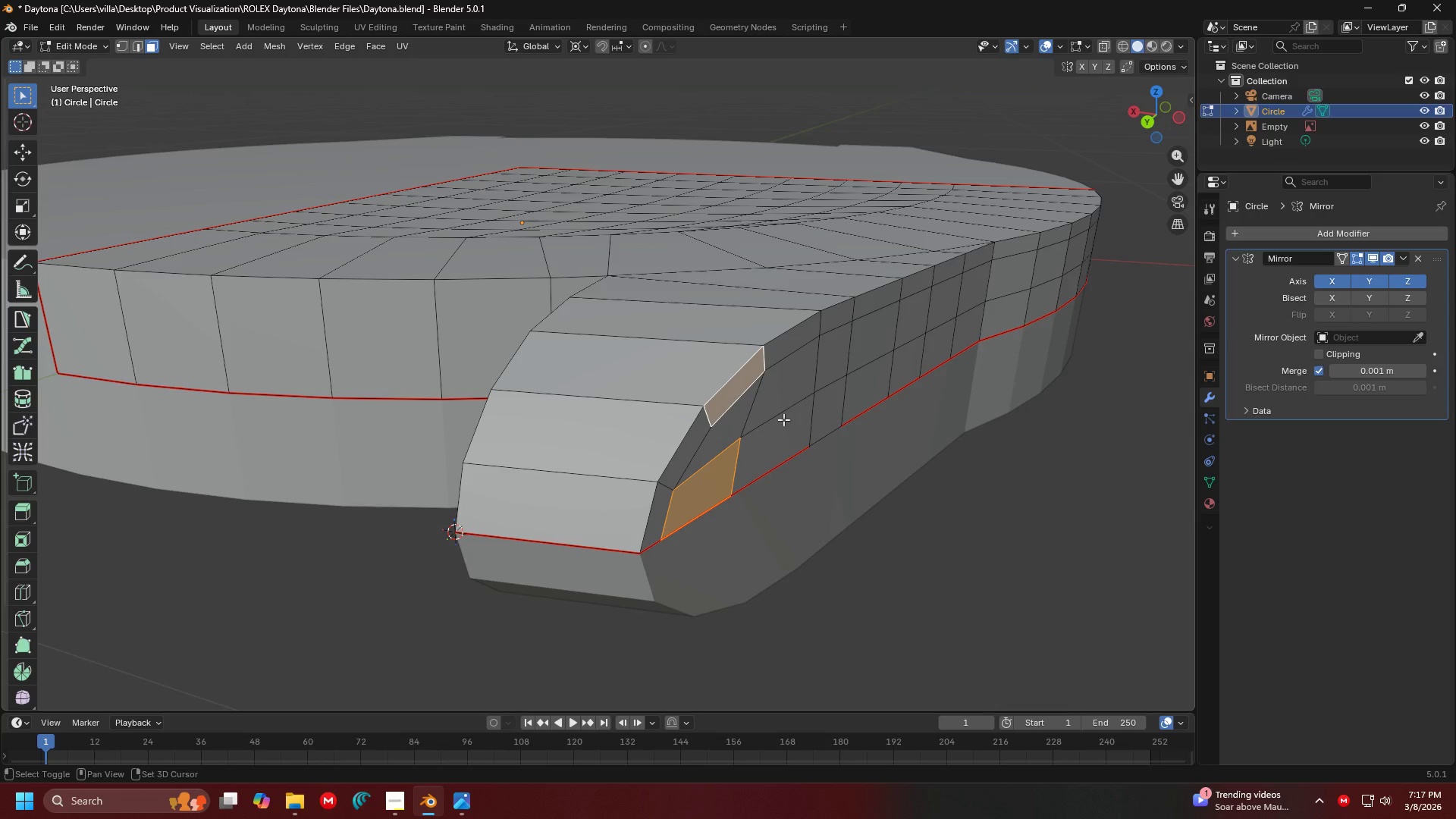 
left_click([775, 418])
 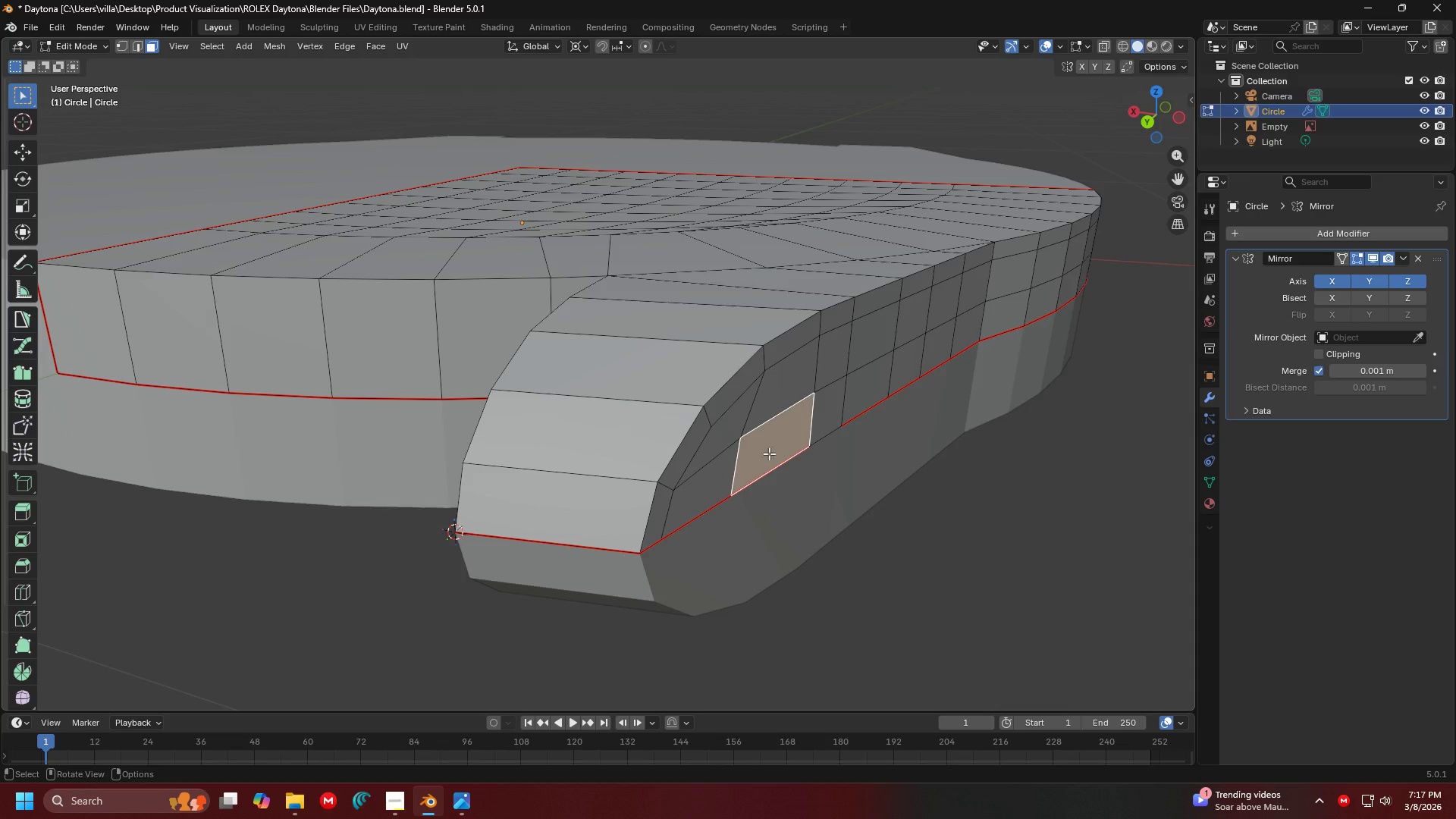 
hold_key(key=ShiftLeft, duration=1.5)
left_click([778, 406])
 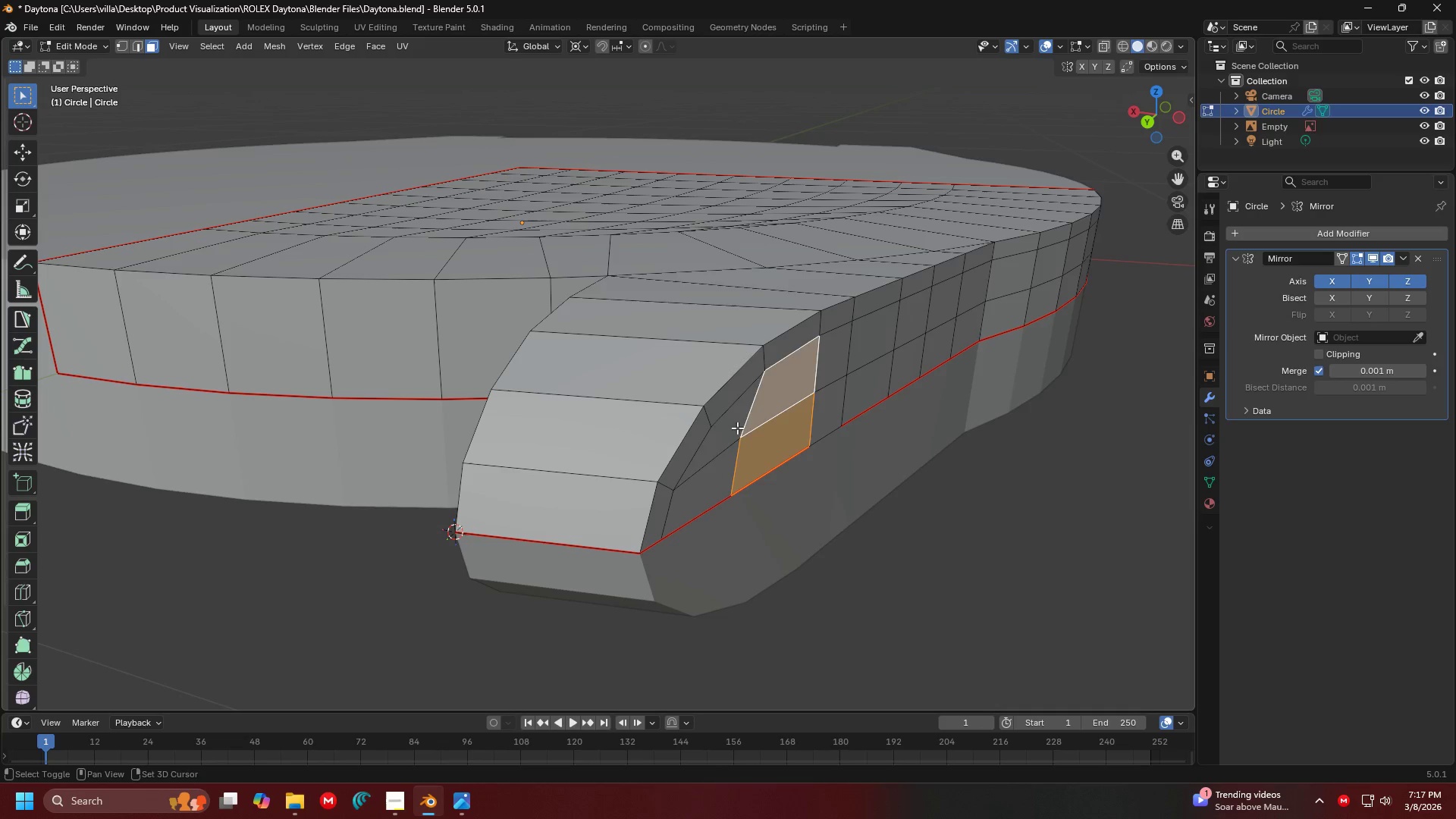 
double_click([736, 428])
 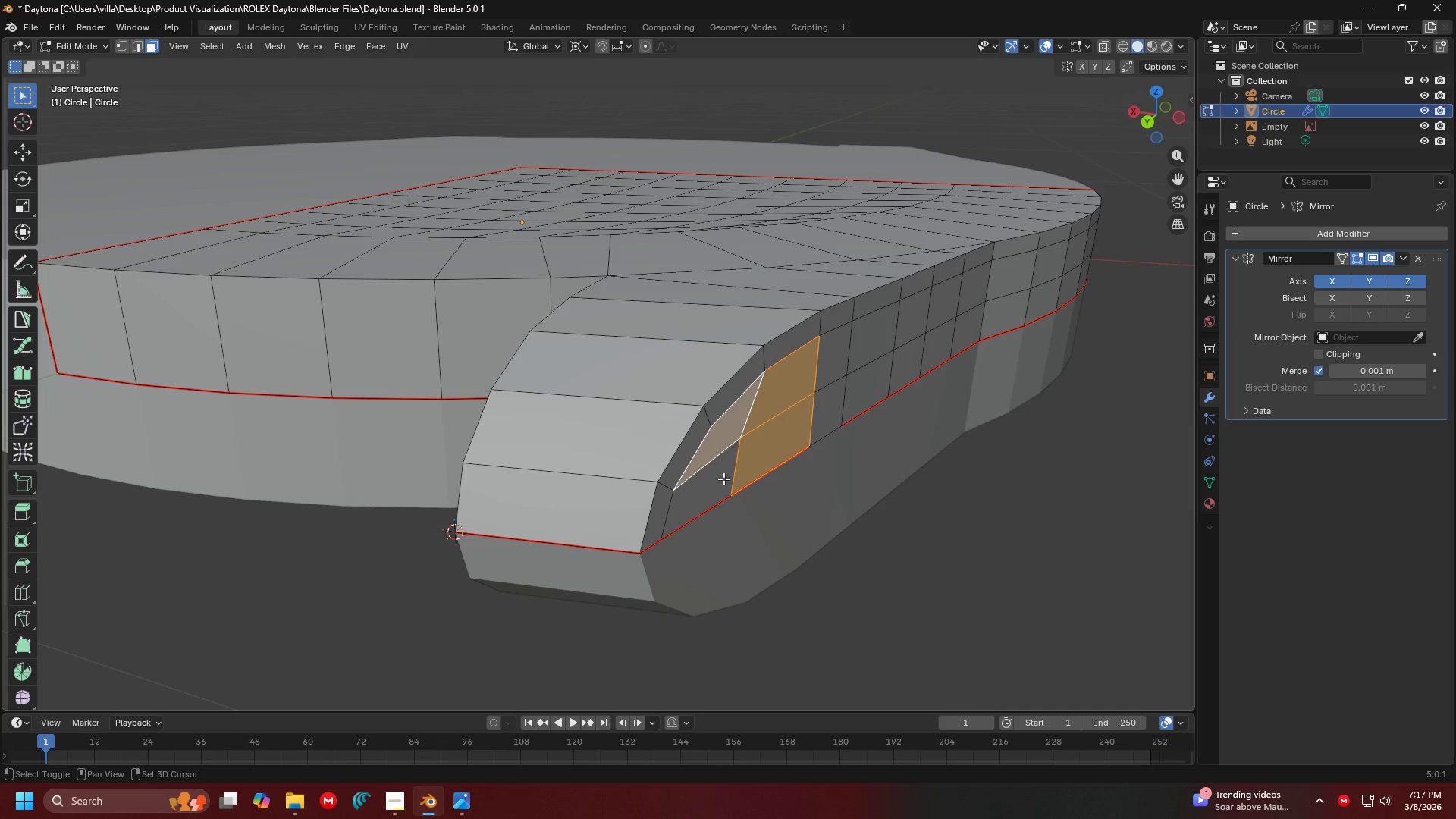 
triple_click([723, 479])
 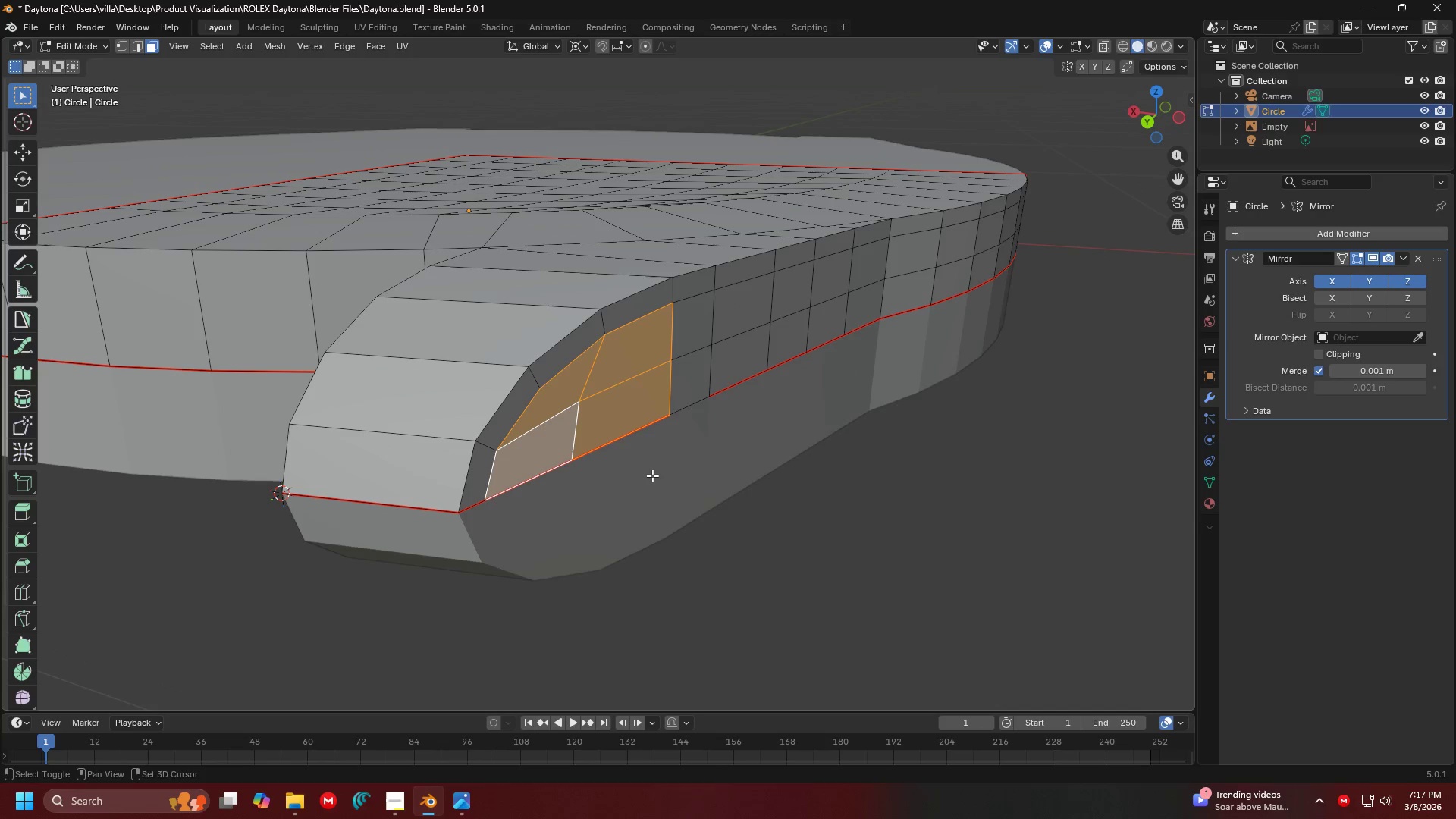 
key(Shift+D)
 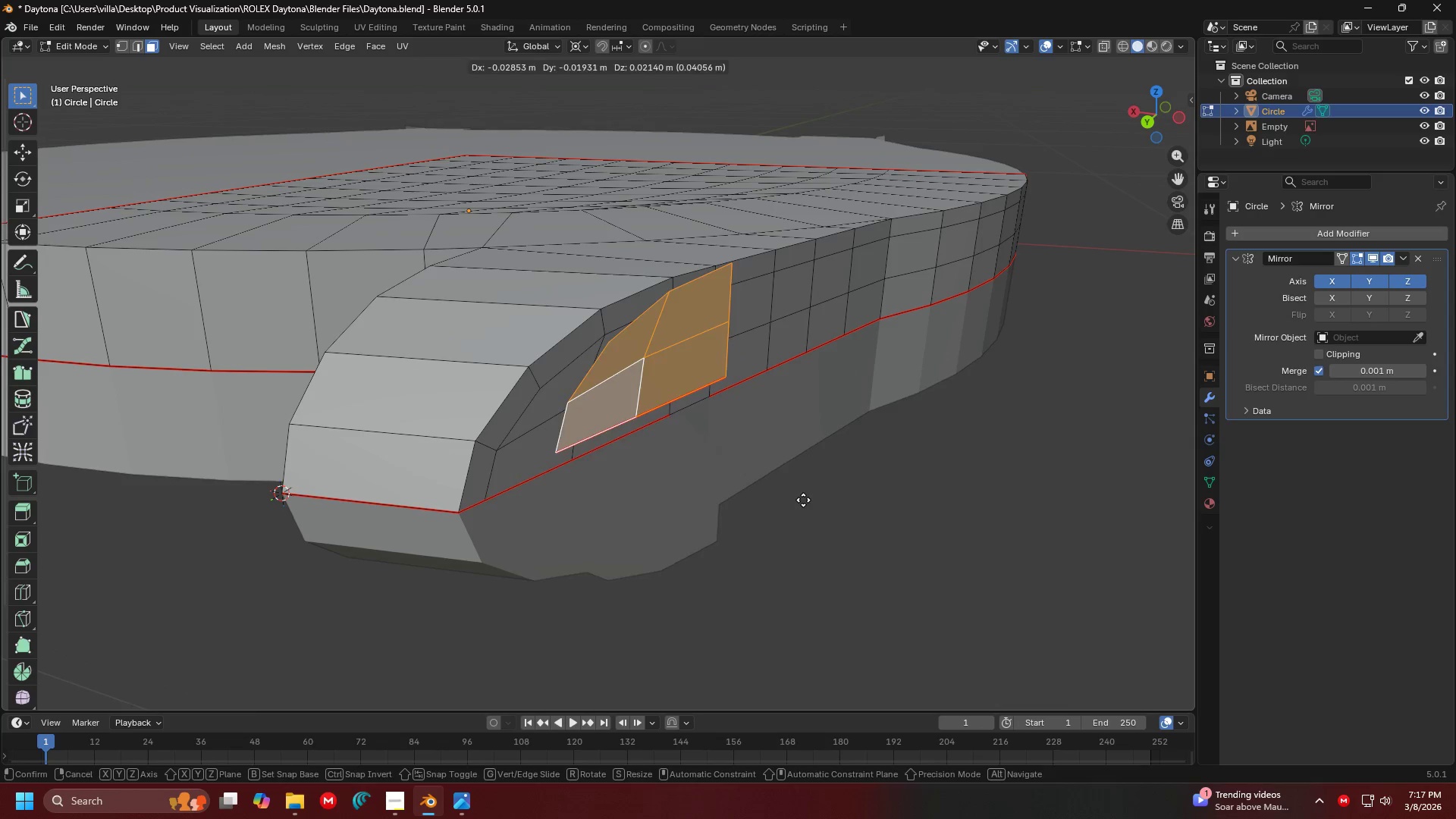 
right_click([803, 500])
 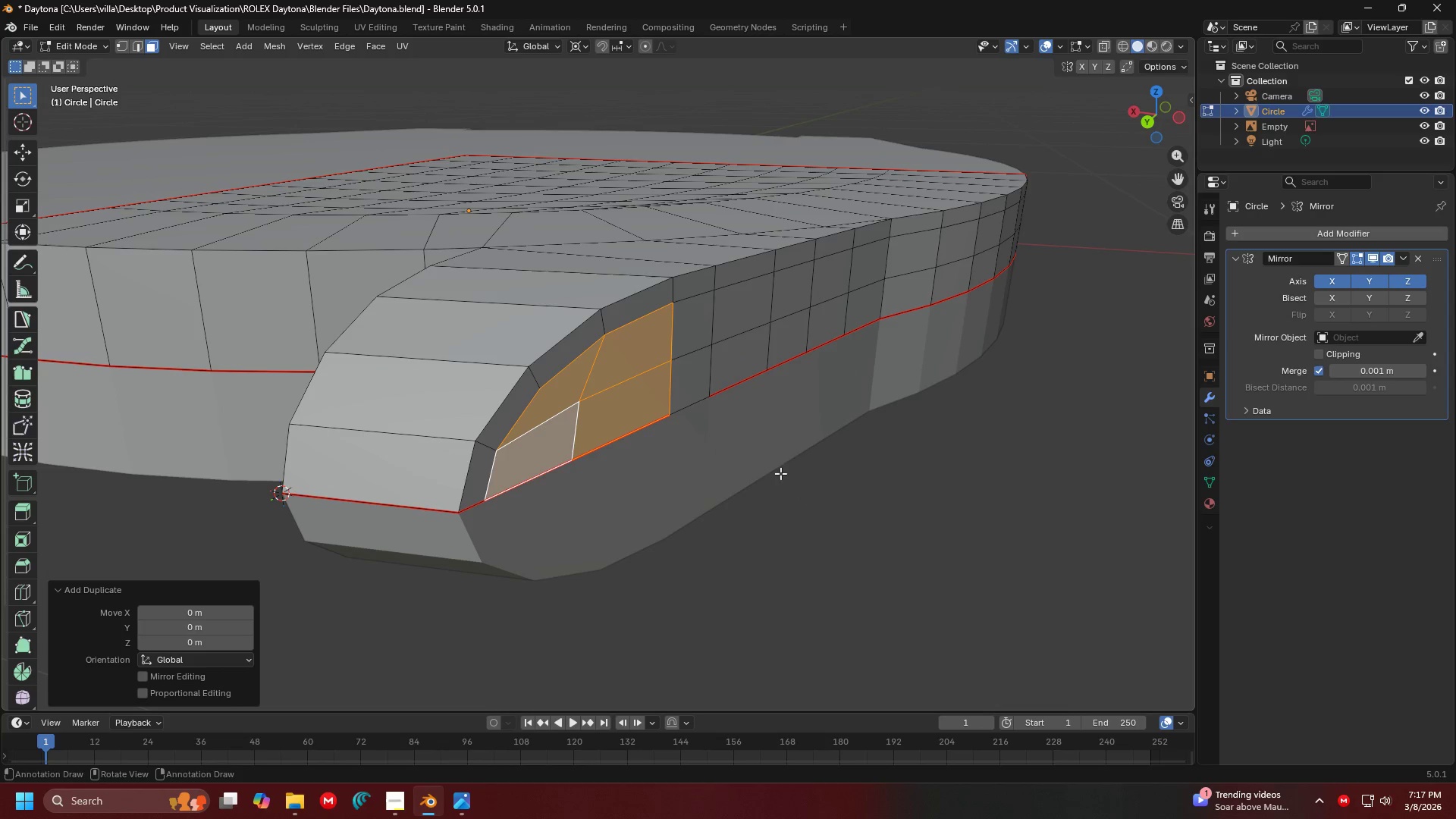 
type(sy0x)
 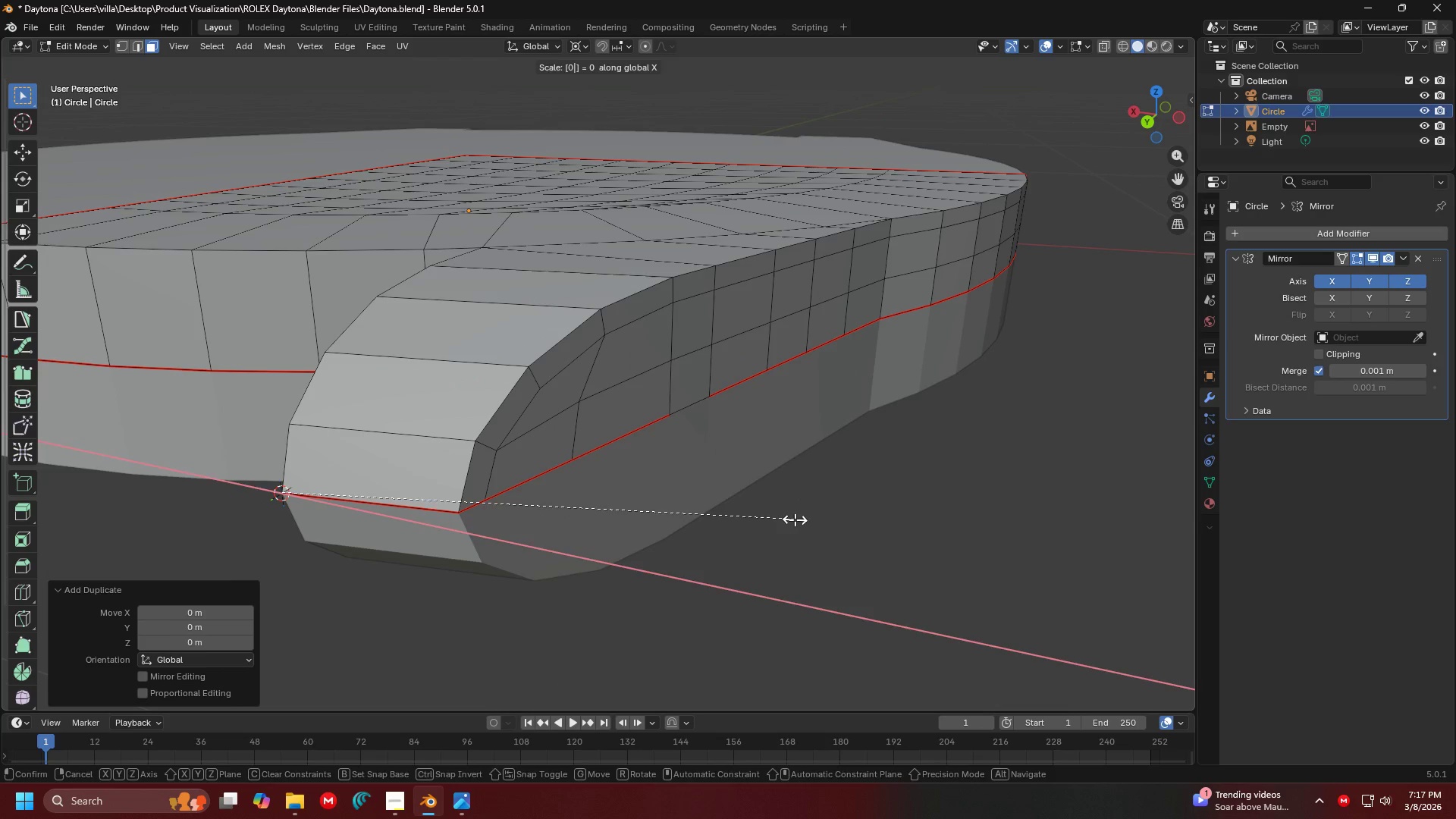 
key(Enter)
 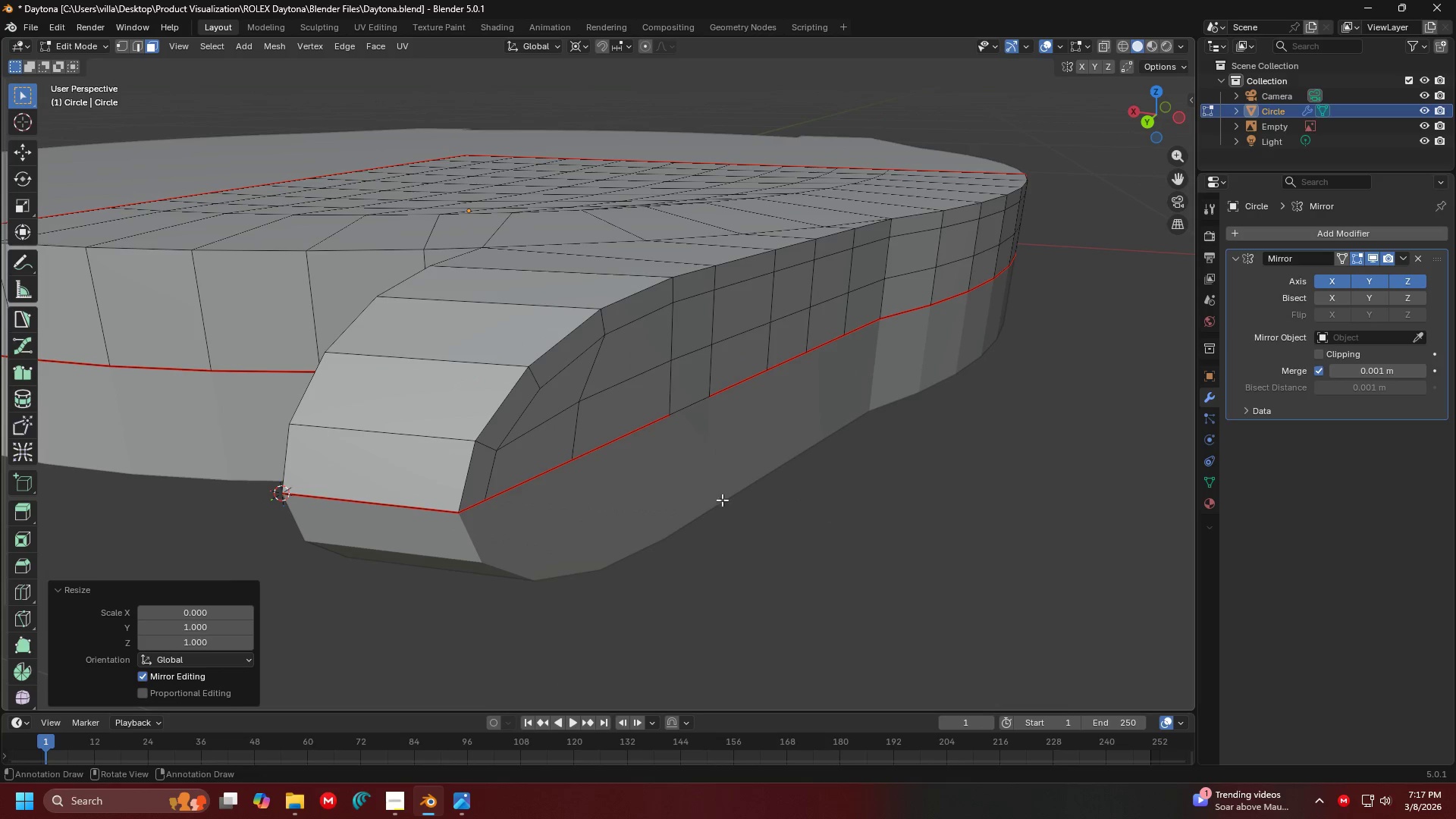 
scroll: coordinate [546, 494], scroll_direction: down, amount: 3.0
 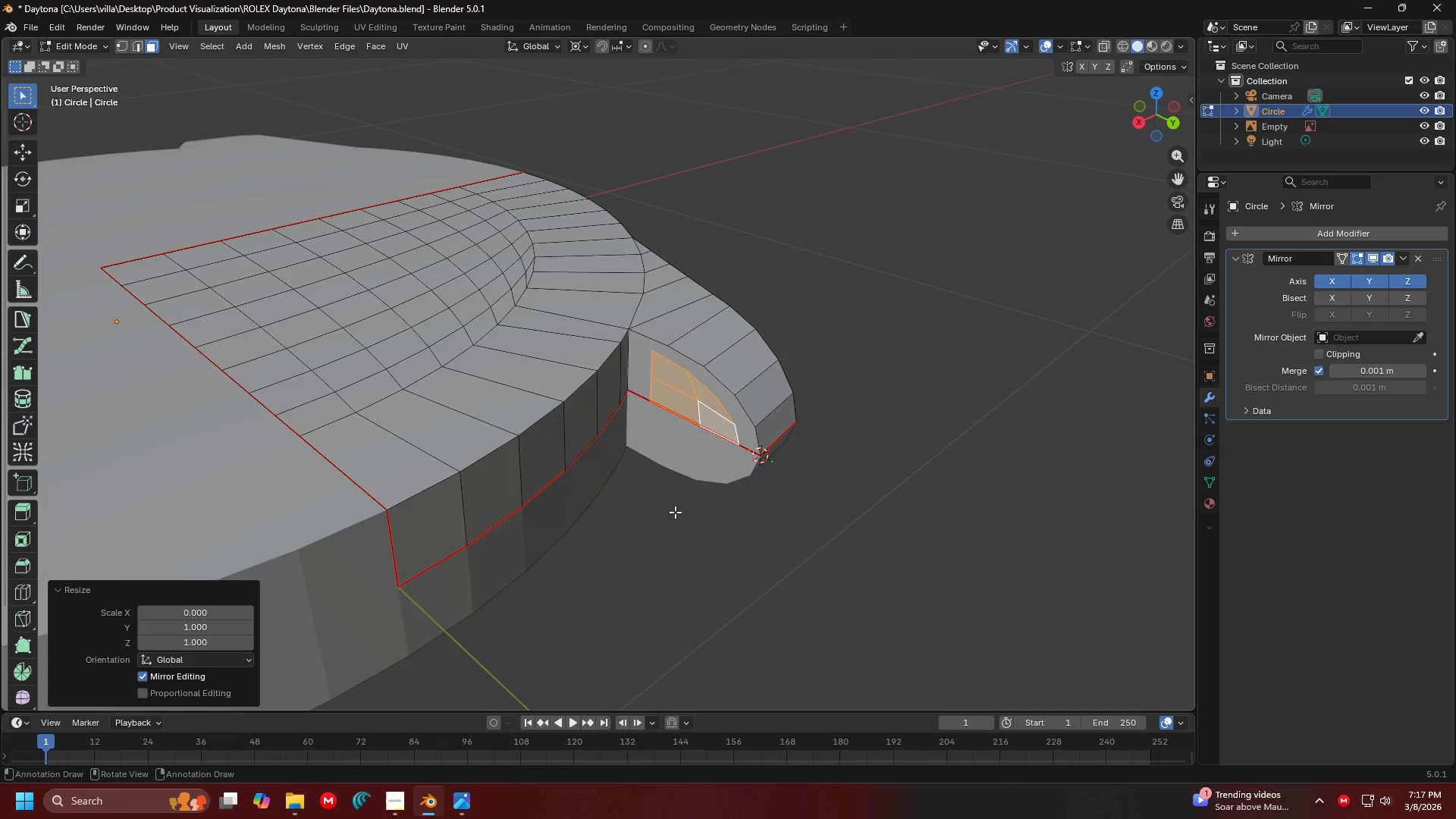 
key(Shift+ShiftLeft)
 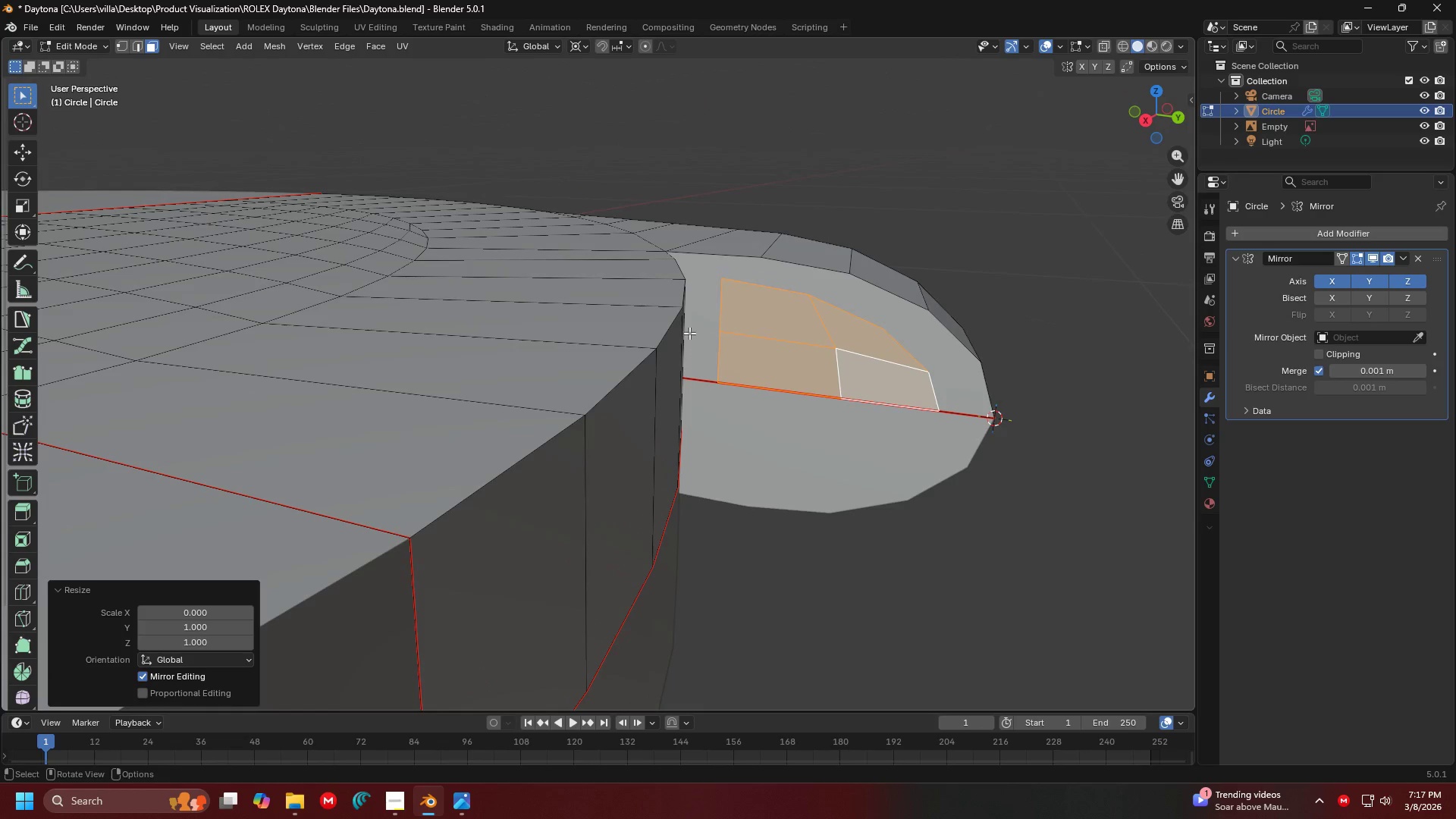 
scroll: coordinate [698, 504], scroll_direction: up, amount: 3.0
 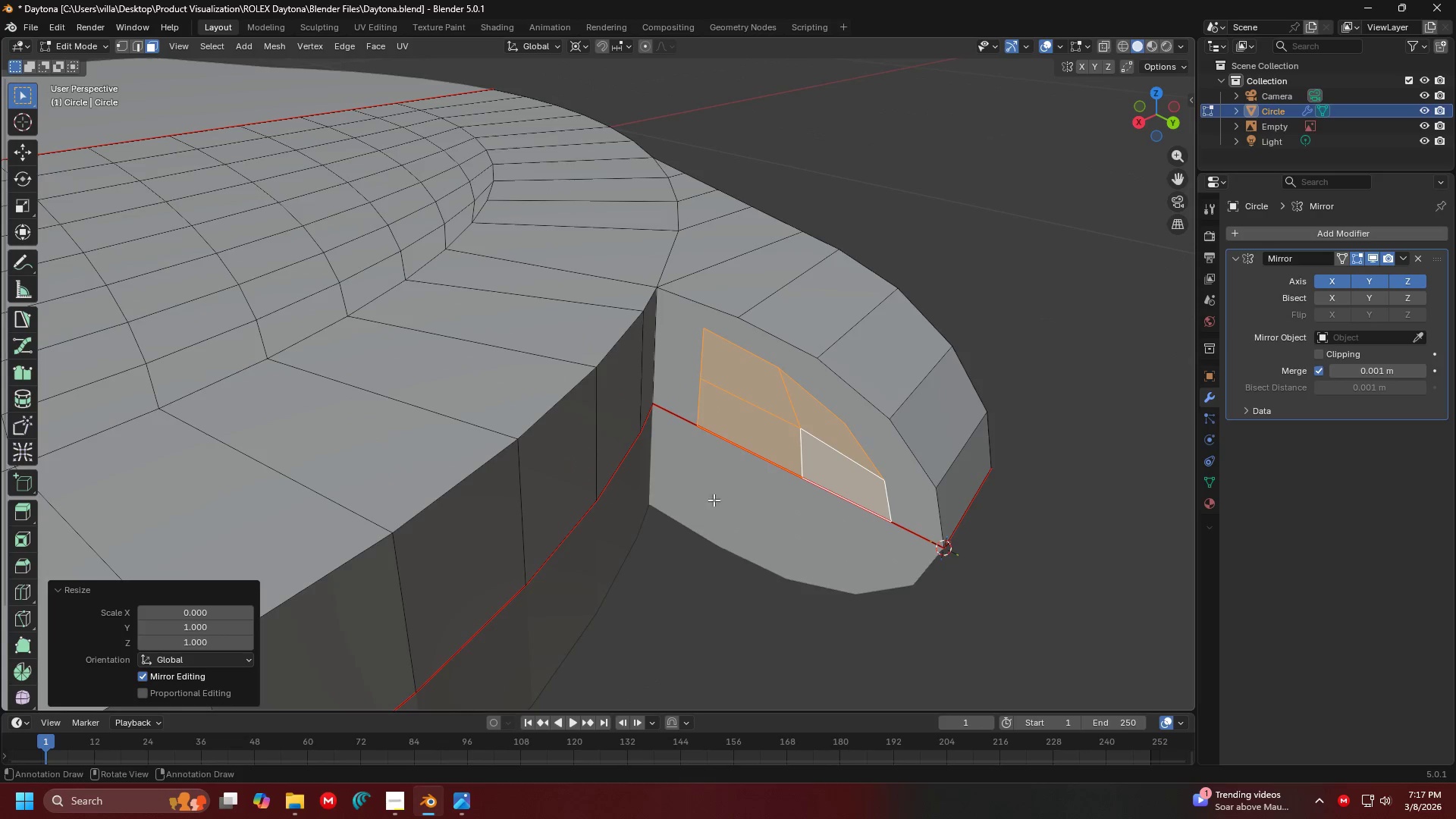 
left_click([706, 322])
 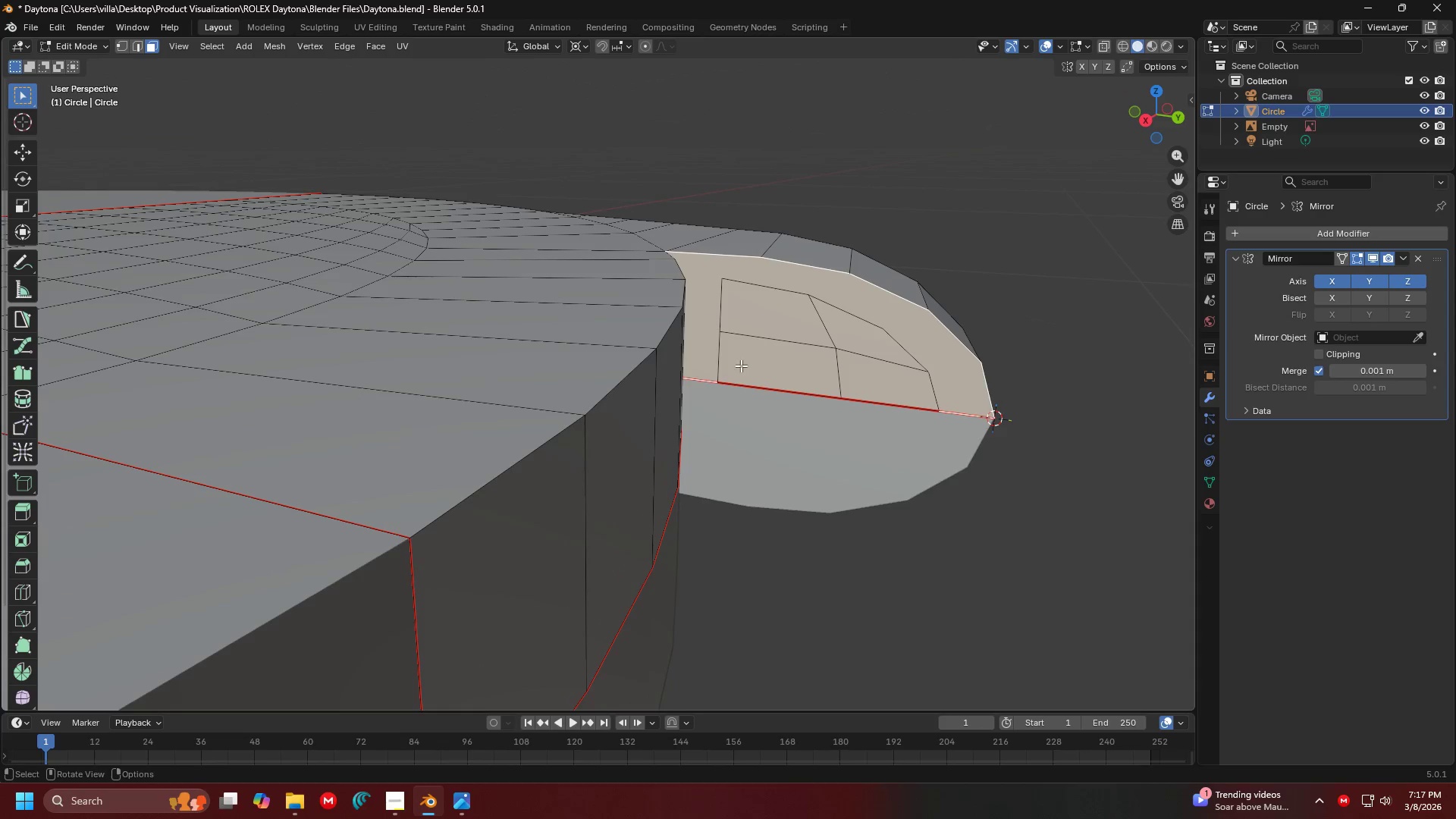 
key(Shift+ShiftLeft)
 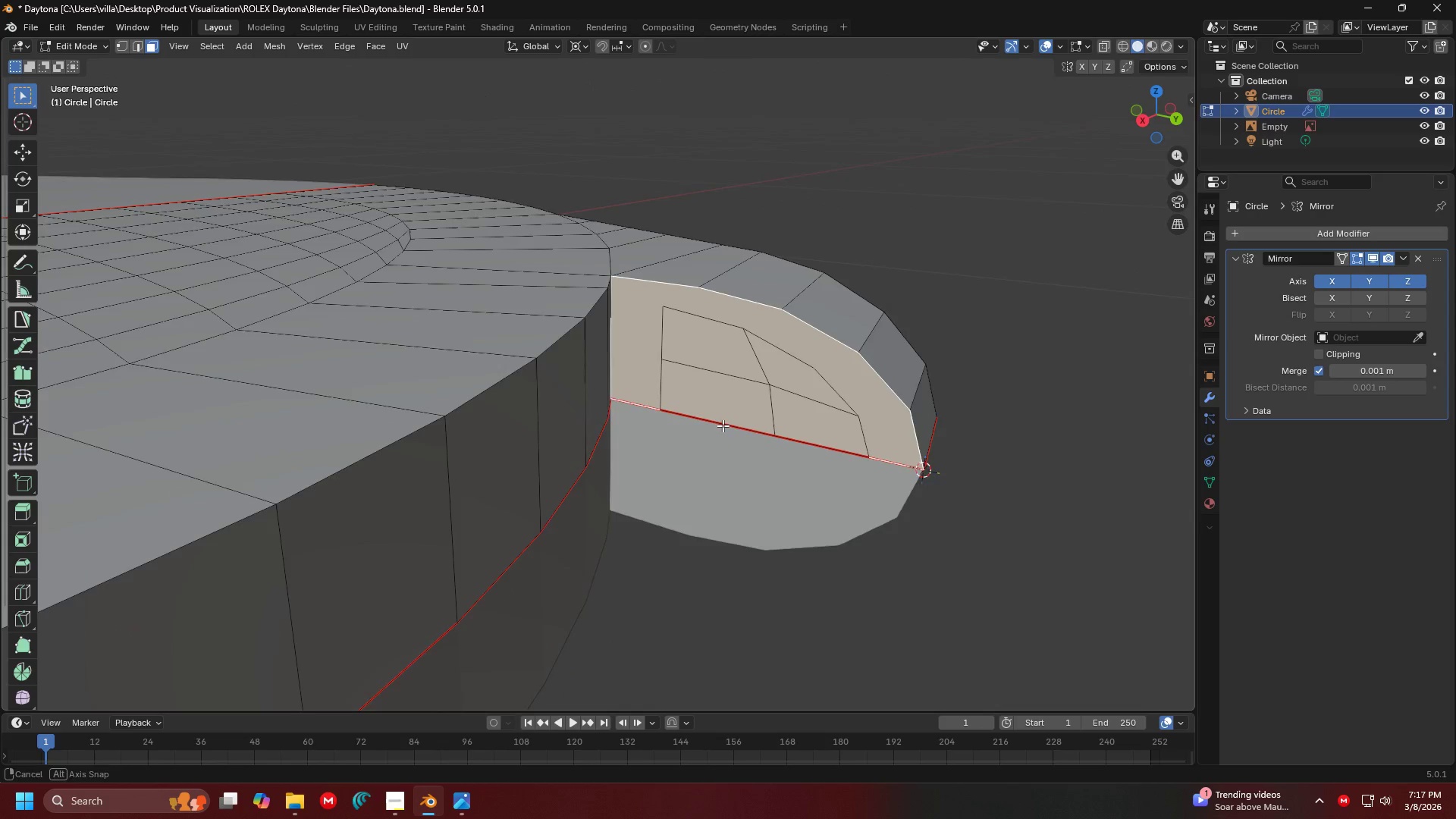 
key(X)
 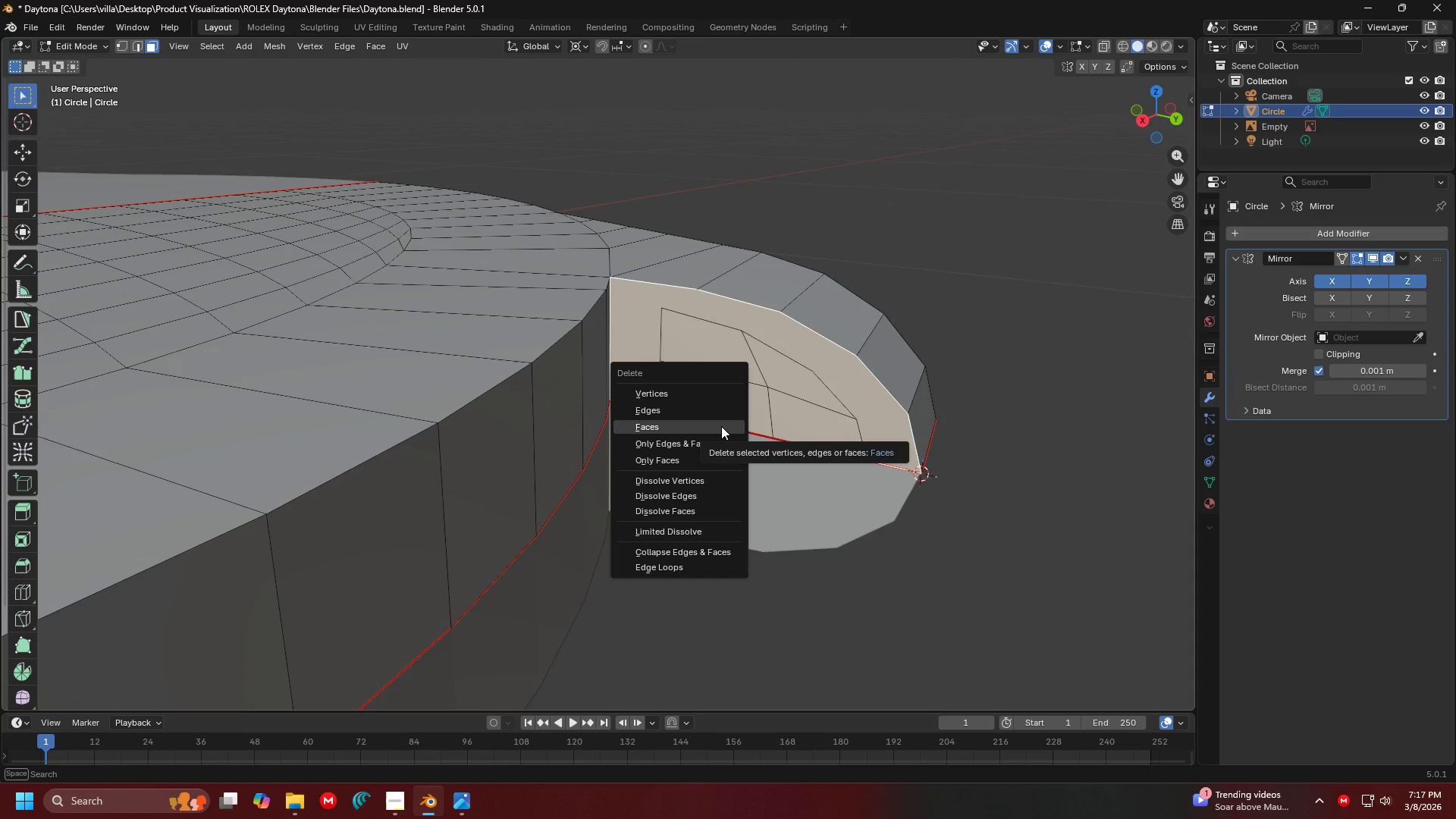 
left_click([721, 426])
 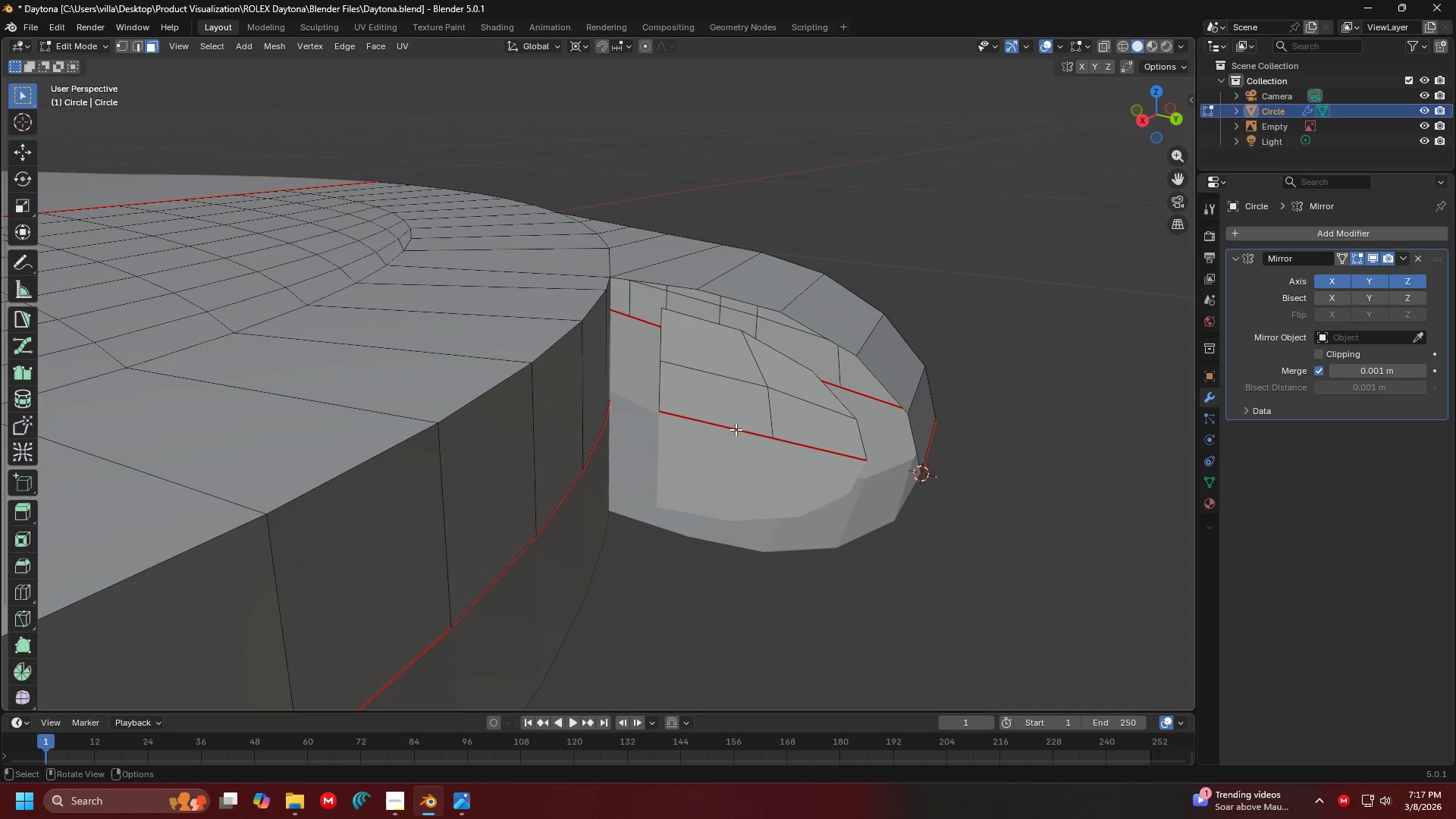 
key(Shift+ShiftLeft)
 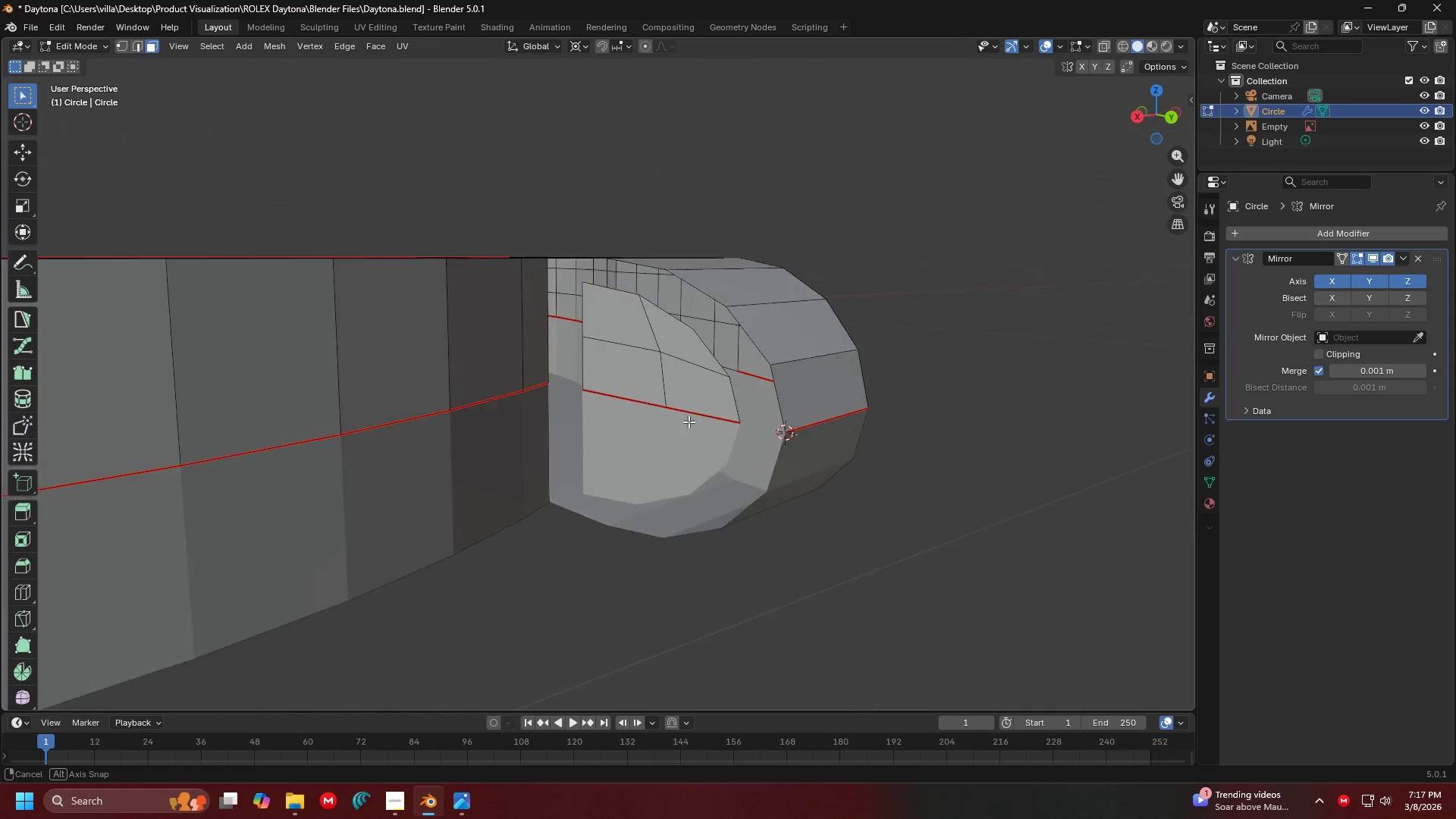 
key(Shift+ShiftLeft)
 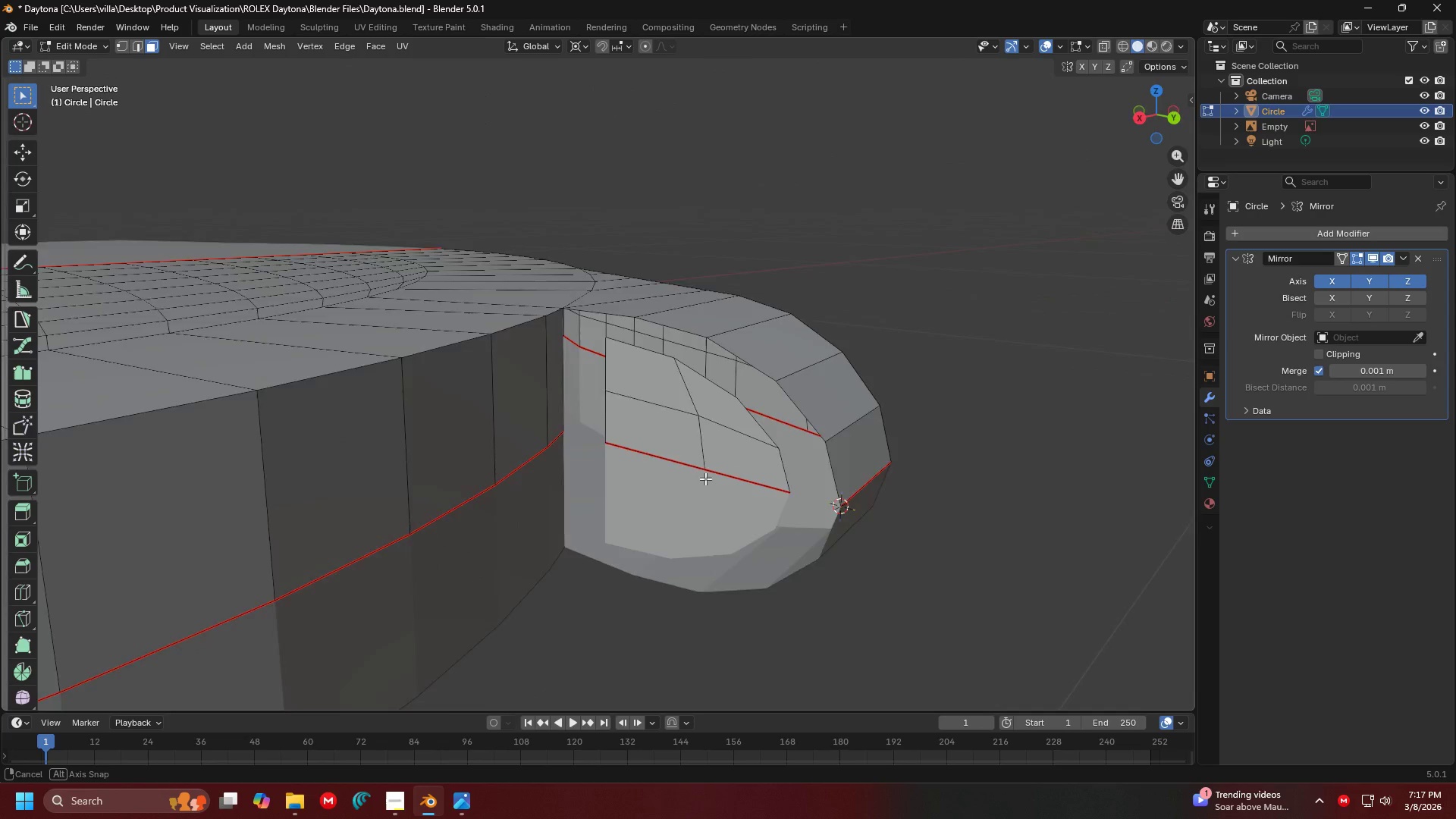 
scroll: coordinate [693, 459], scroll_direction: up, amount: 2.0
 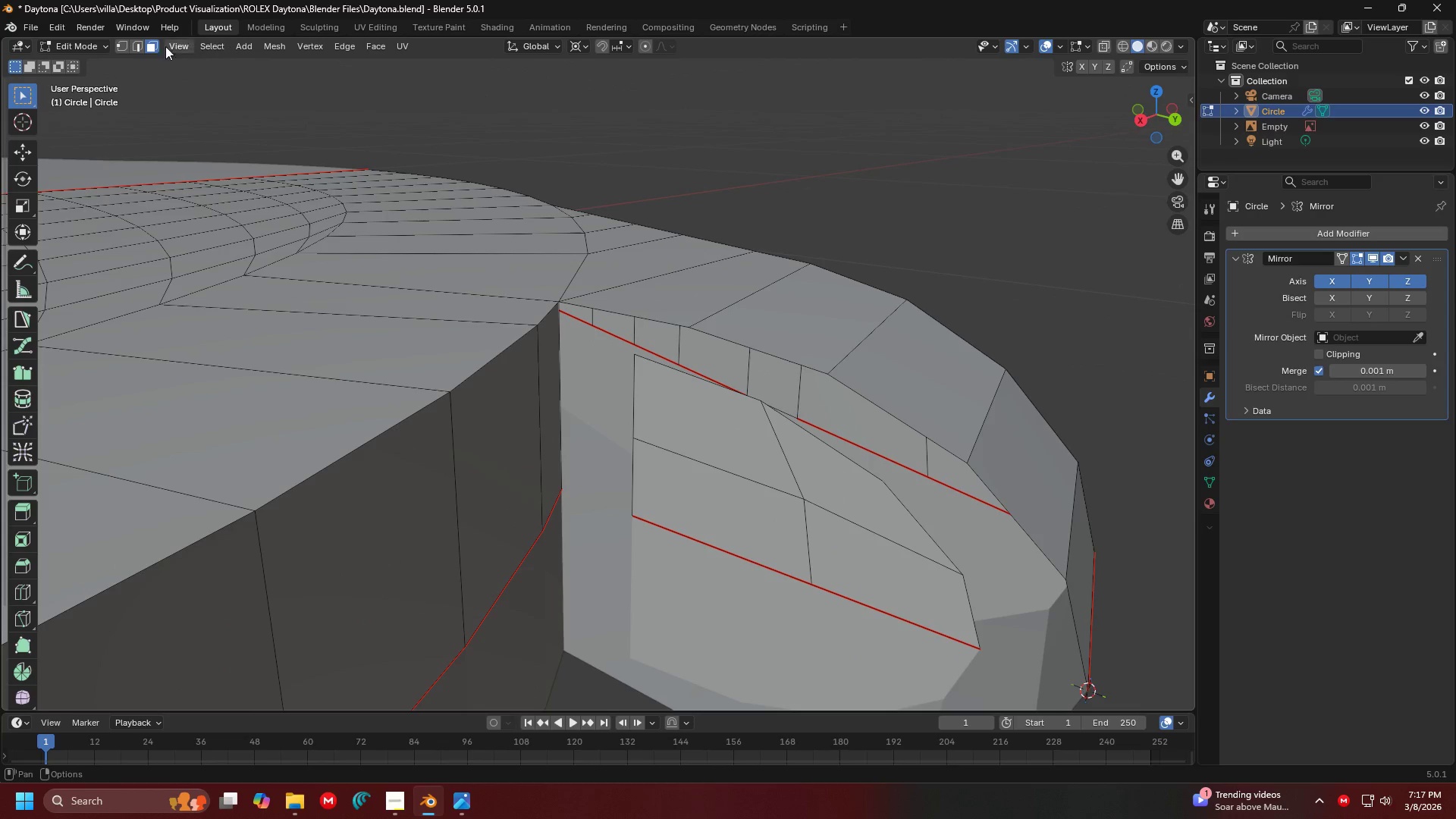 
left_click([121, 43])
 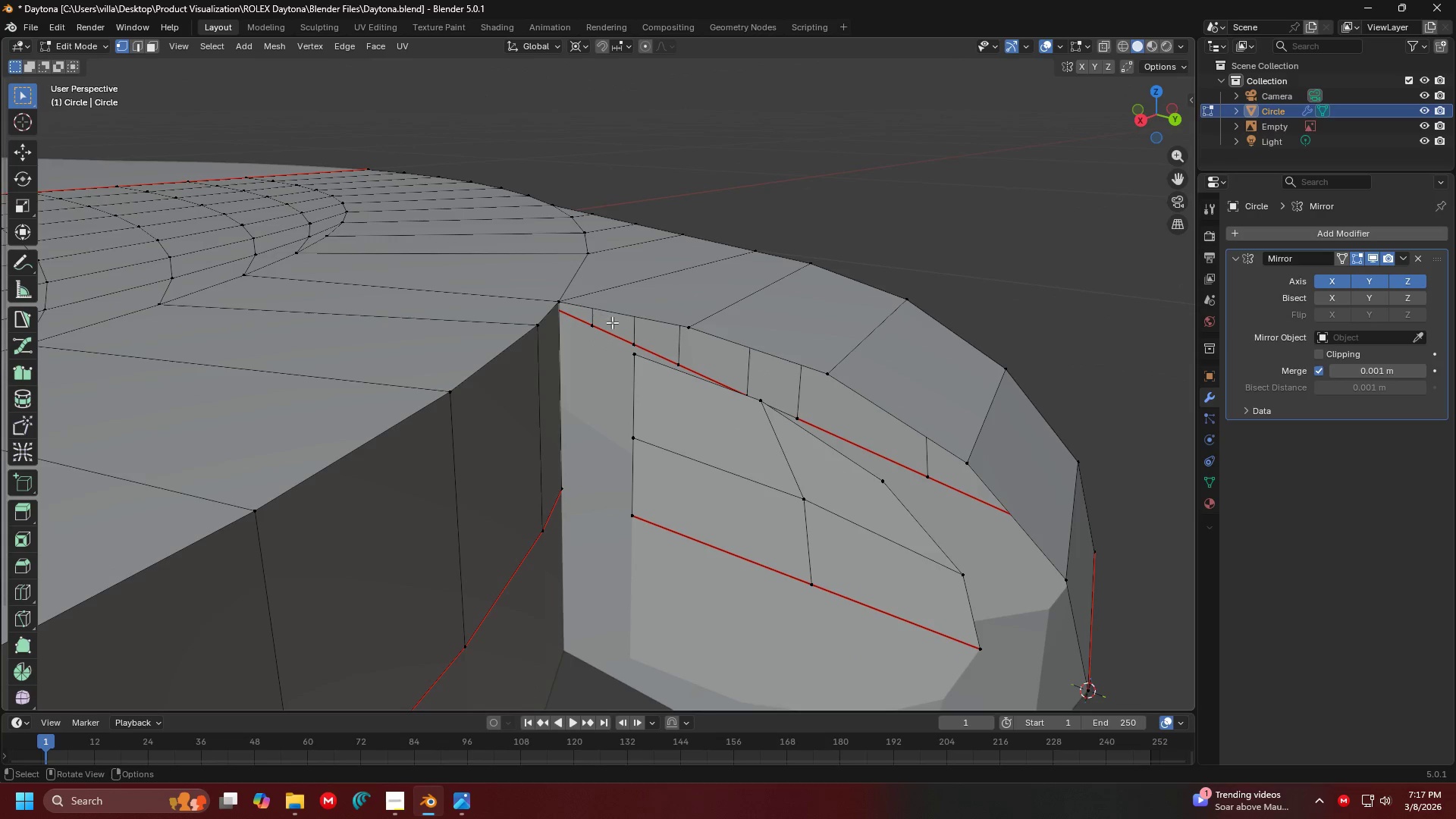 
left_click([635, 363])
 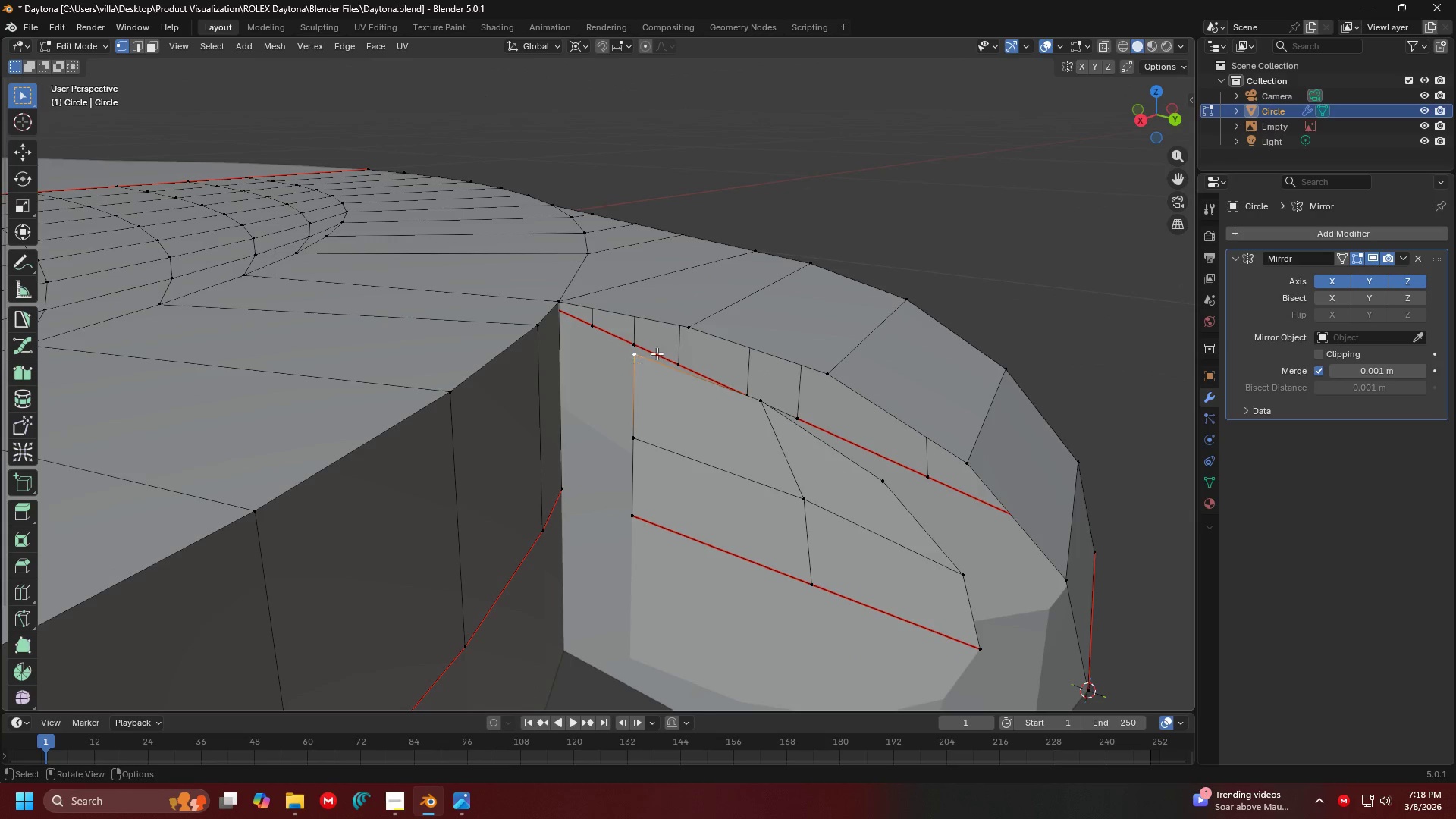 
hold_key(key=ShiftLeft, duration=1.26)
left_click([702, 370])
 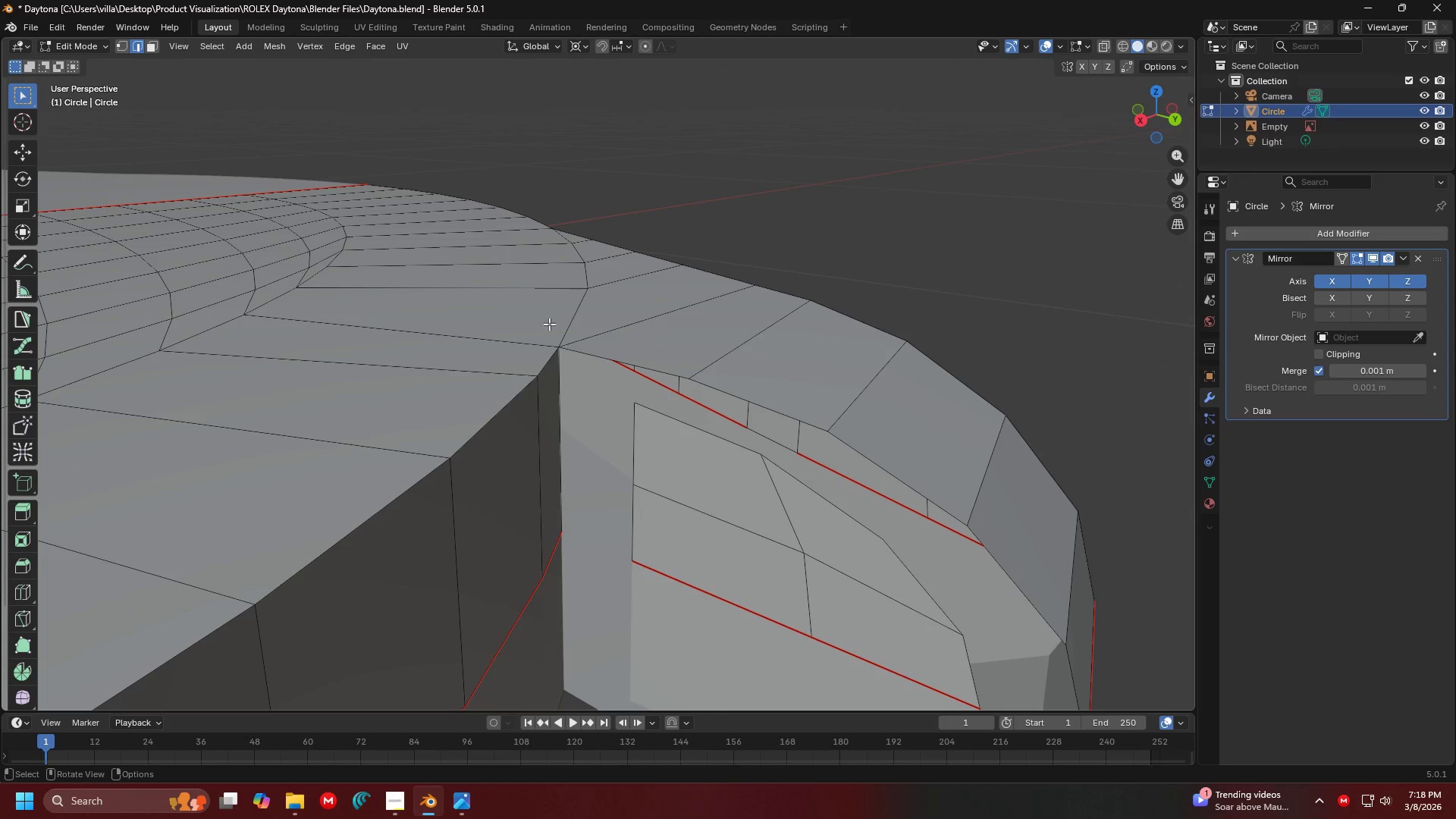 
left_click([745, 397])
 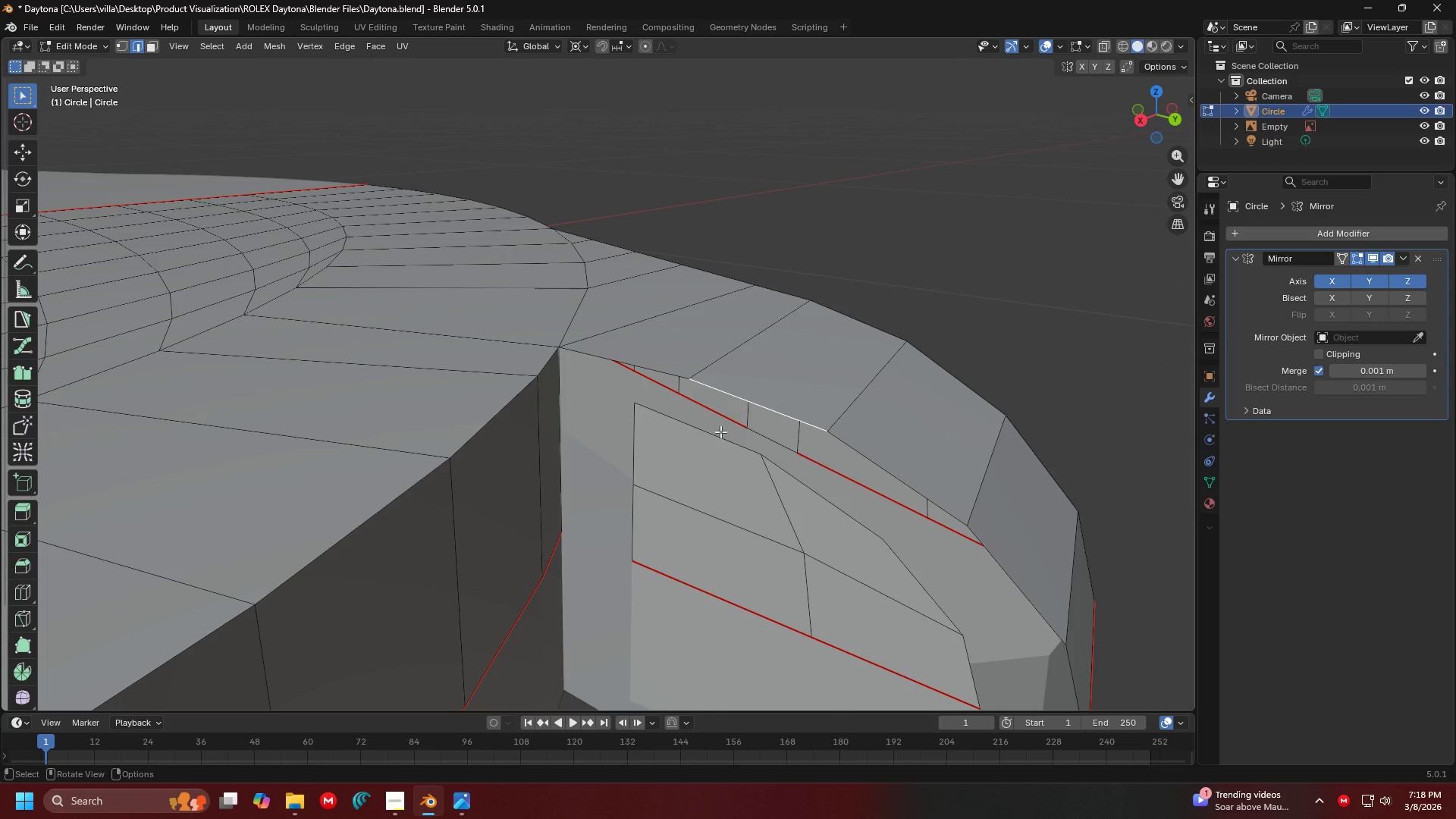 
hold_key(key=ShiftLeft, duration=0.48)
 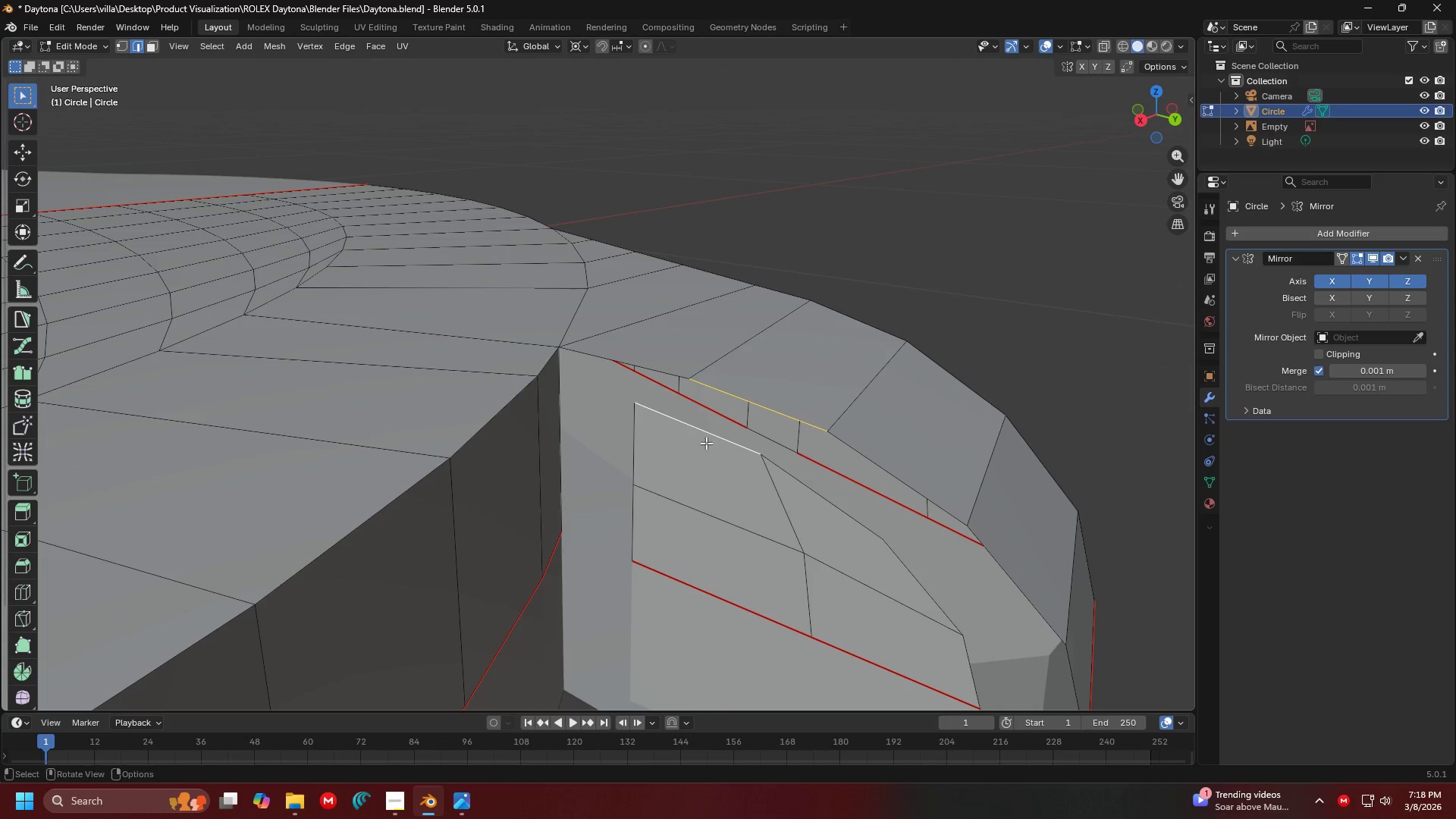 
key(Shift+ShiftLeft)
 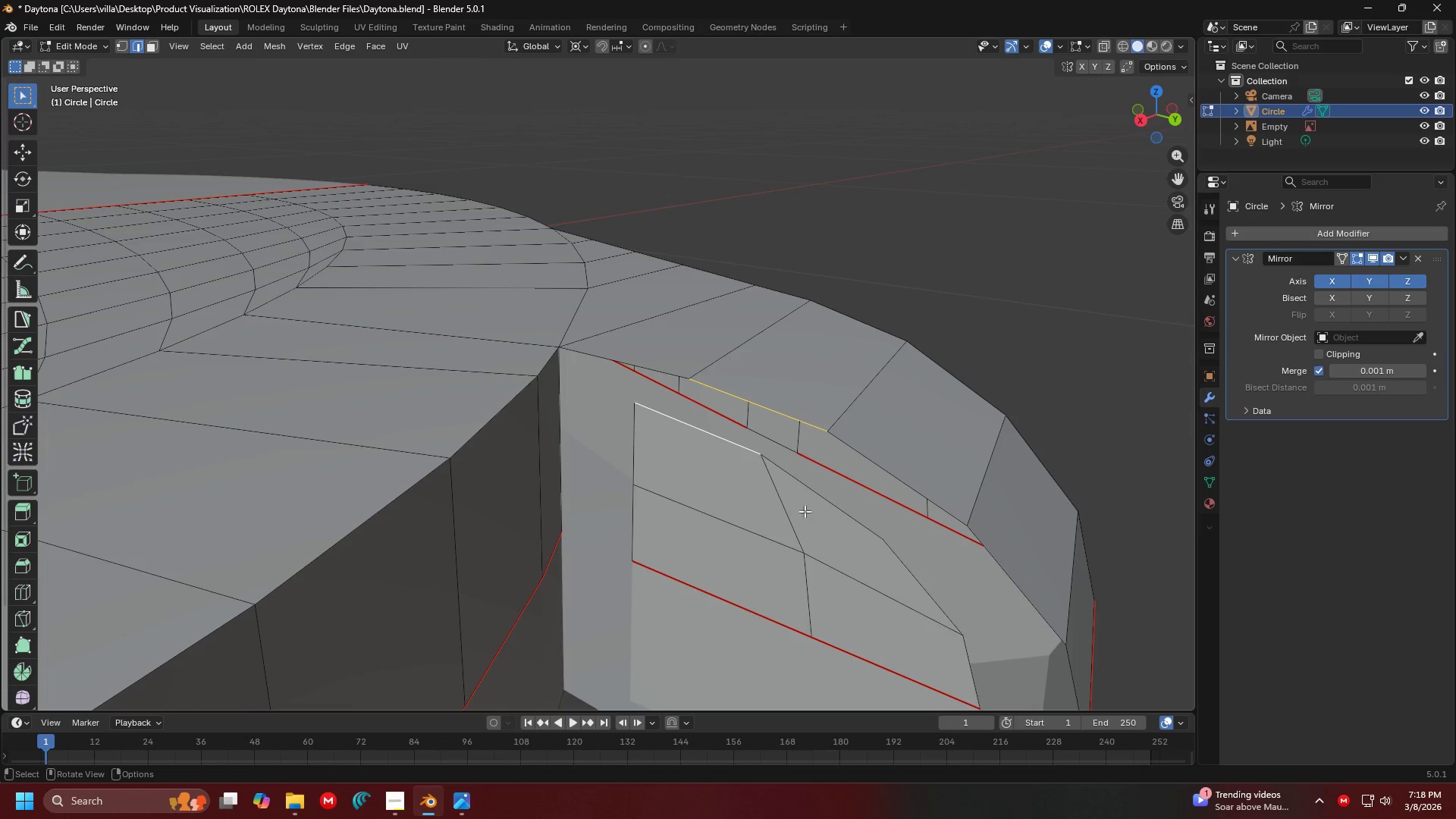 
key(F)
 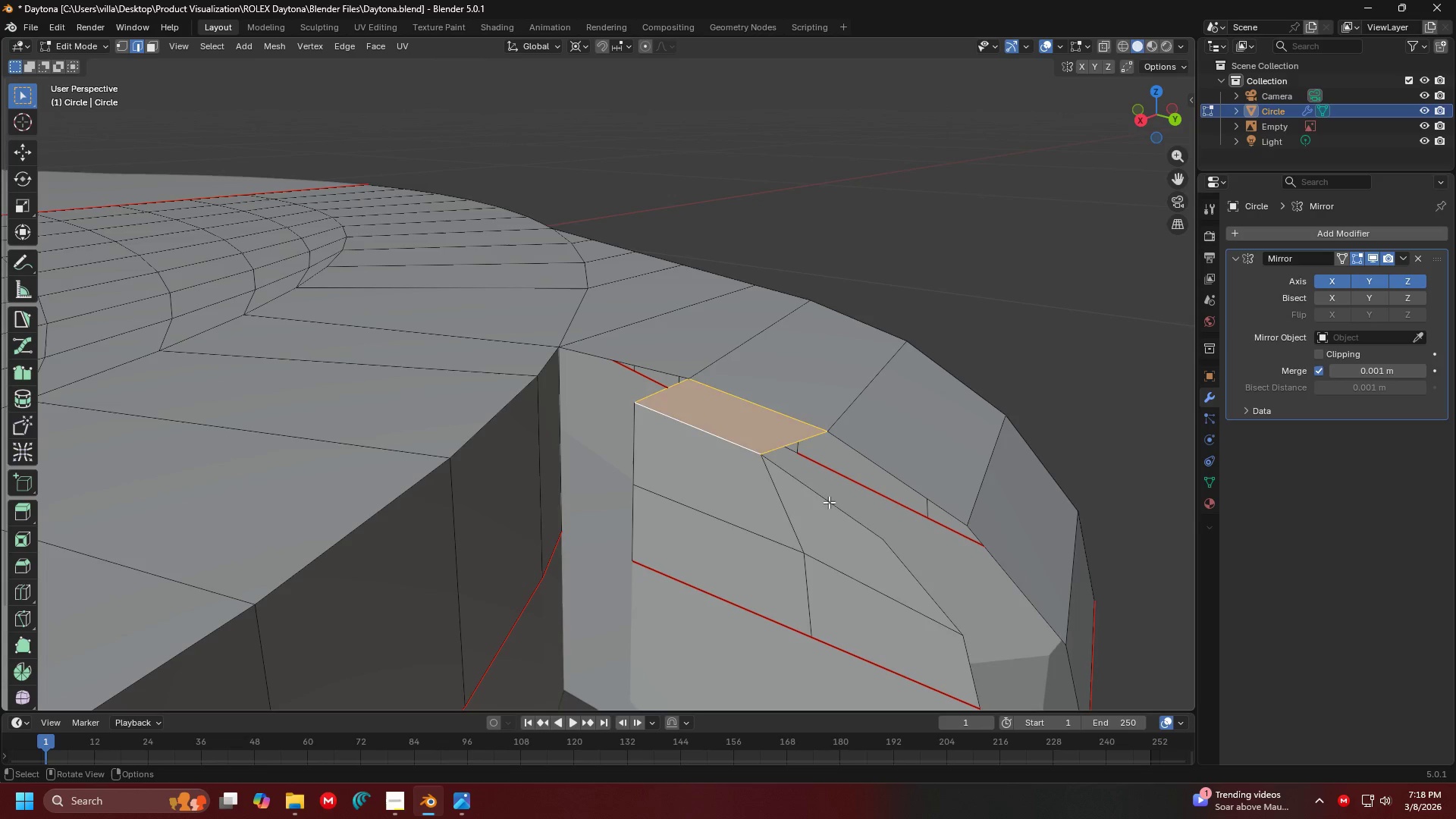 
left_click([829, 501])
 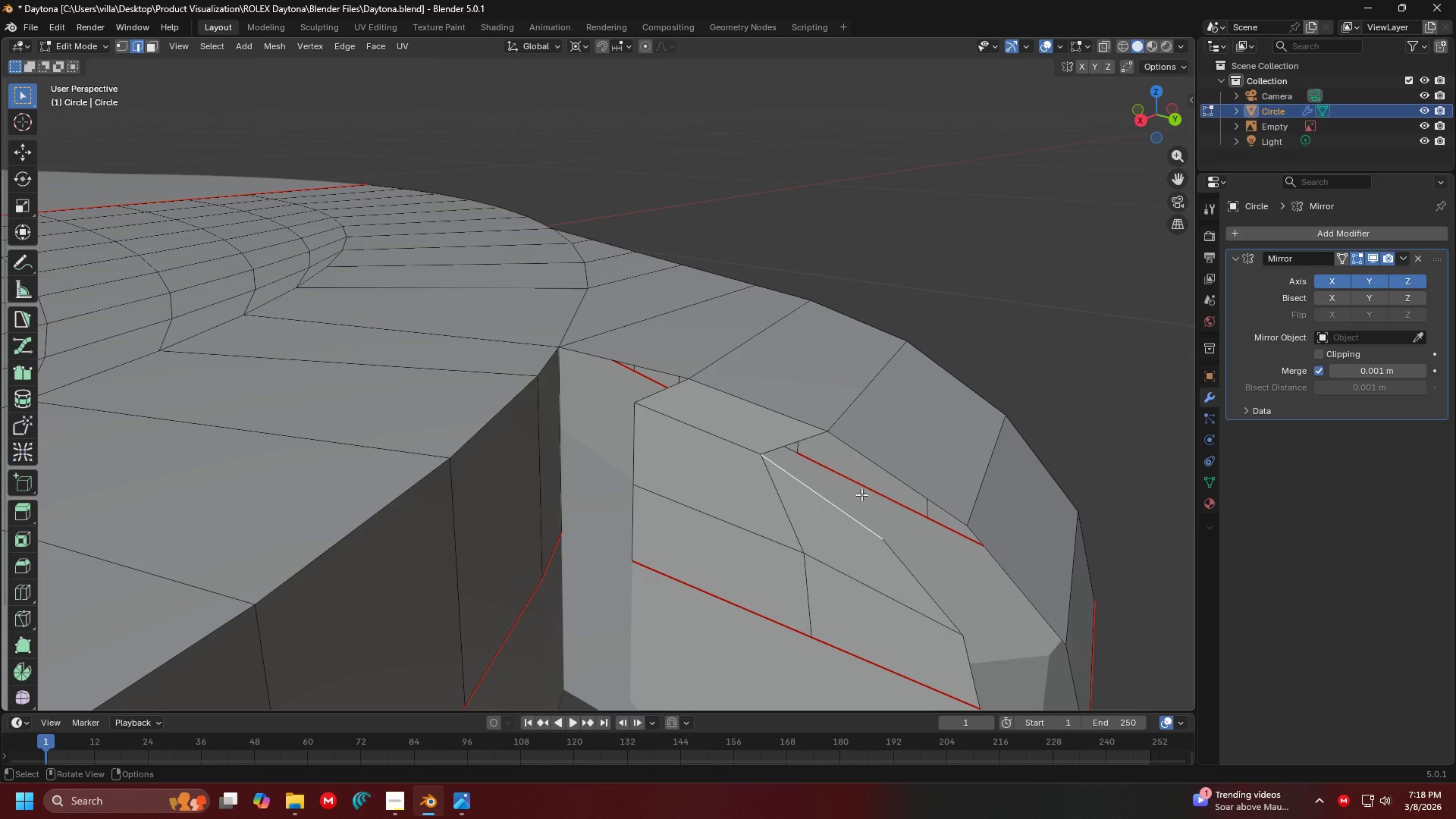 
hold_key(key=ShiftLeft, duration=0.5)
 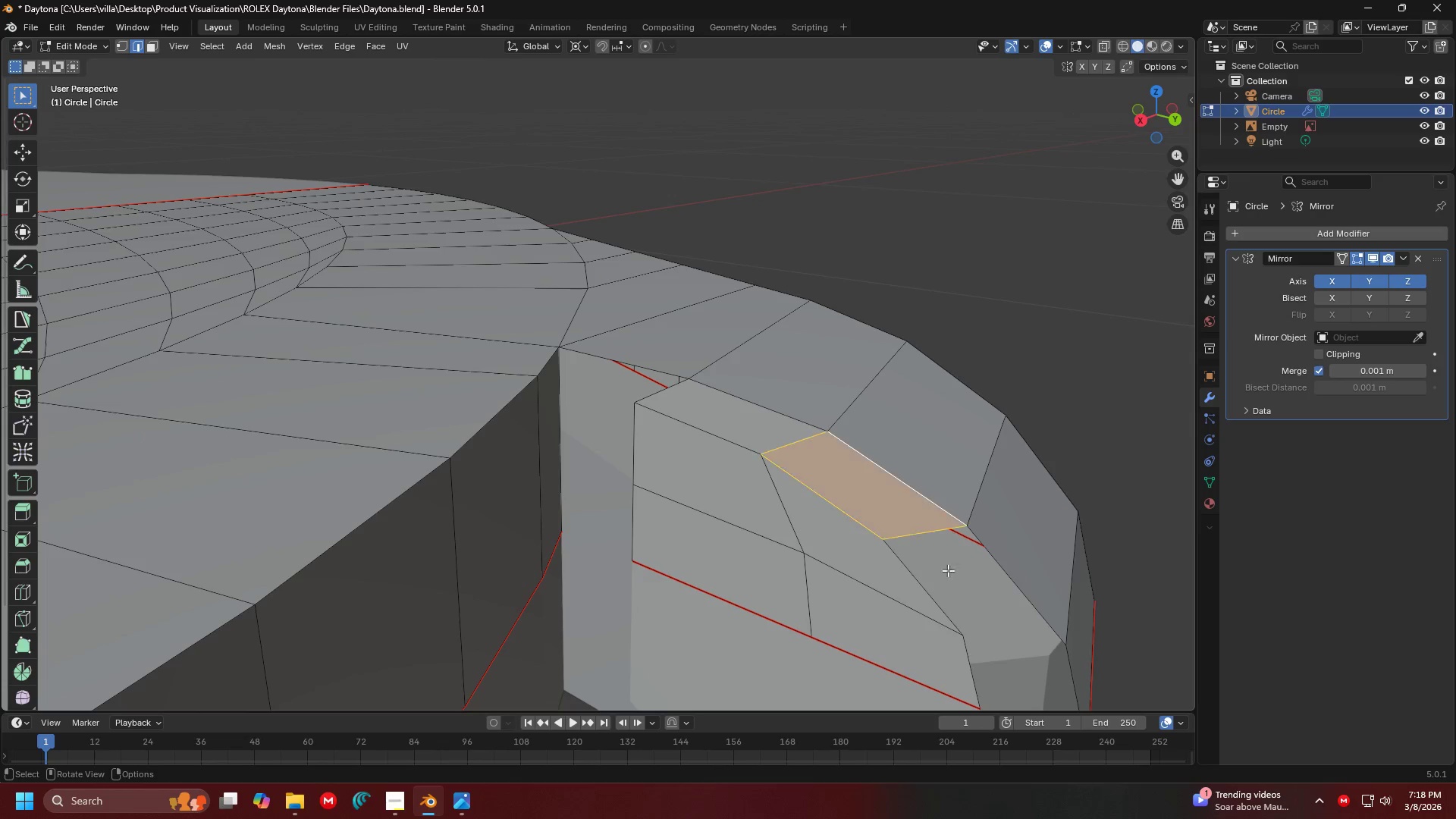 
key(F)
 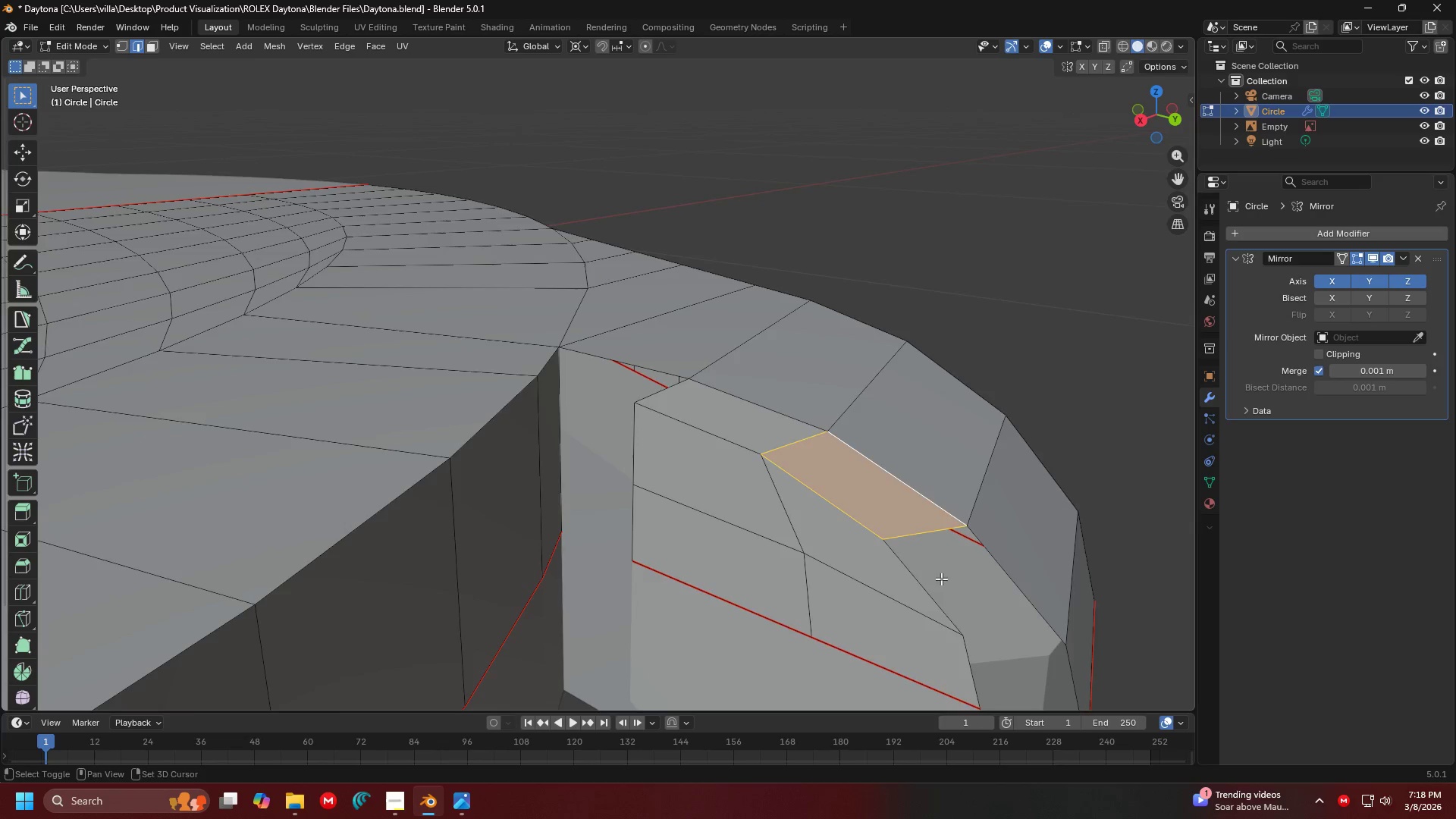 
hold_key(key=ShiftLeft, duration=0.31)
 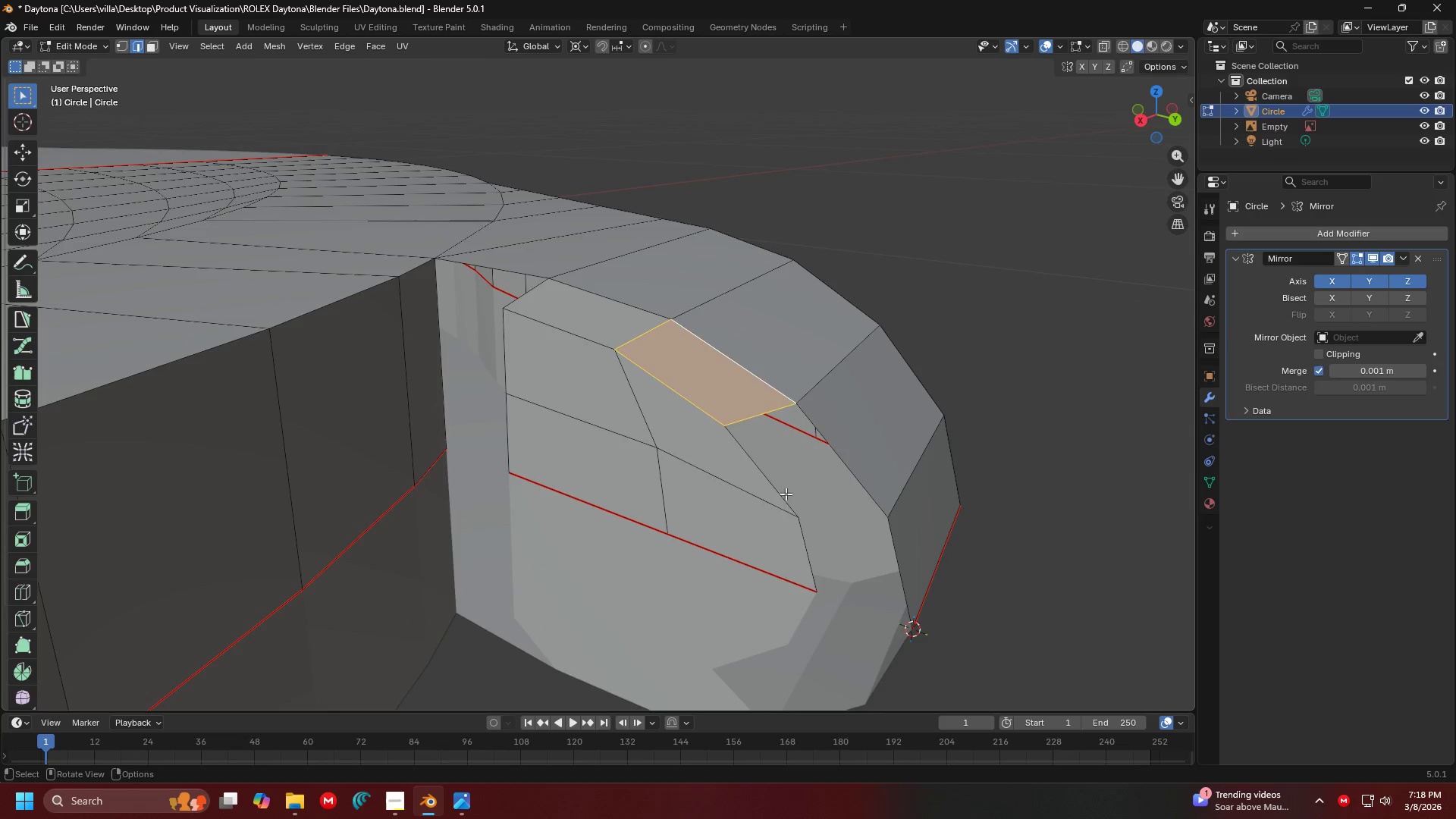 
left_click([780, 493])
 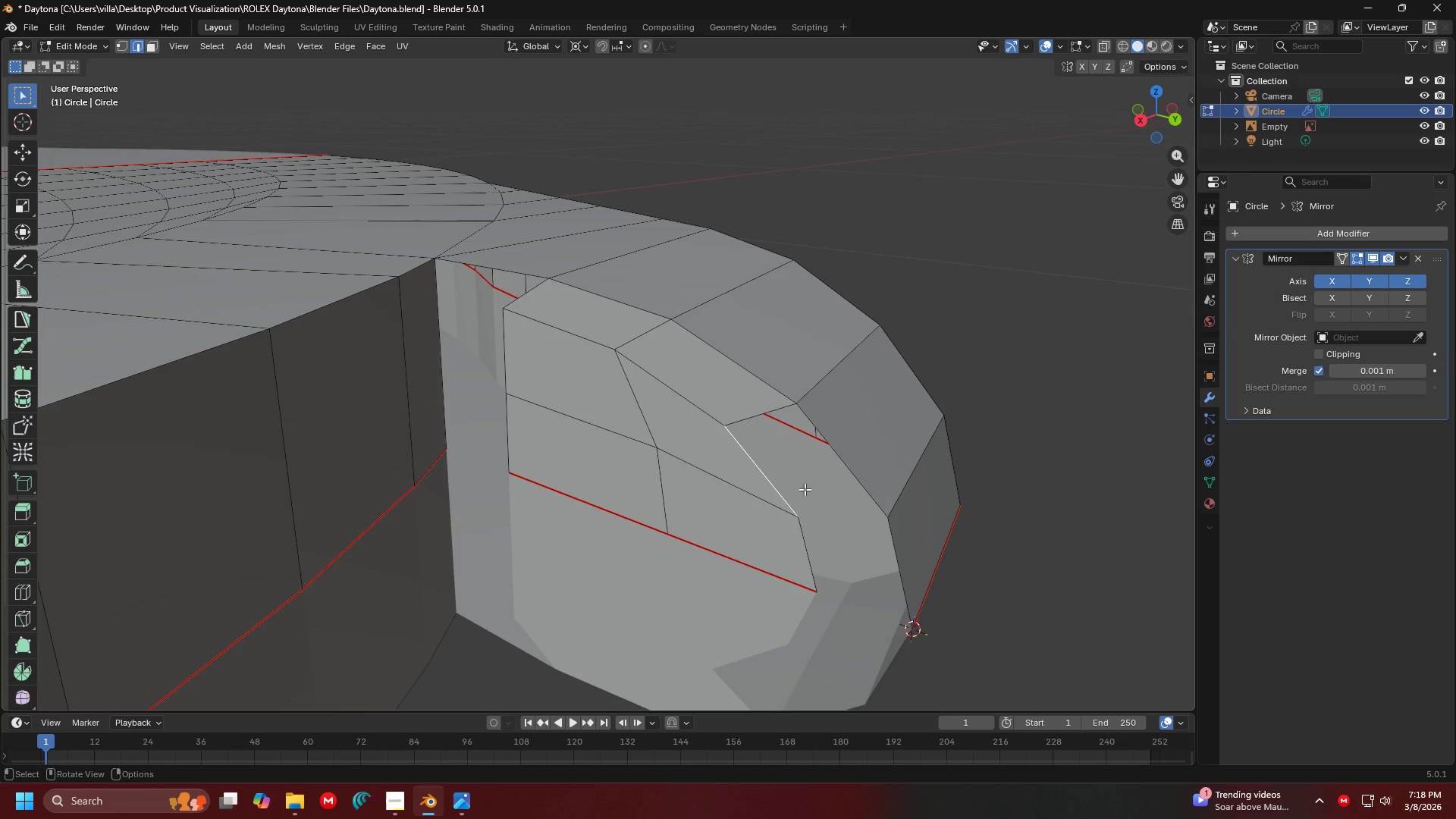 
hold_key(key=ShiftLeft, duration=0.53)
double_click([859, 479])
 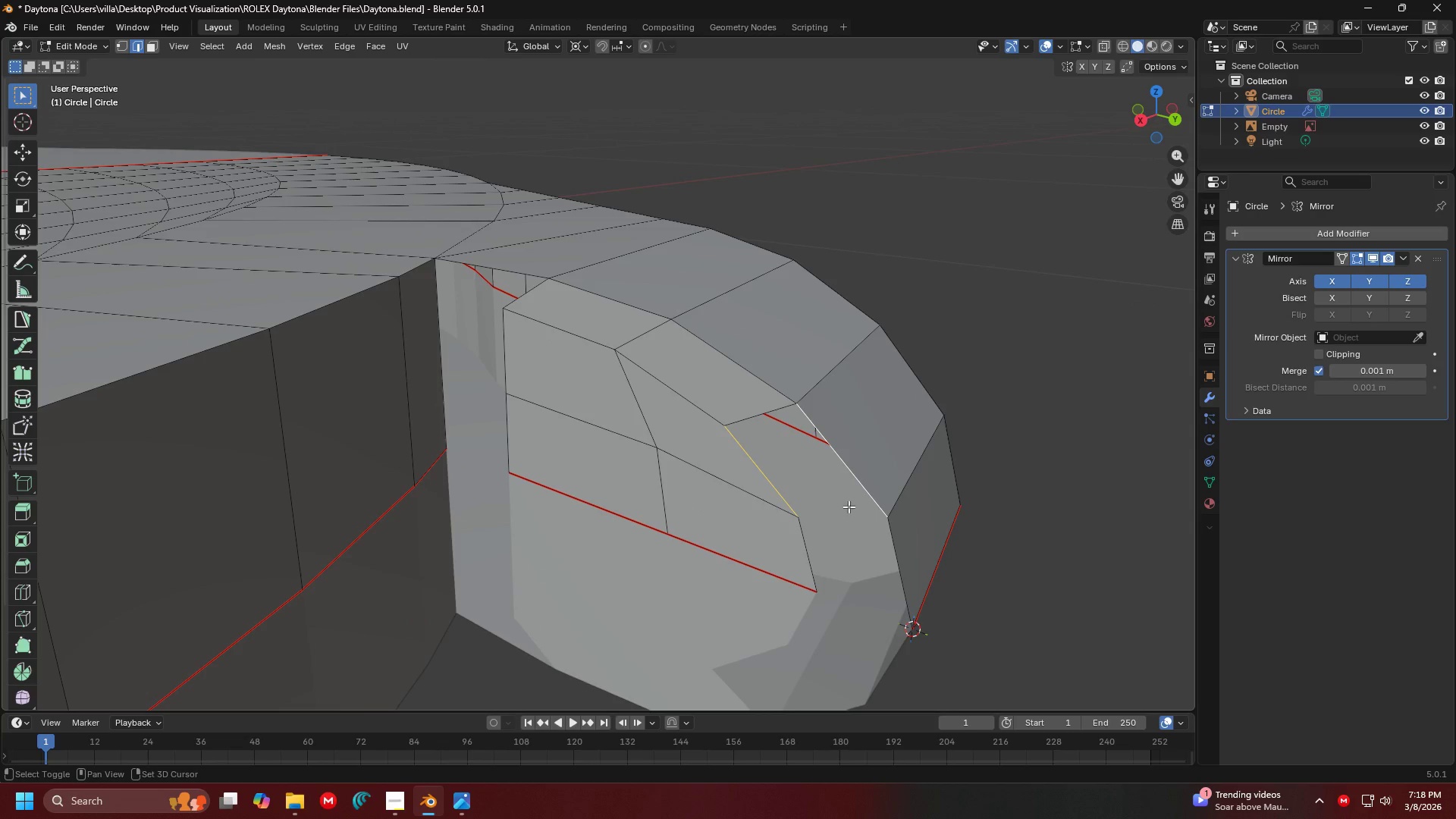 
key(F)
 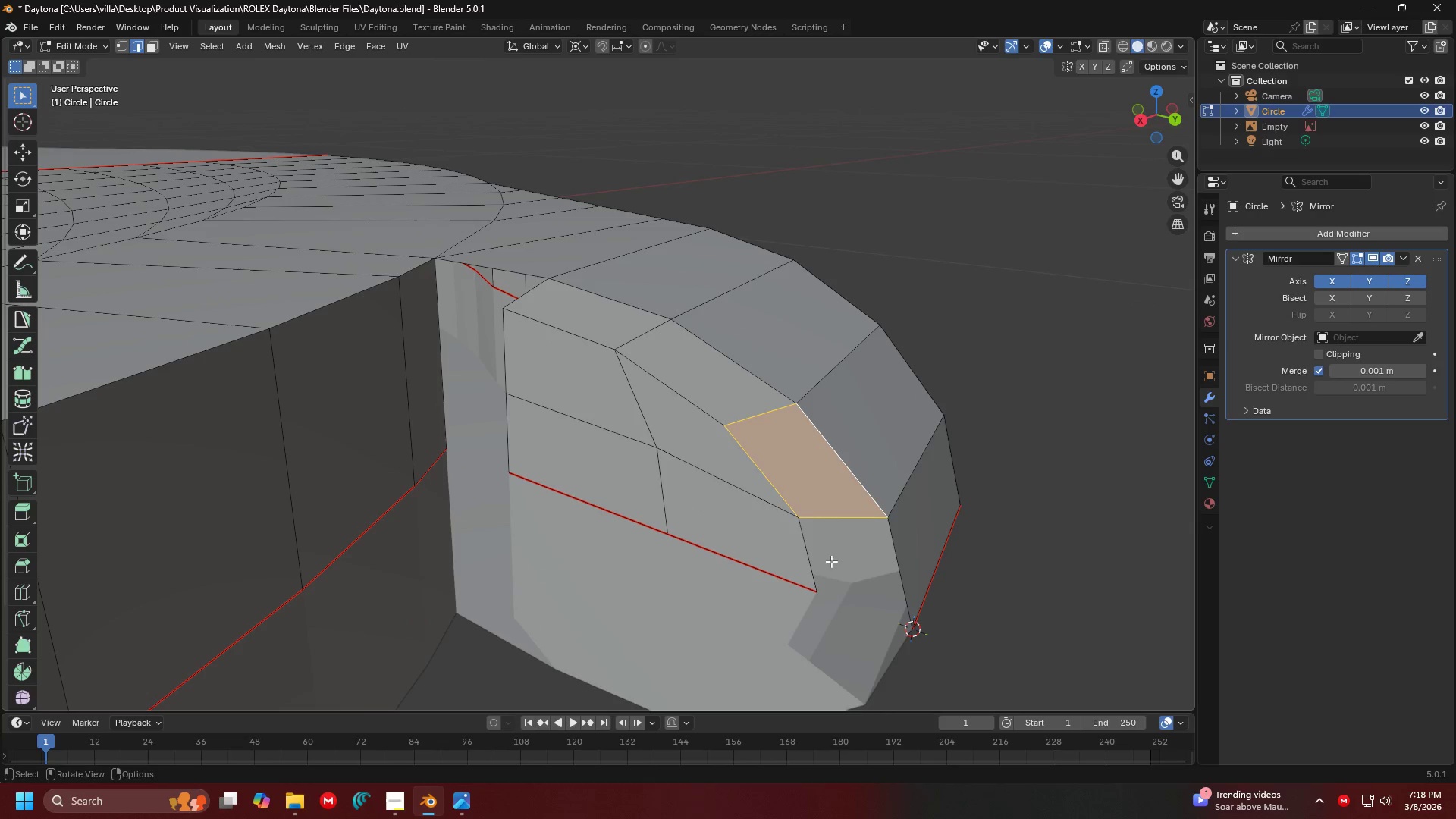 
hold_key(key=ShiftLeft, duration=0.52)
 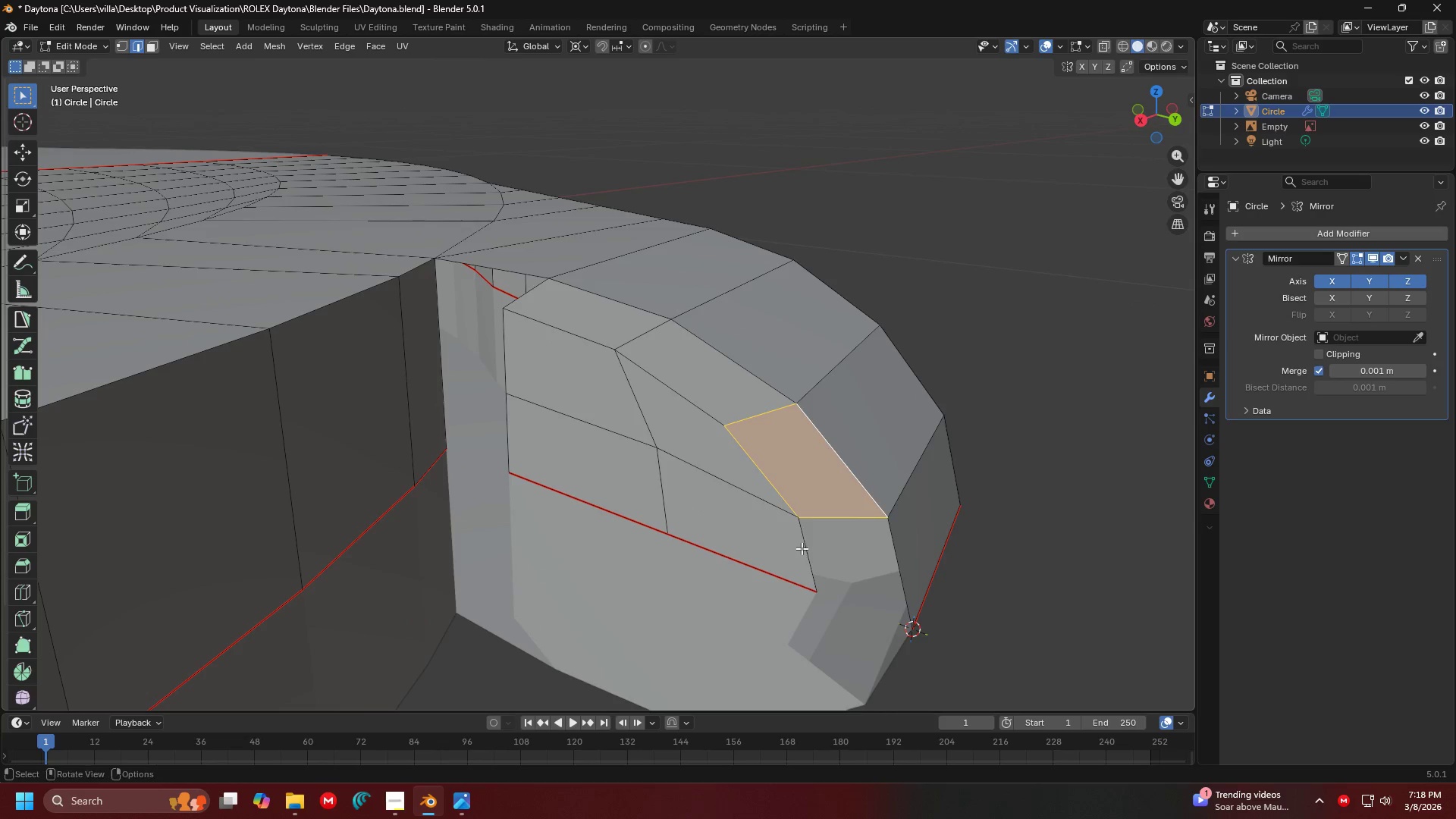 
left_click([802, 548])
 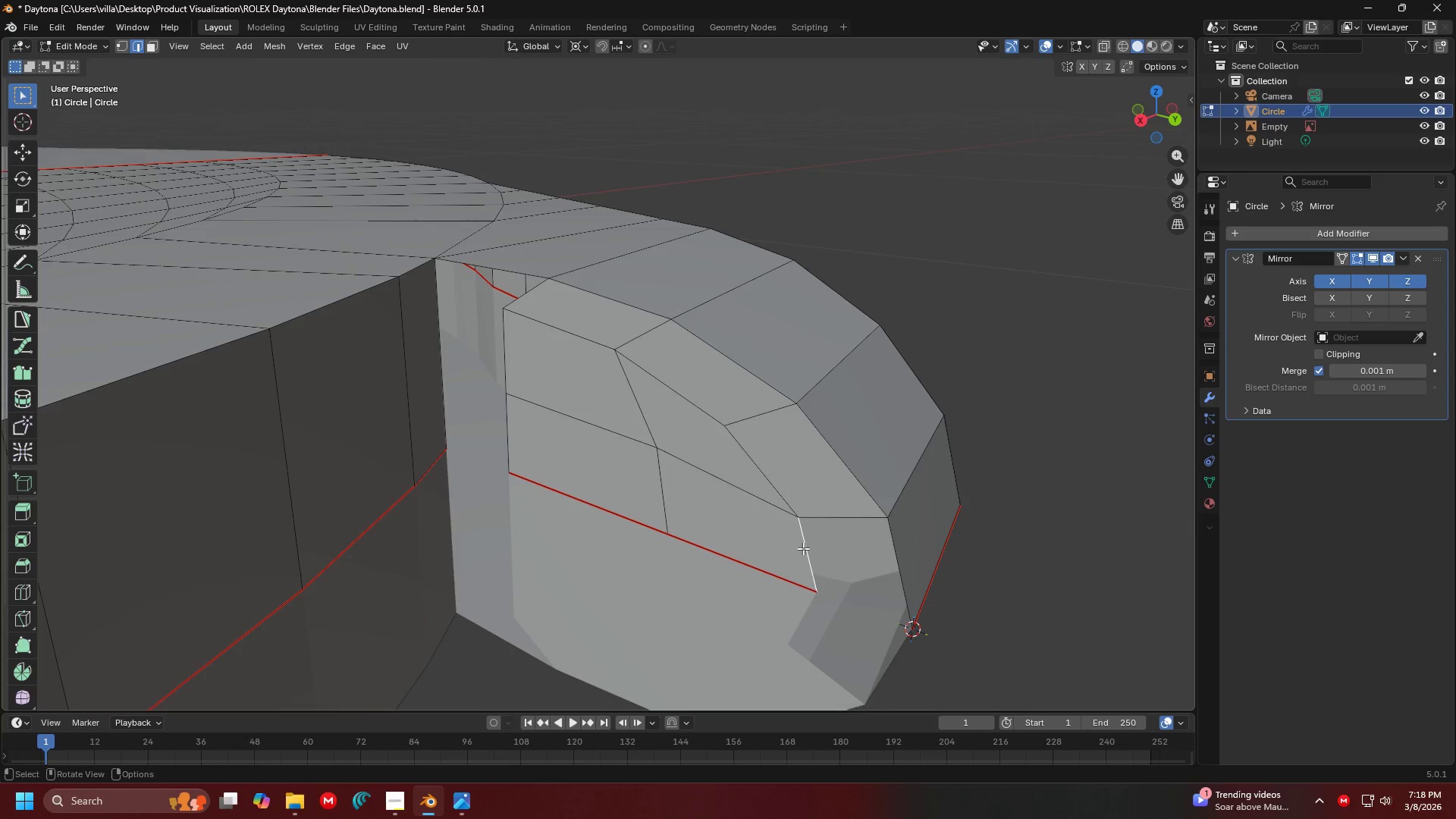 
hold_key(key=ShiftLeft, duration=0.86)
left_click([896, 573])
 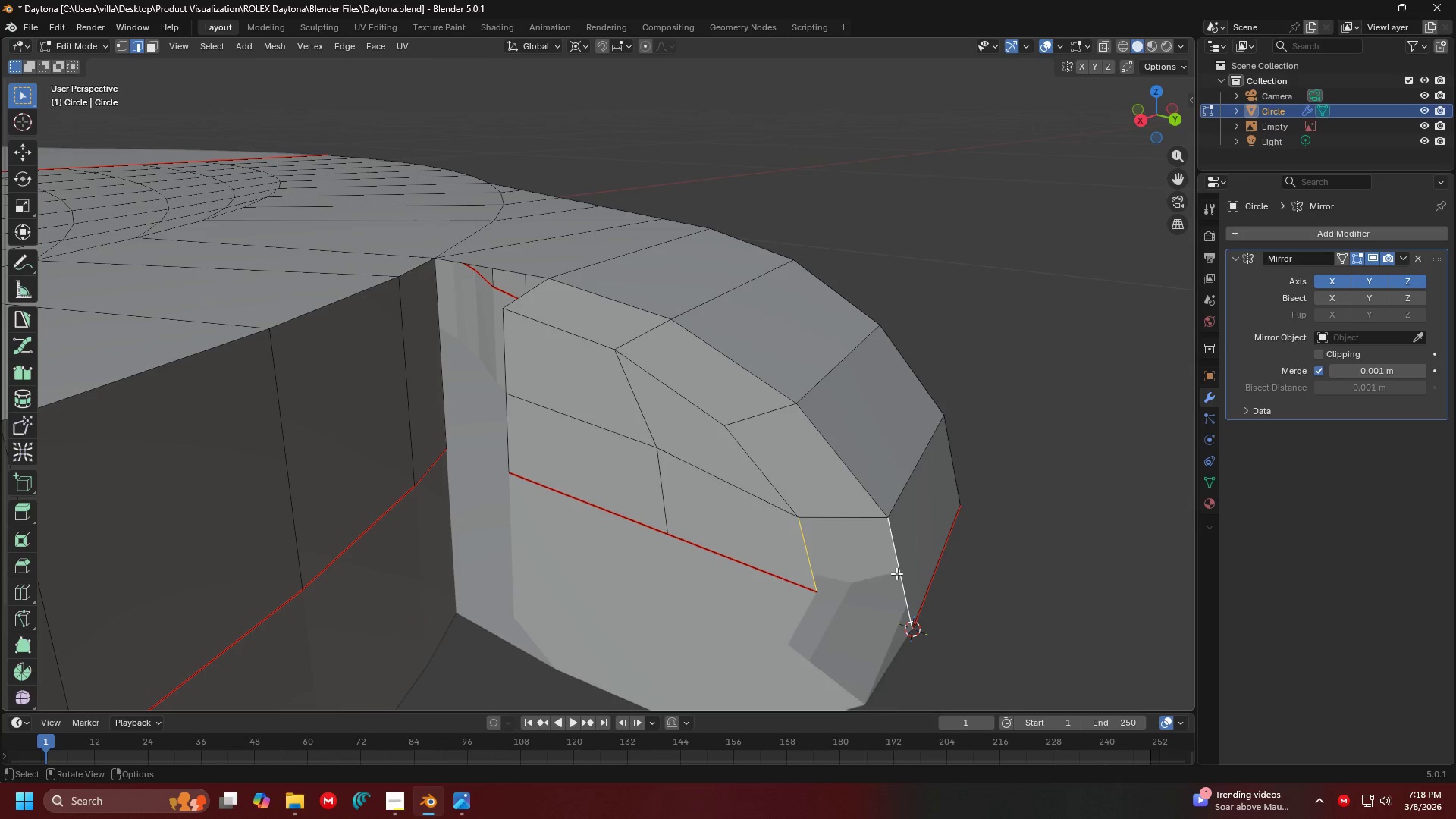 
key(F)
 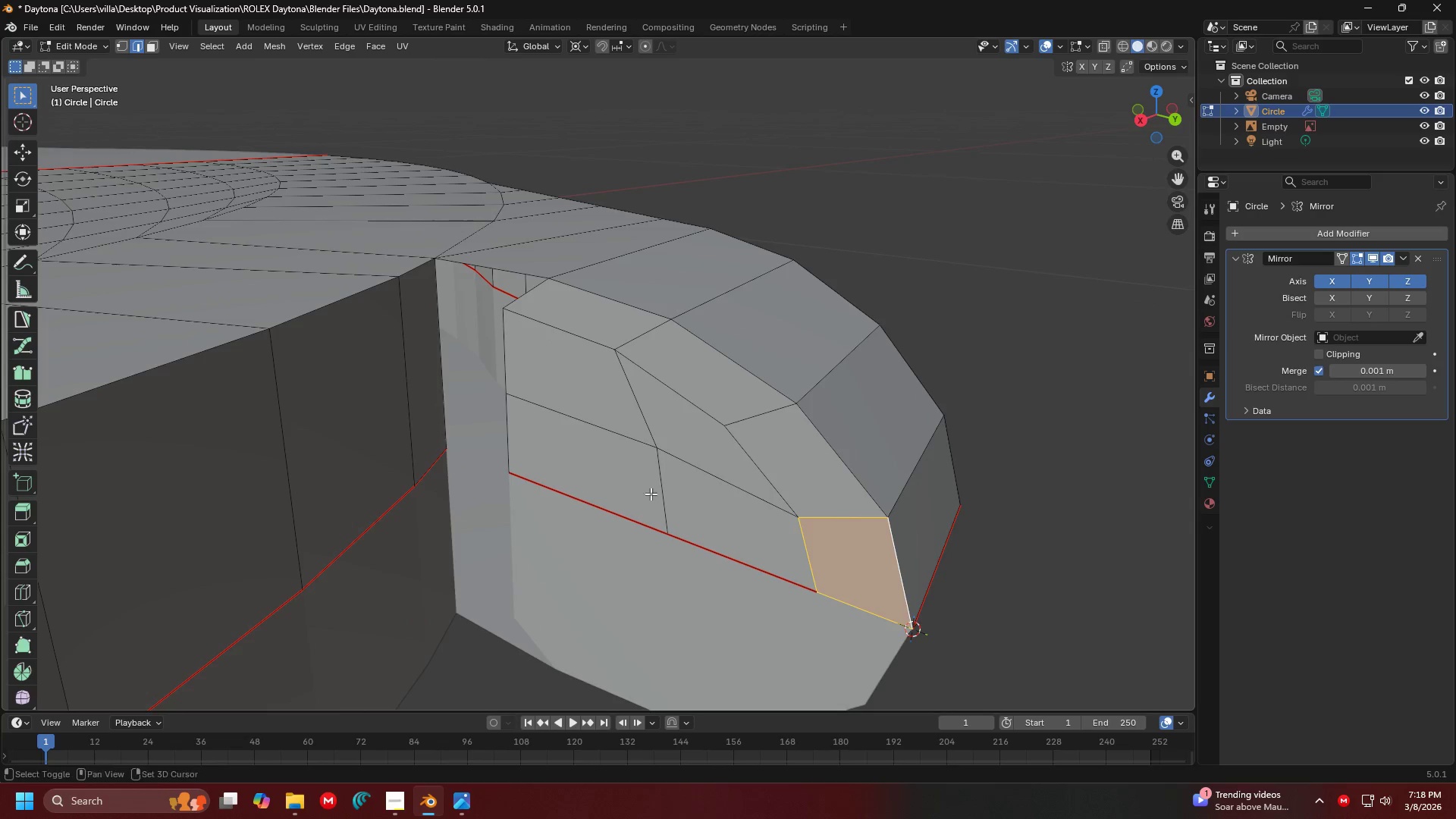 
key(Shift+ShiftLeft)
 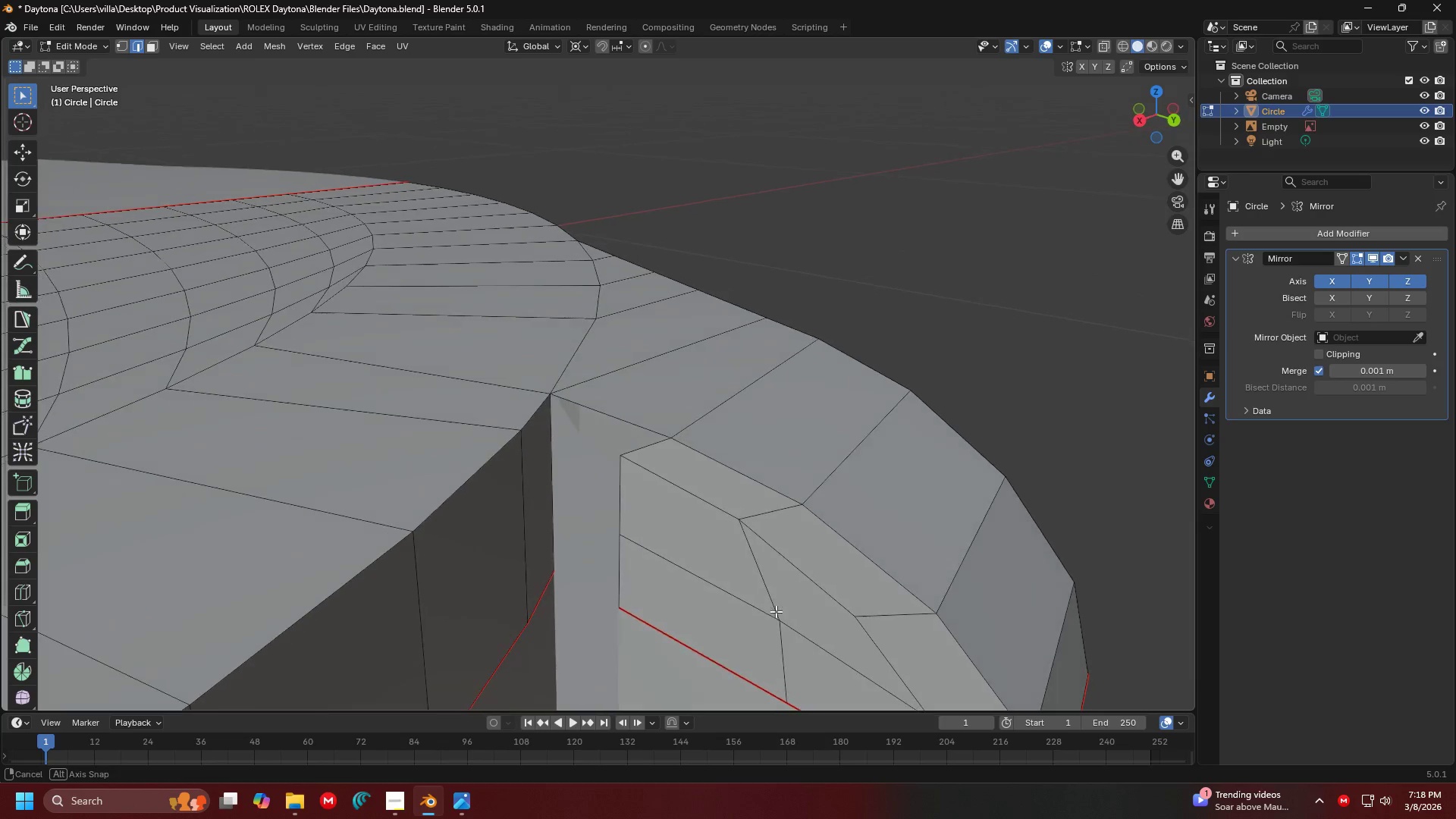 
key(Shift+ShiftLeft)
 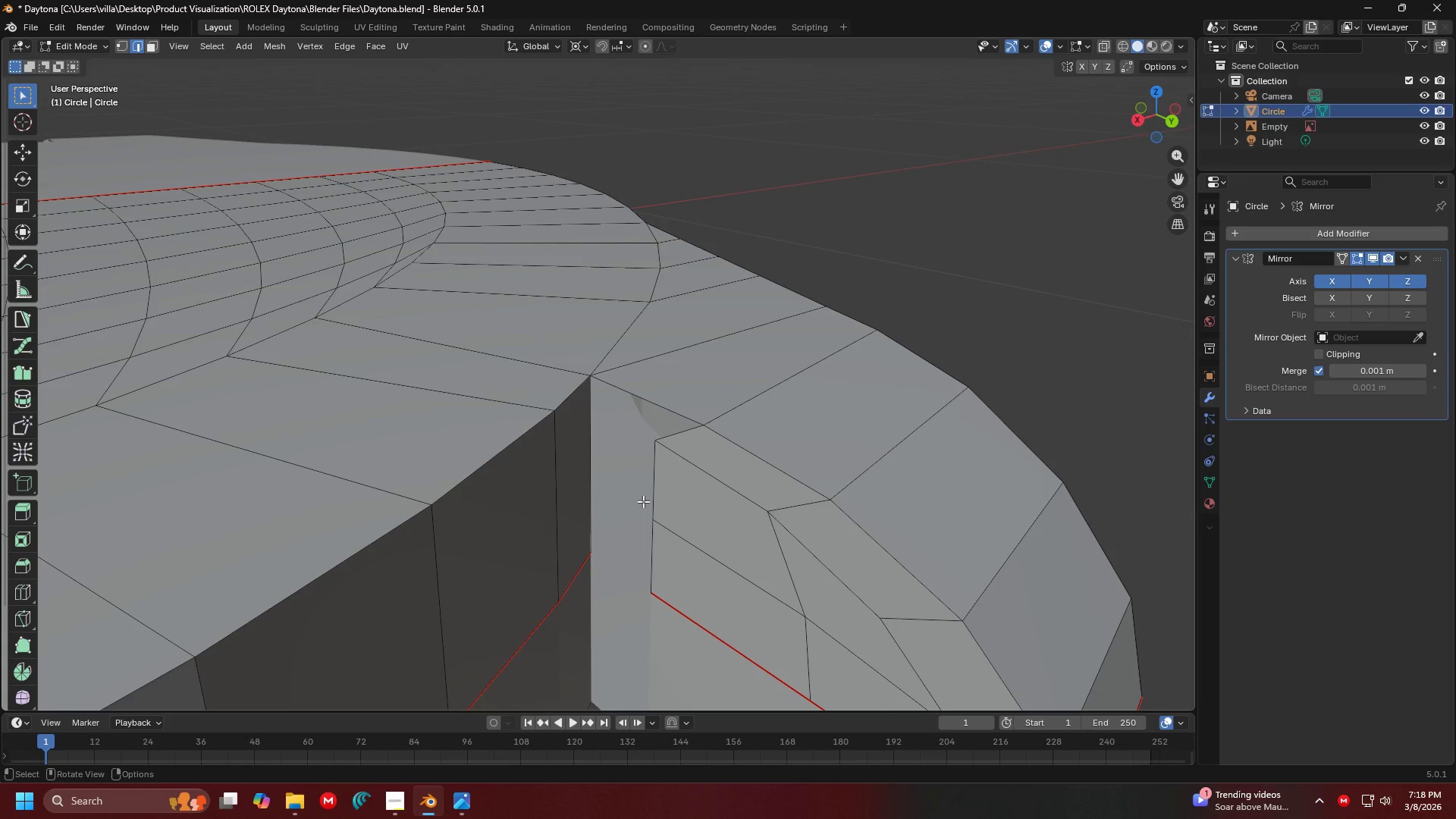 
hold_key(key=ShiftLeft, duration=0.42)
 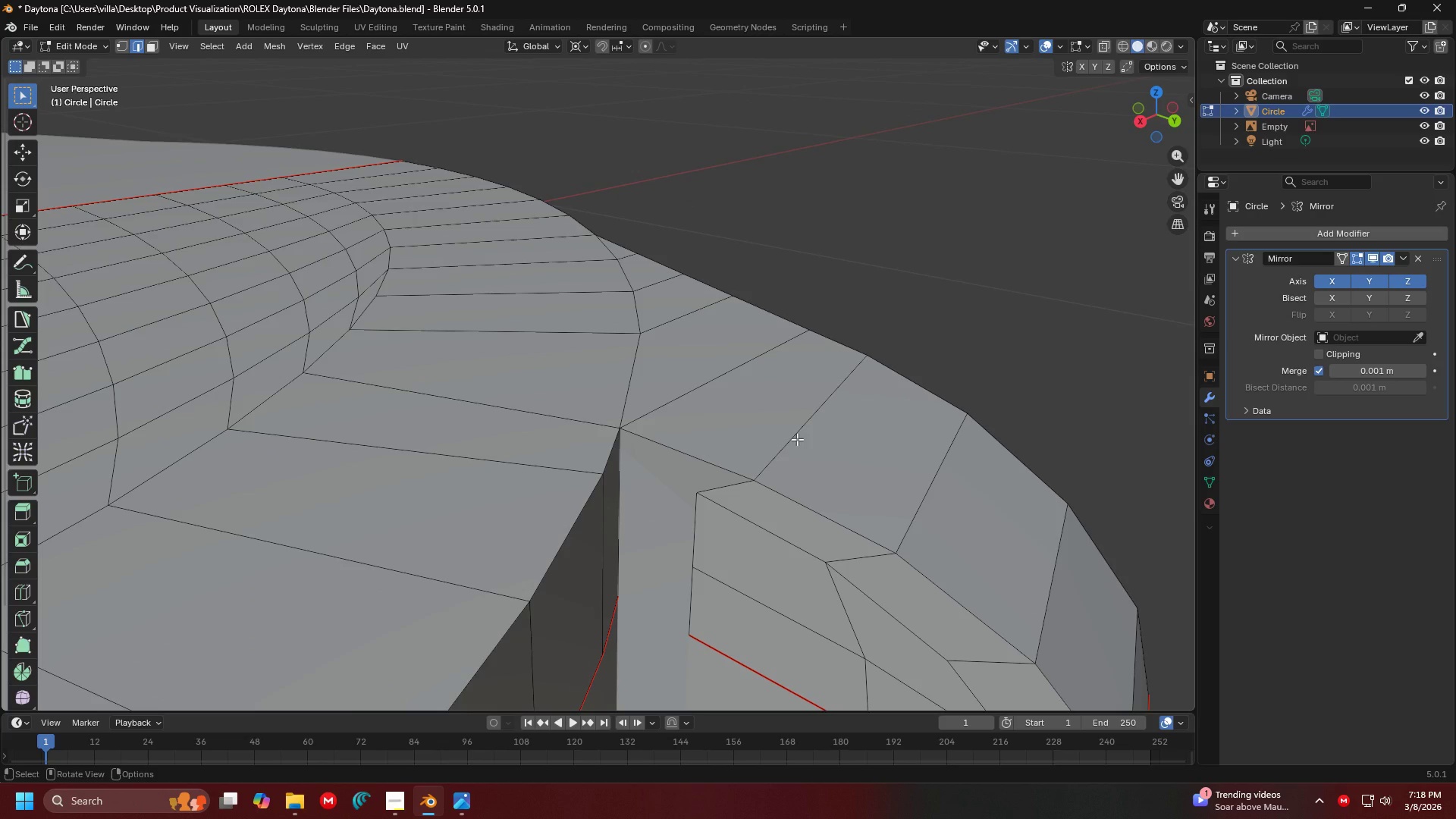 
hold_key(key=ShiftLeft, duration=0.38)
 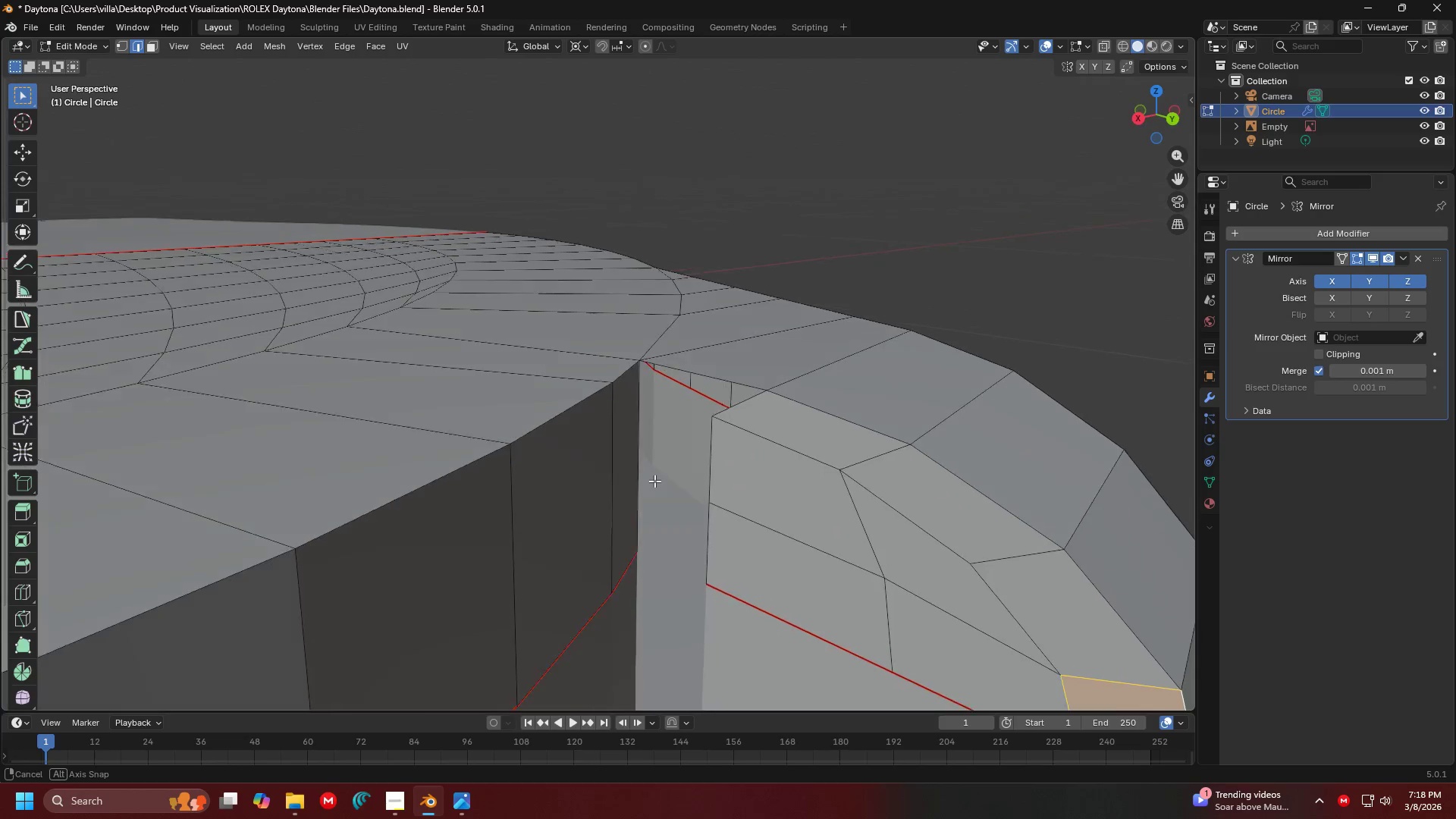 
key(Shift+ShiftLeft)
 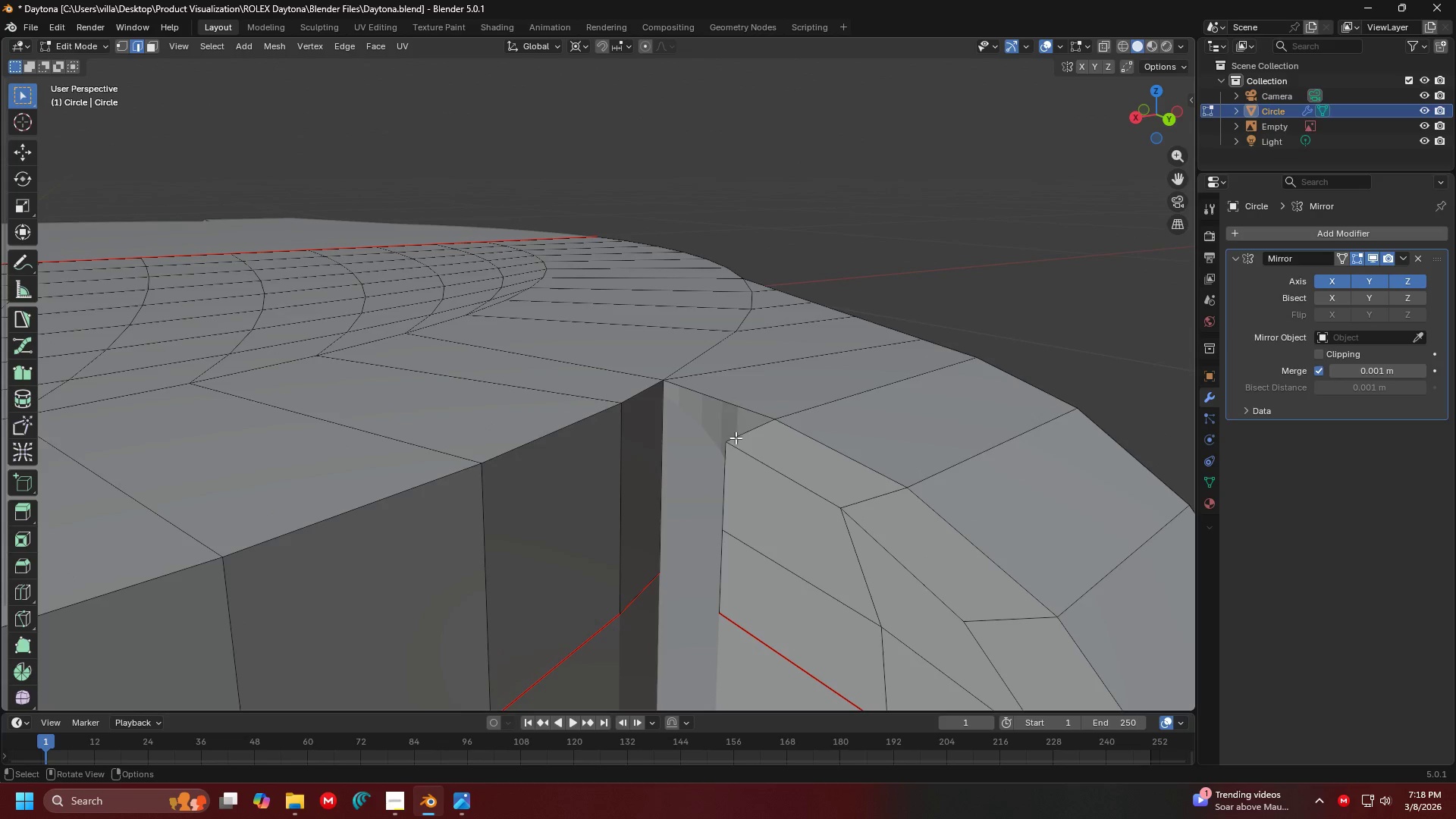 
left_click([129, 50])
 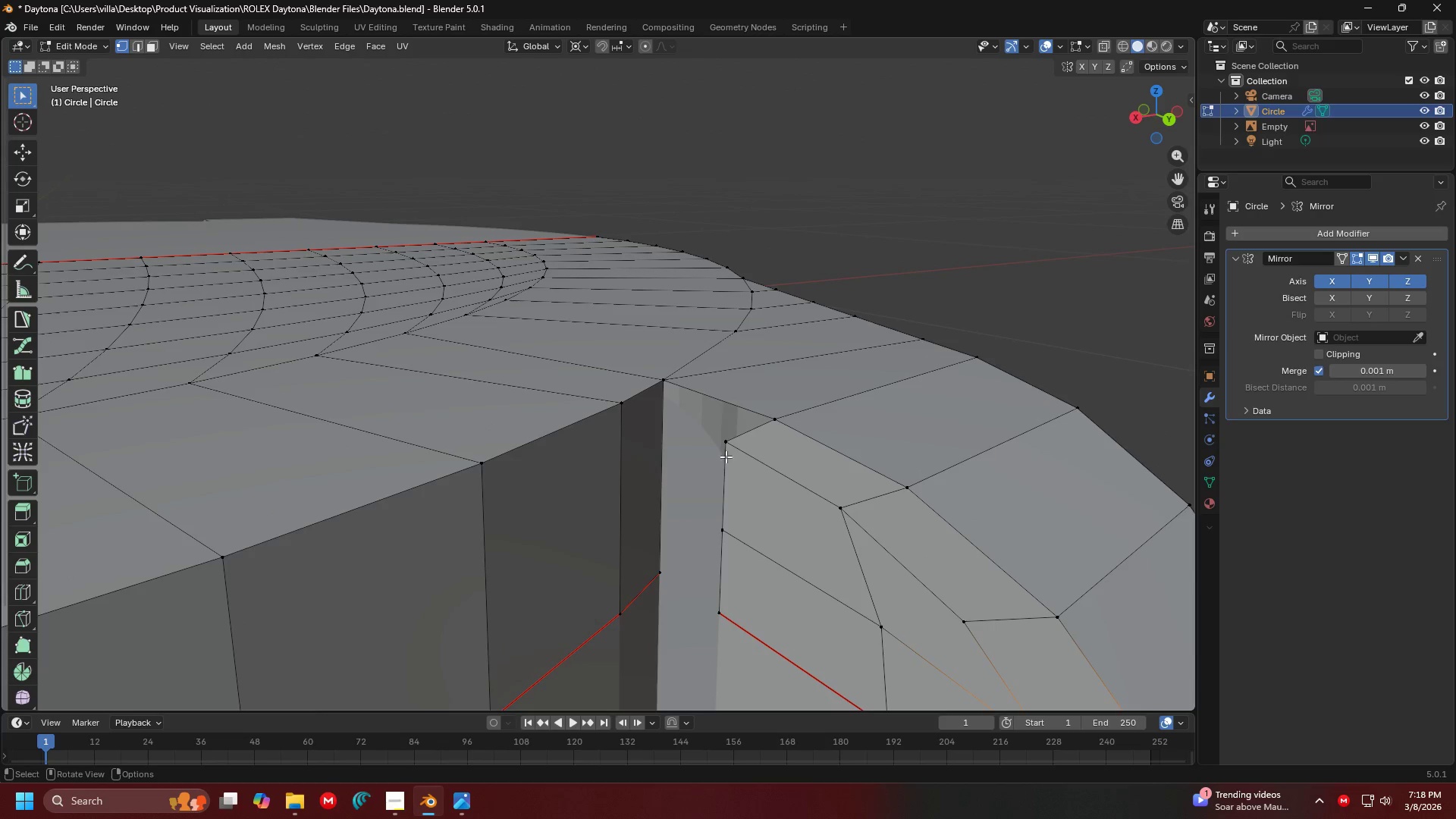 
left_click([730, 447])
 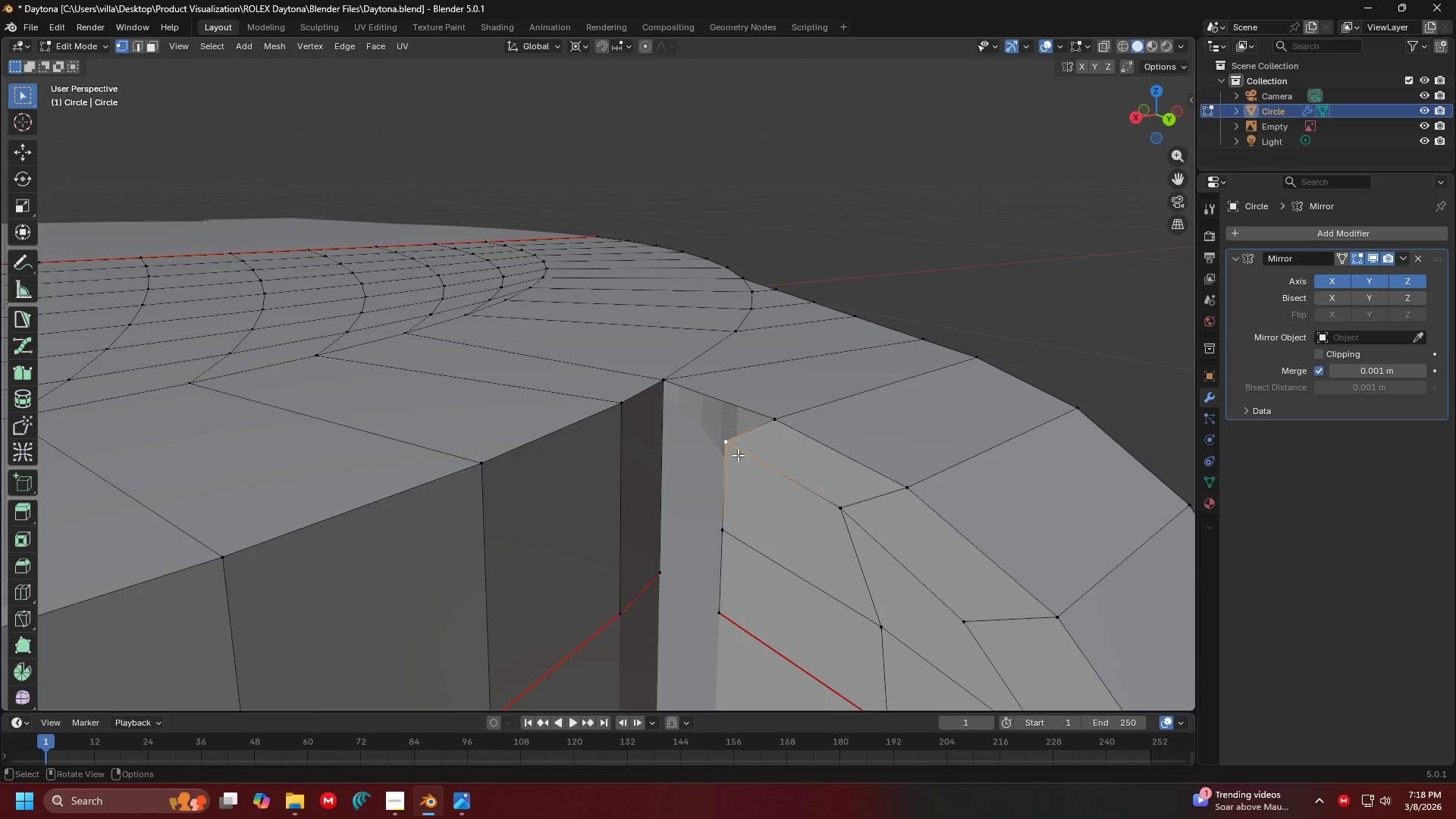 
key(Shift+S)
 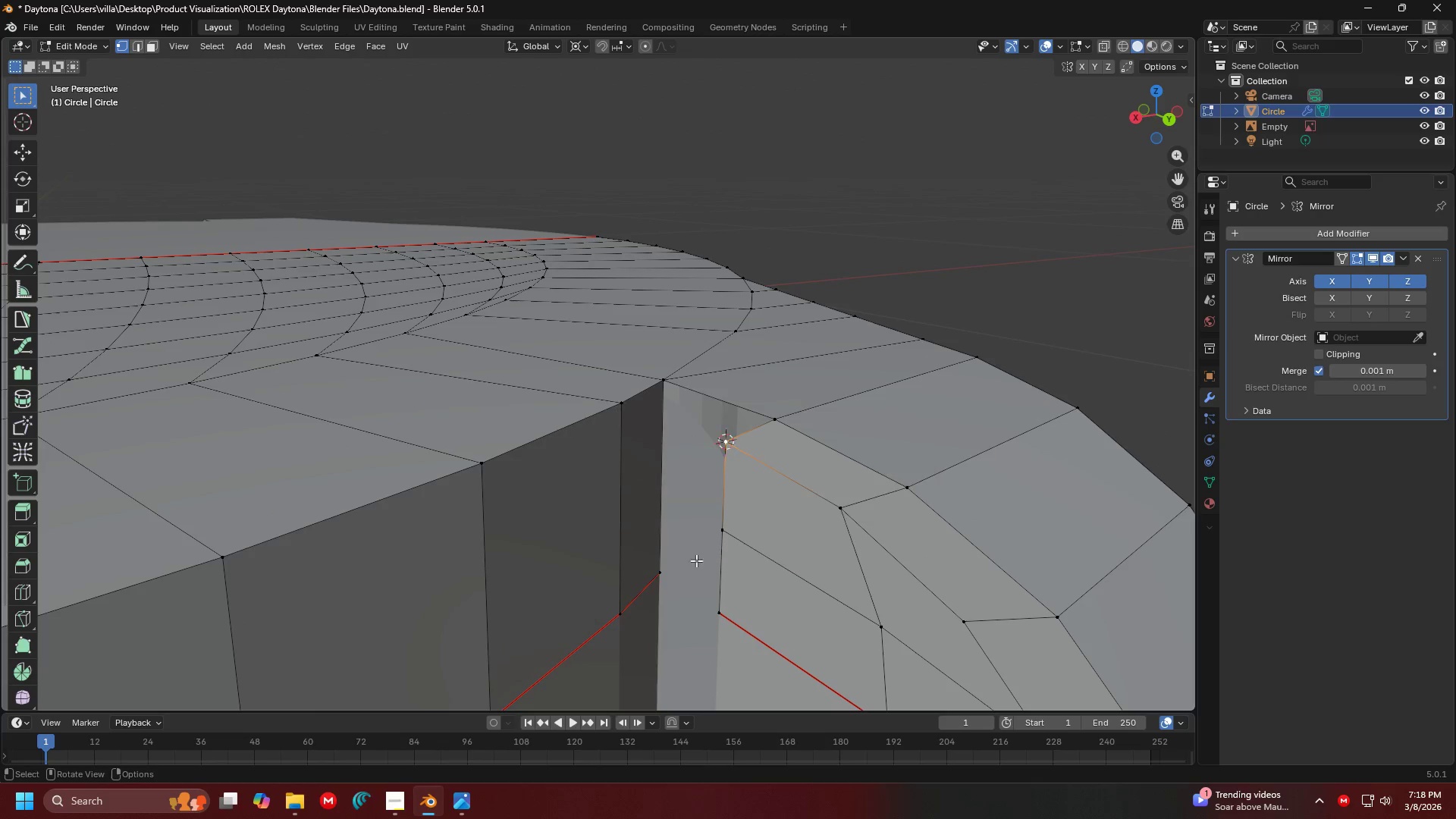 
key(Shift+ShiftLeft)
 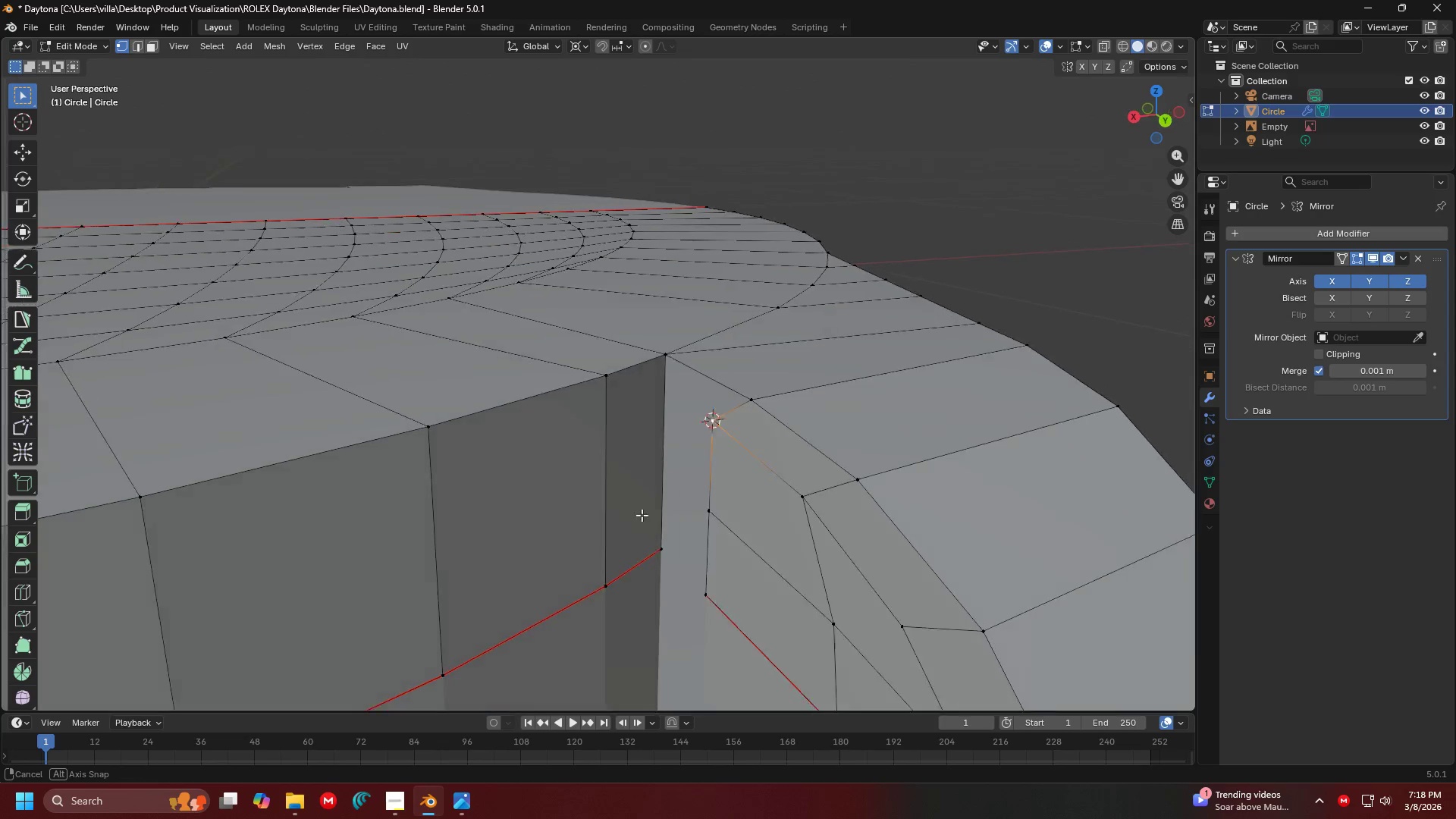 
scroll: coordinate [593, 528], scroll_direction: down, amount: 2.0
 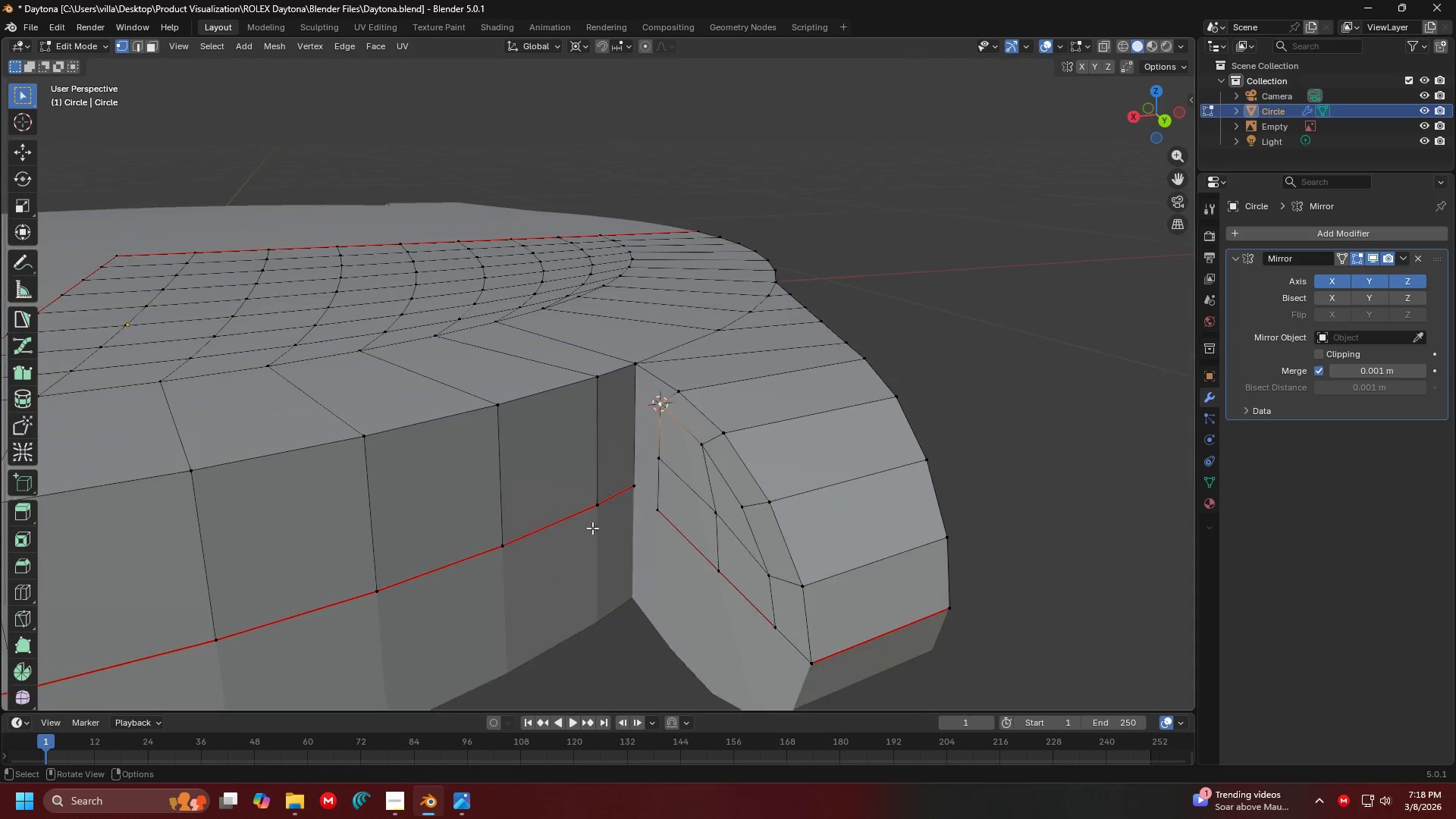 
key(Control+R)
 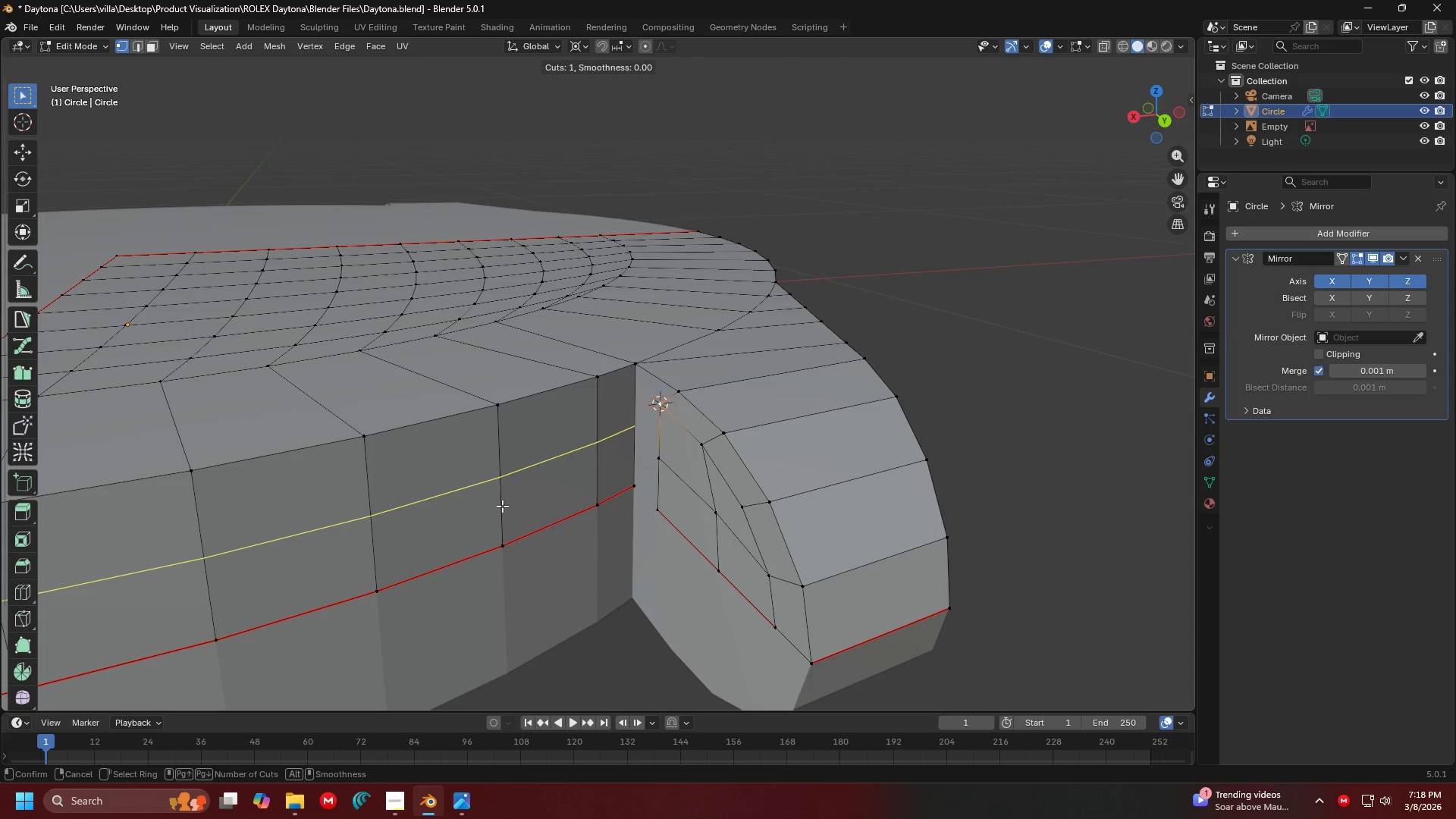 
left_click([502, 506])
 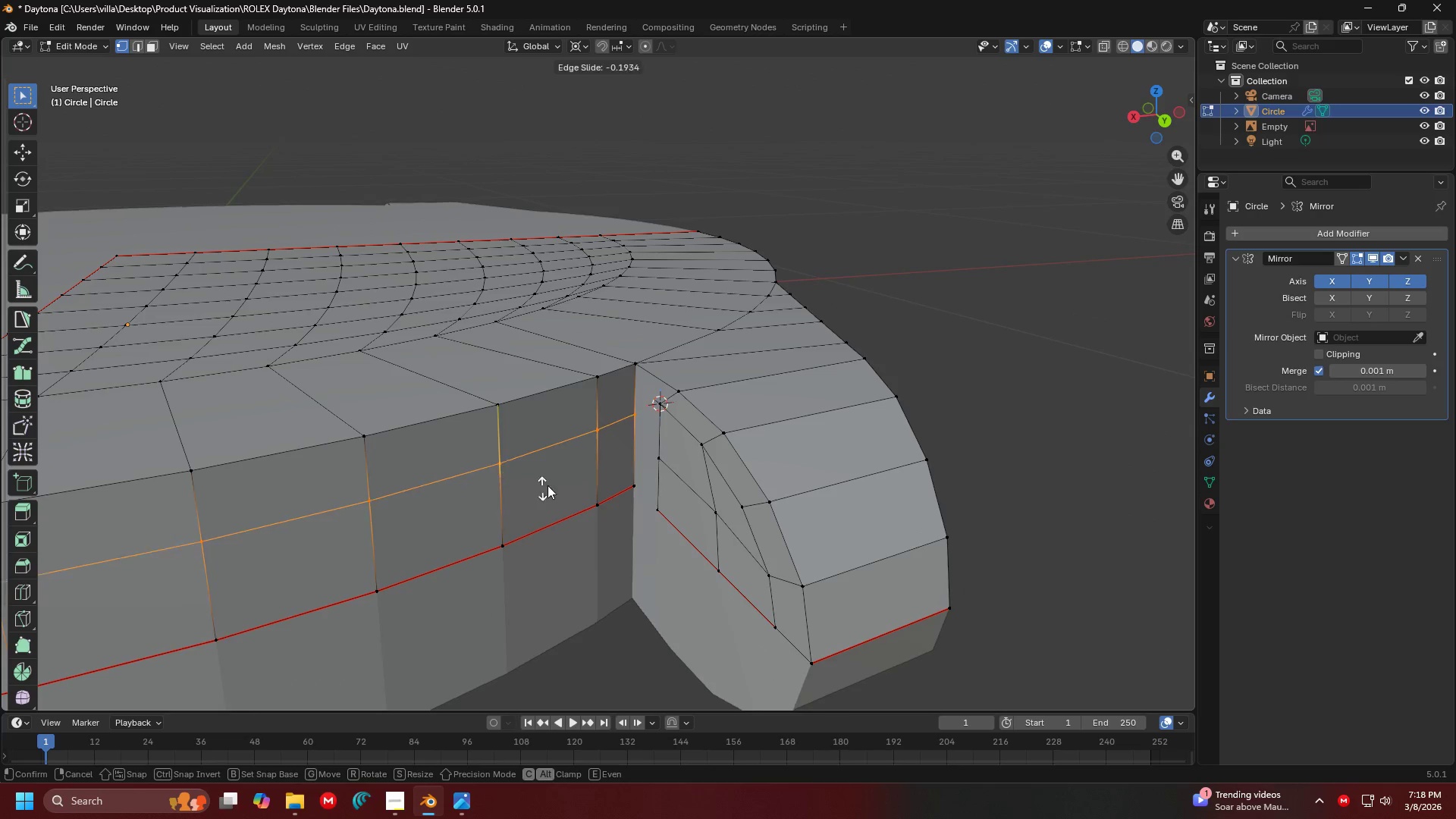 
right_click([563, 478])
 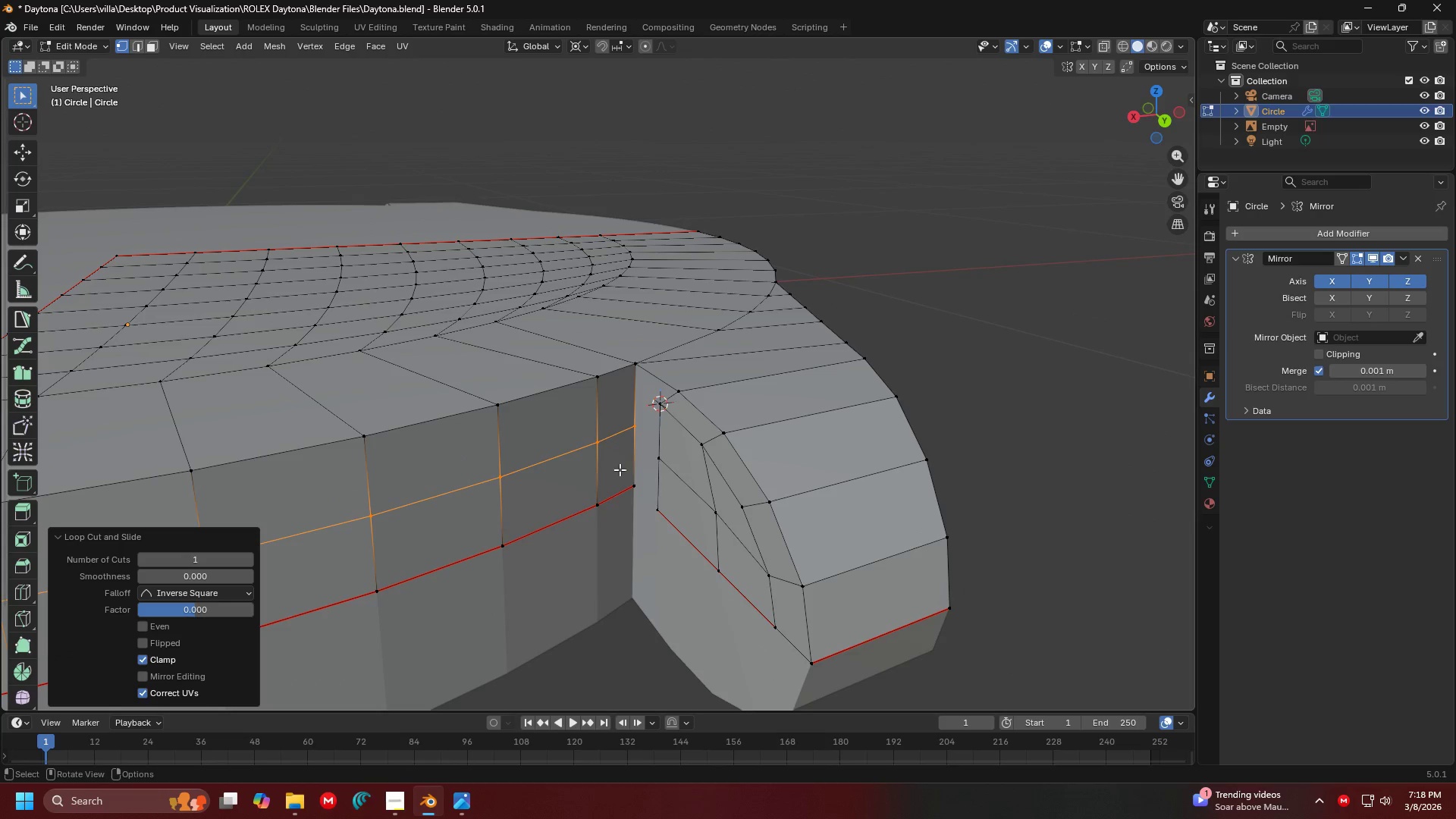 
key(Shift+ShiftLeft)
 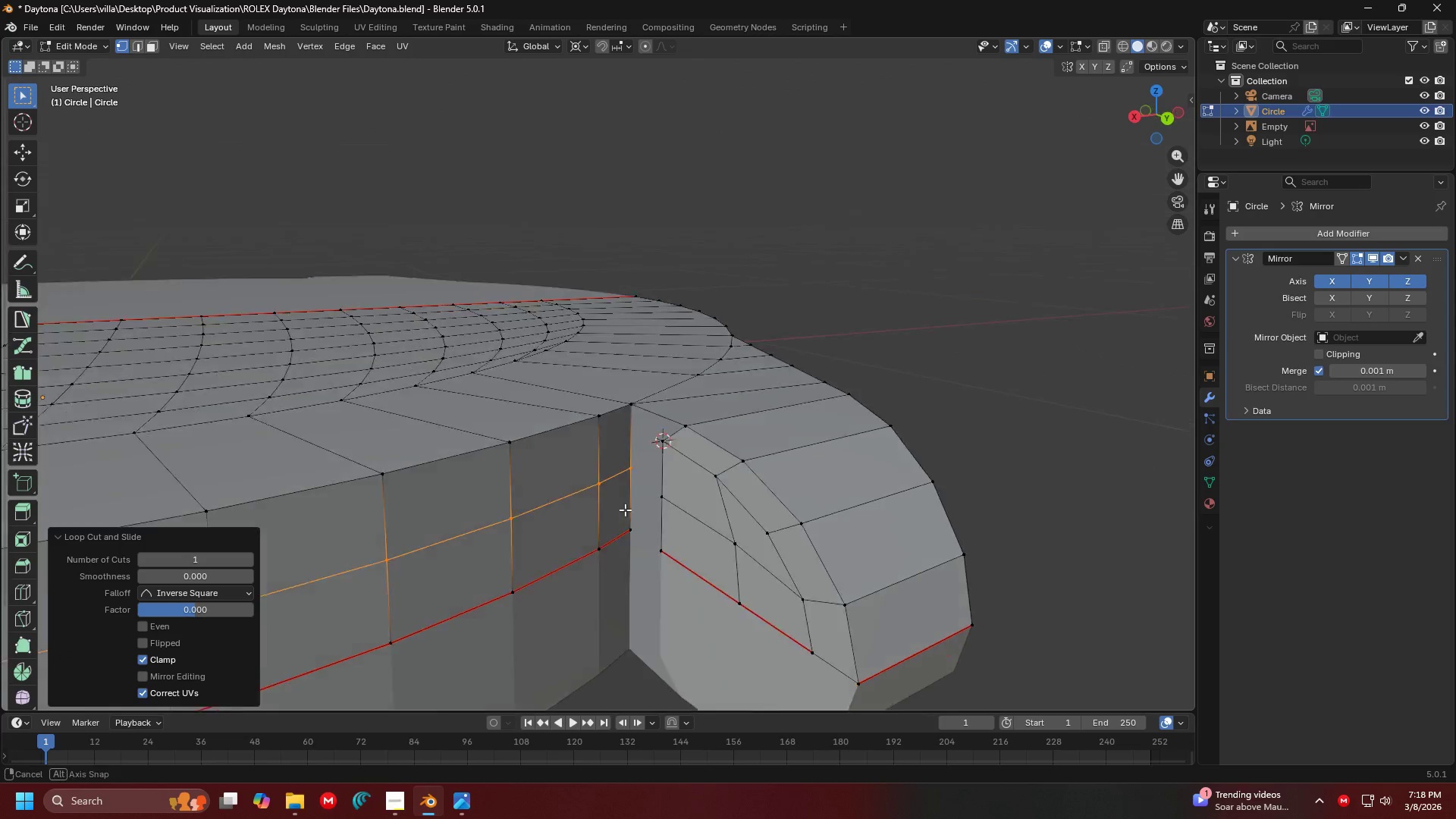 
scroll: coordinate [640, 498], scroll_direction: up, amount: 1.0
 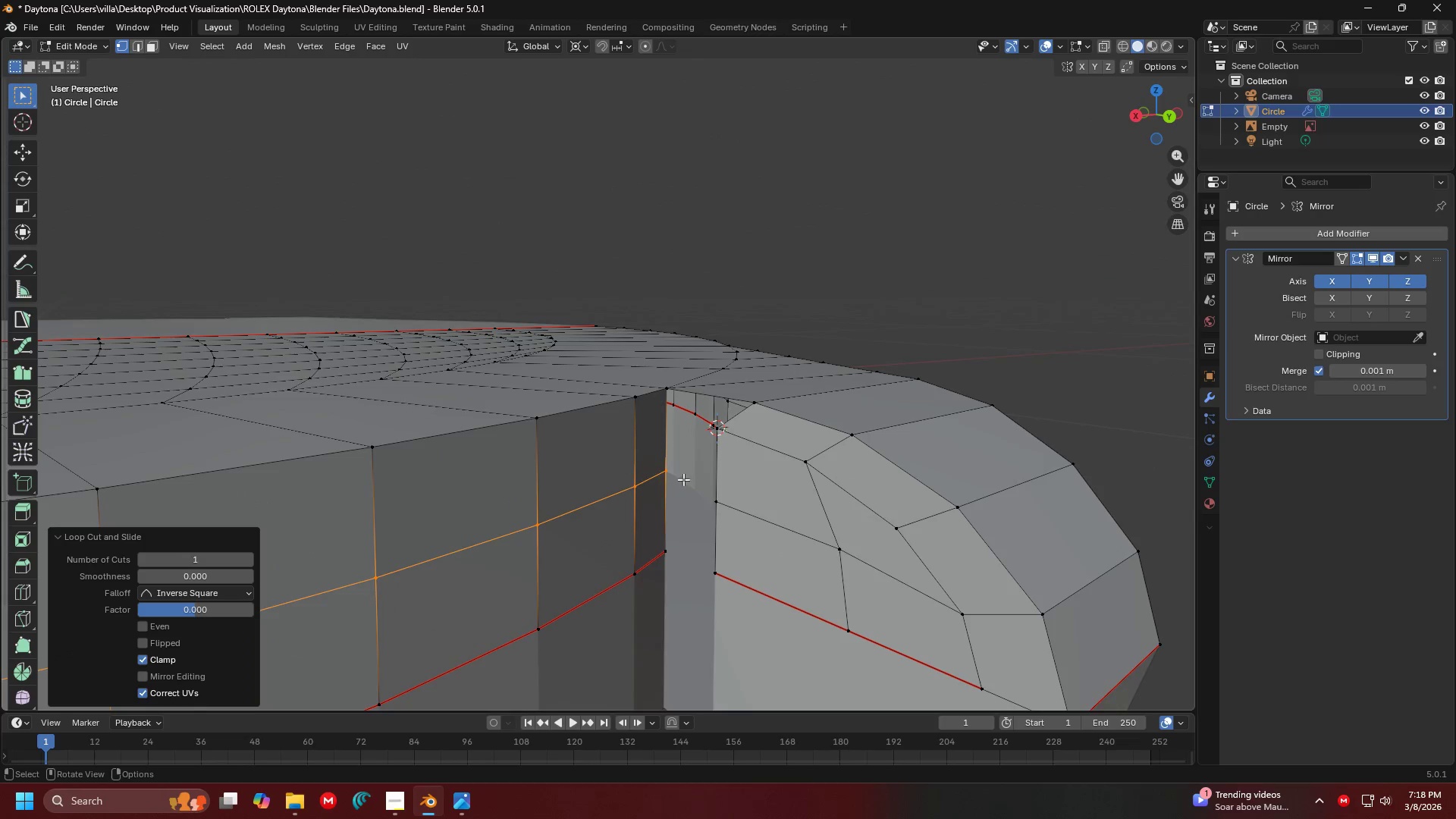 
type(Ssz0)
 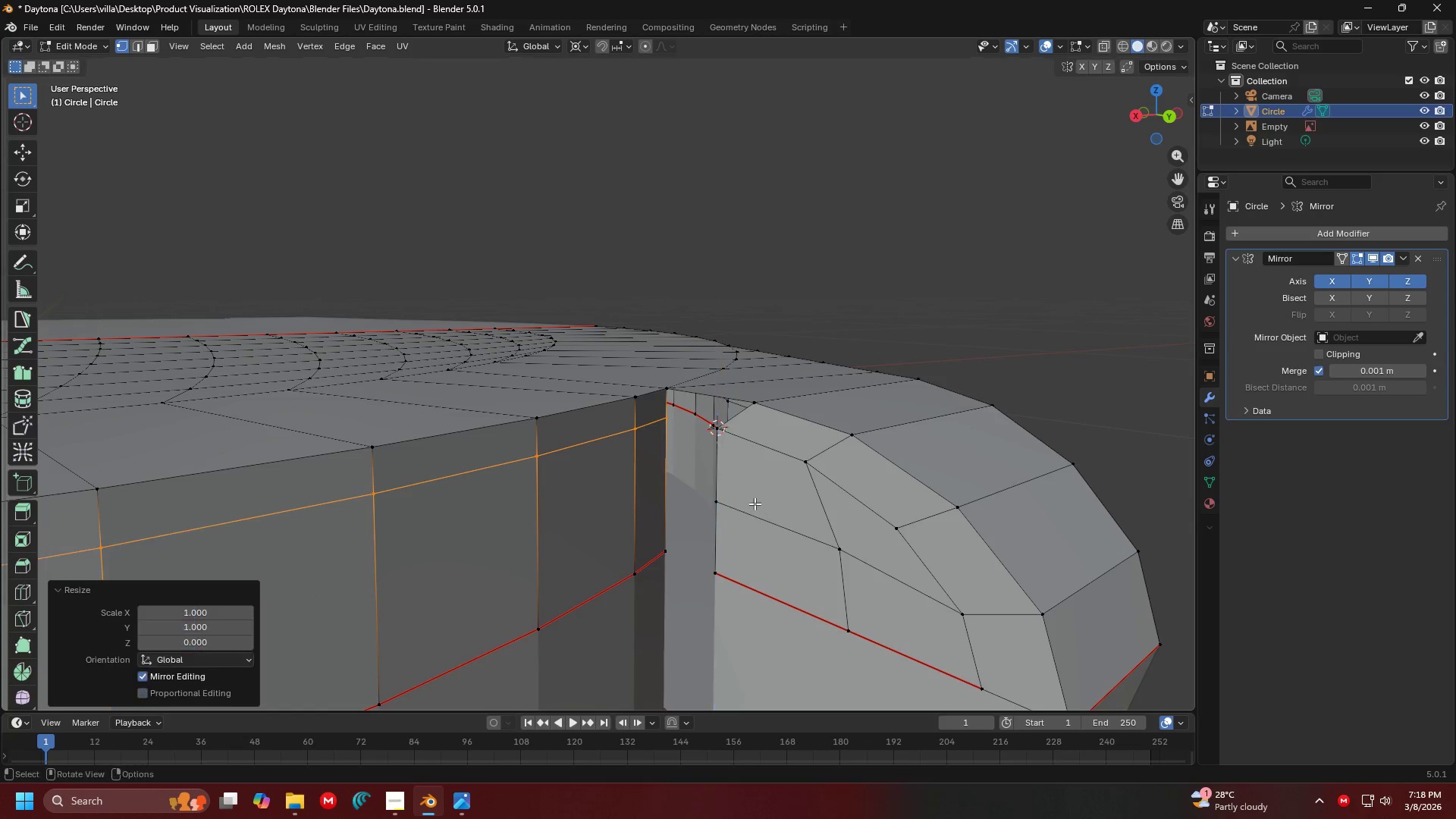 
key(Enter)
 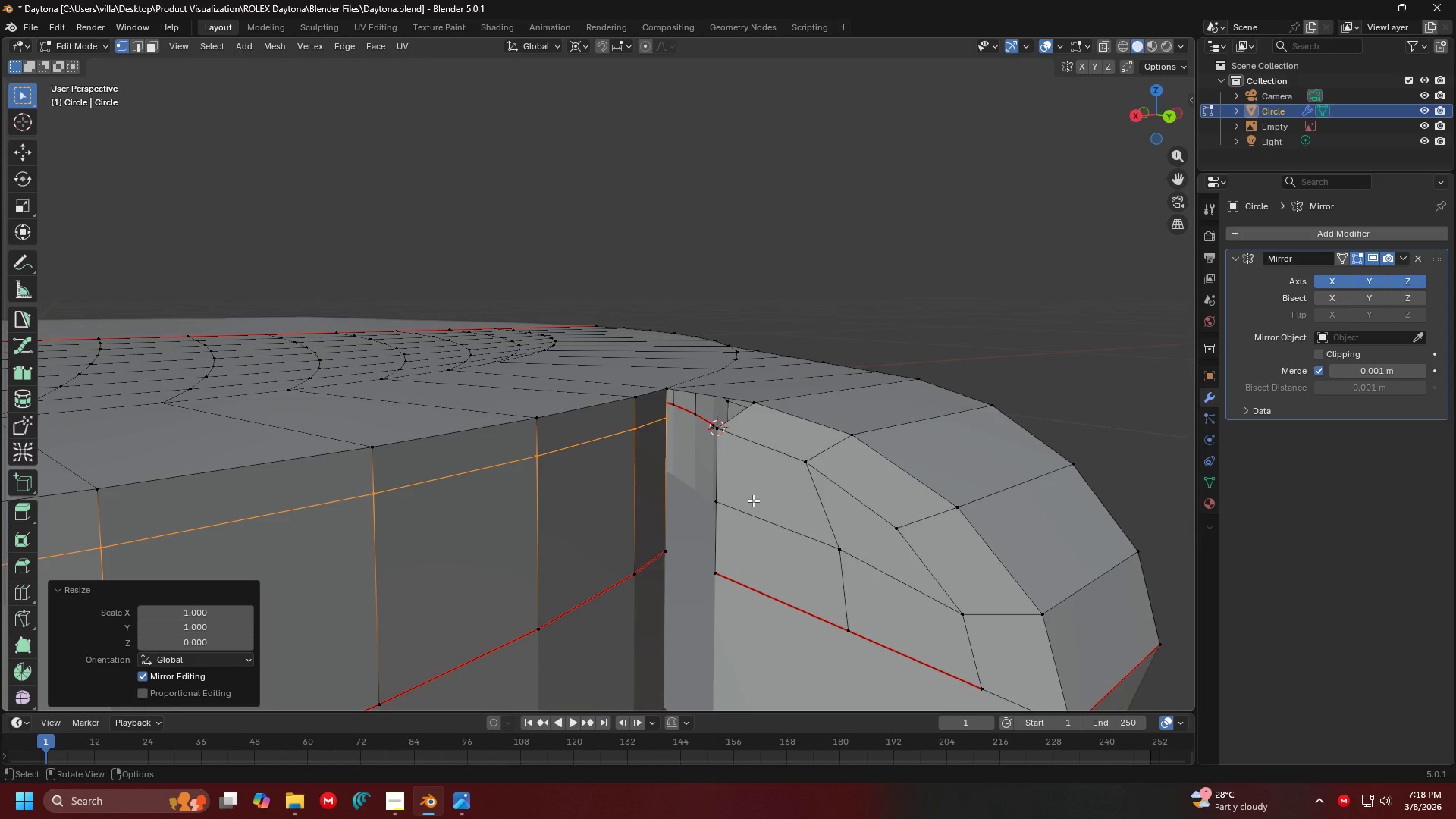 
hold_key(key=ShiftLeft, duration=0.58)
 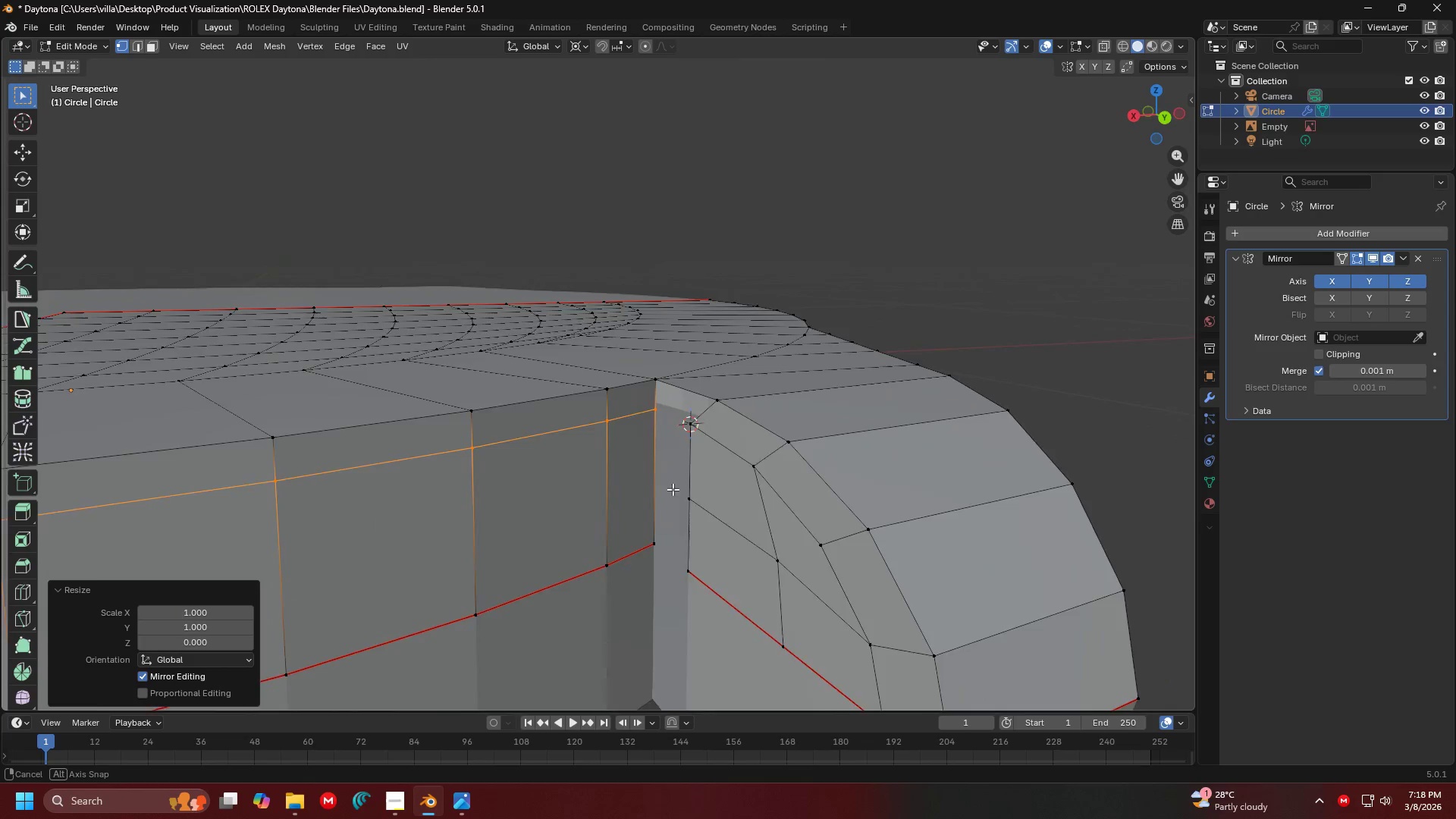 
hold_key(key=ShiftLeft, duration=0.34)
 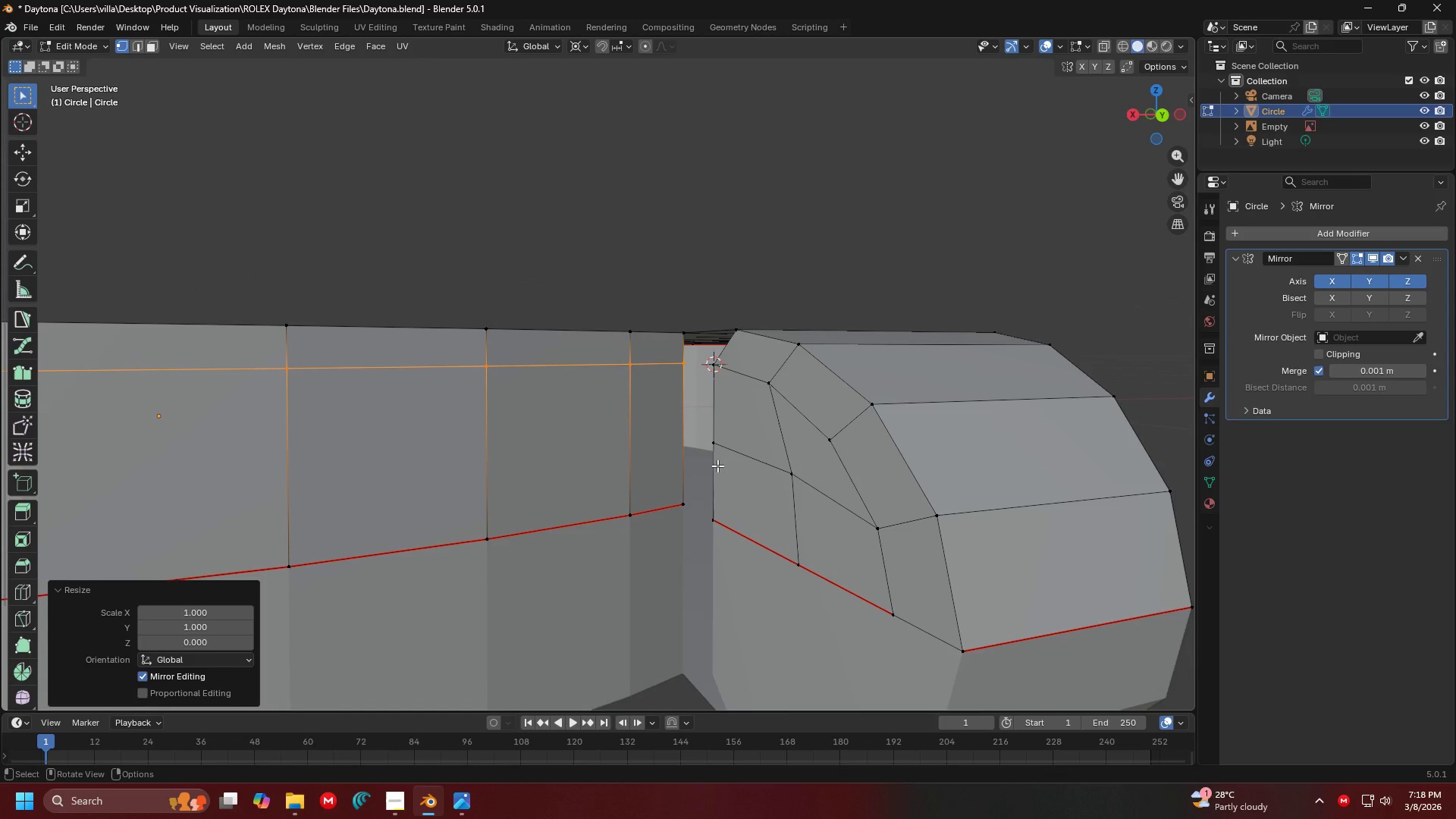 
hold_key(key=ShiftLeft, duration=0.33)
 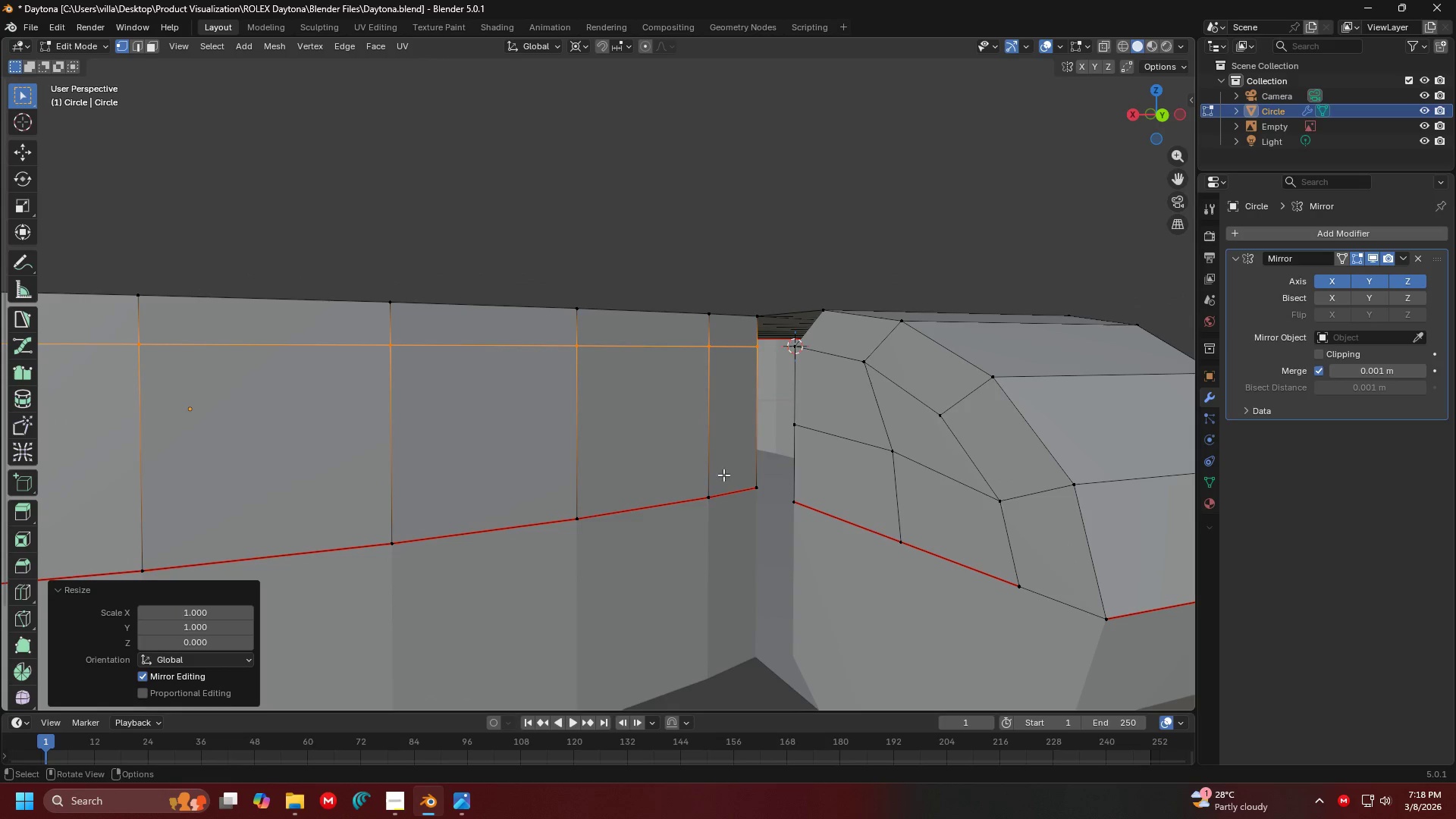 
key(Control+R)
 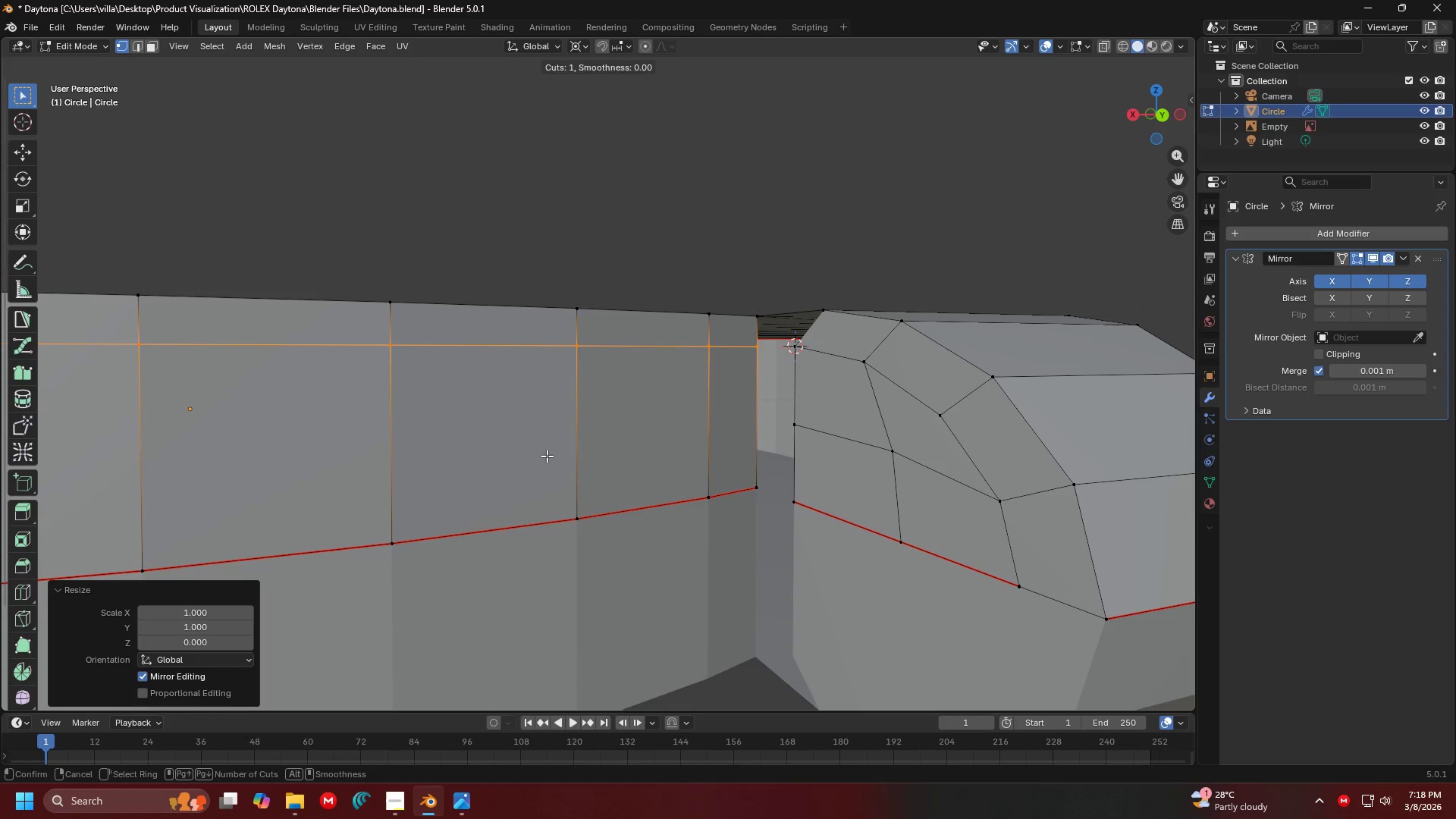 
left_click([547, 456])
 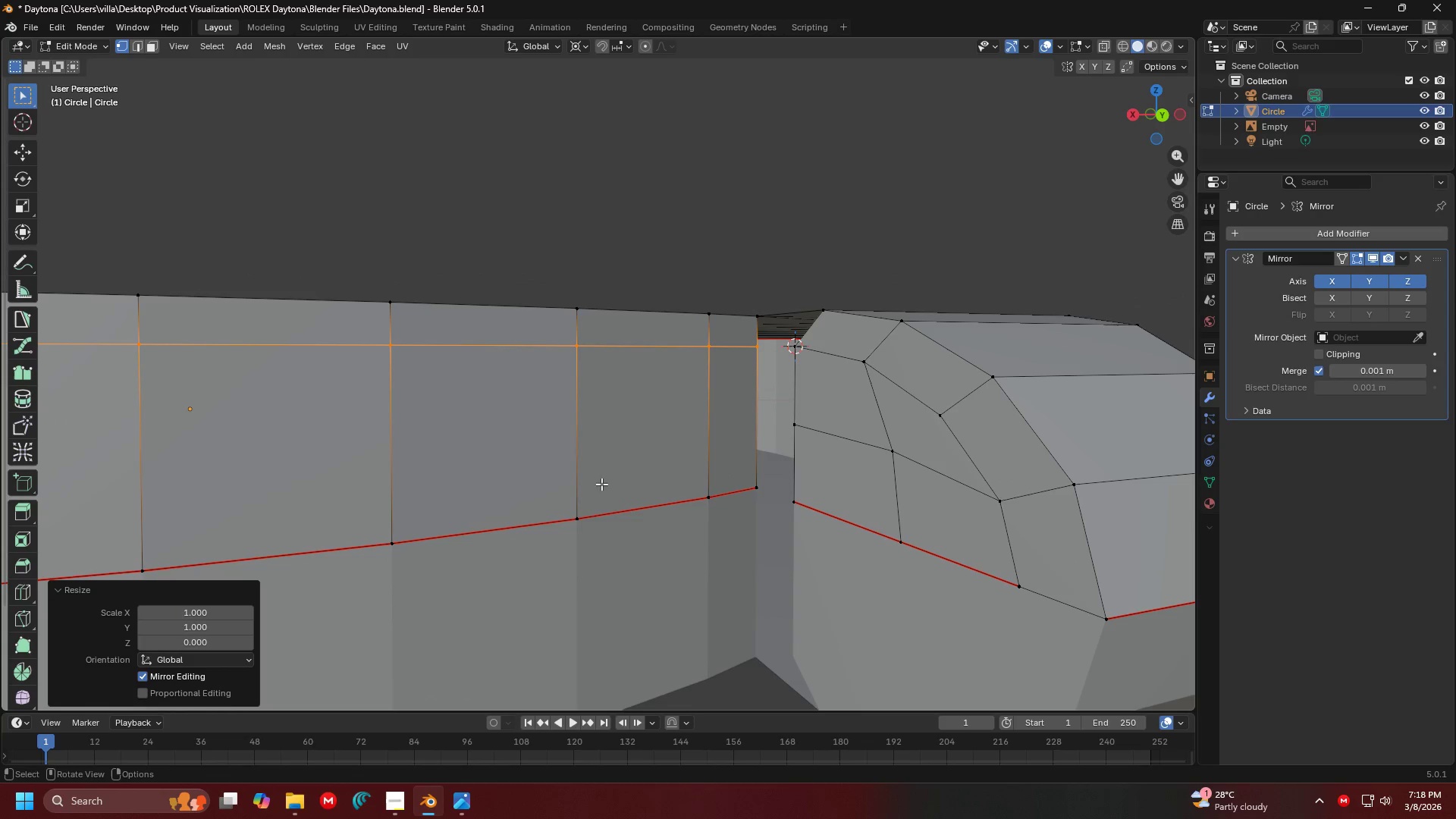 
key(Control+R)
 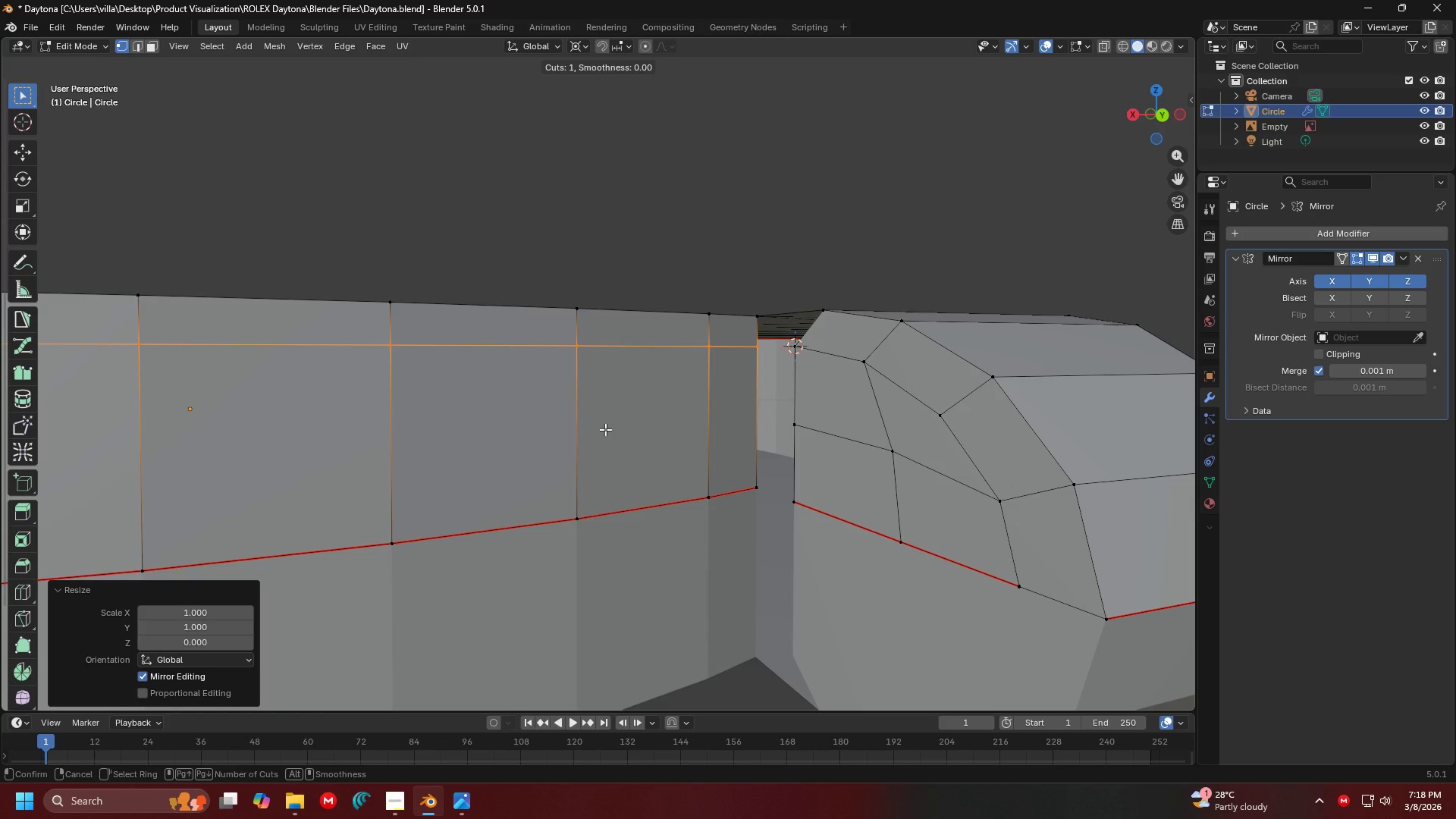 
key(Escape)
 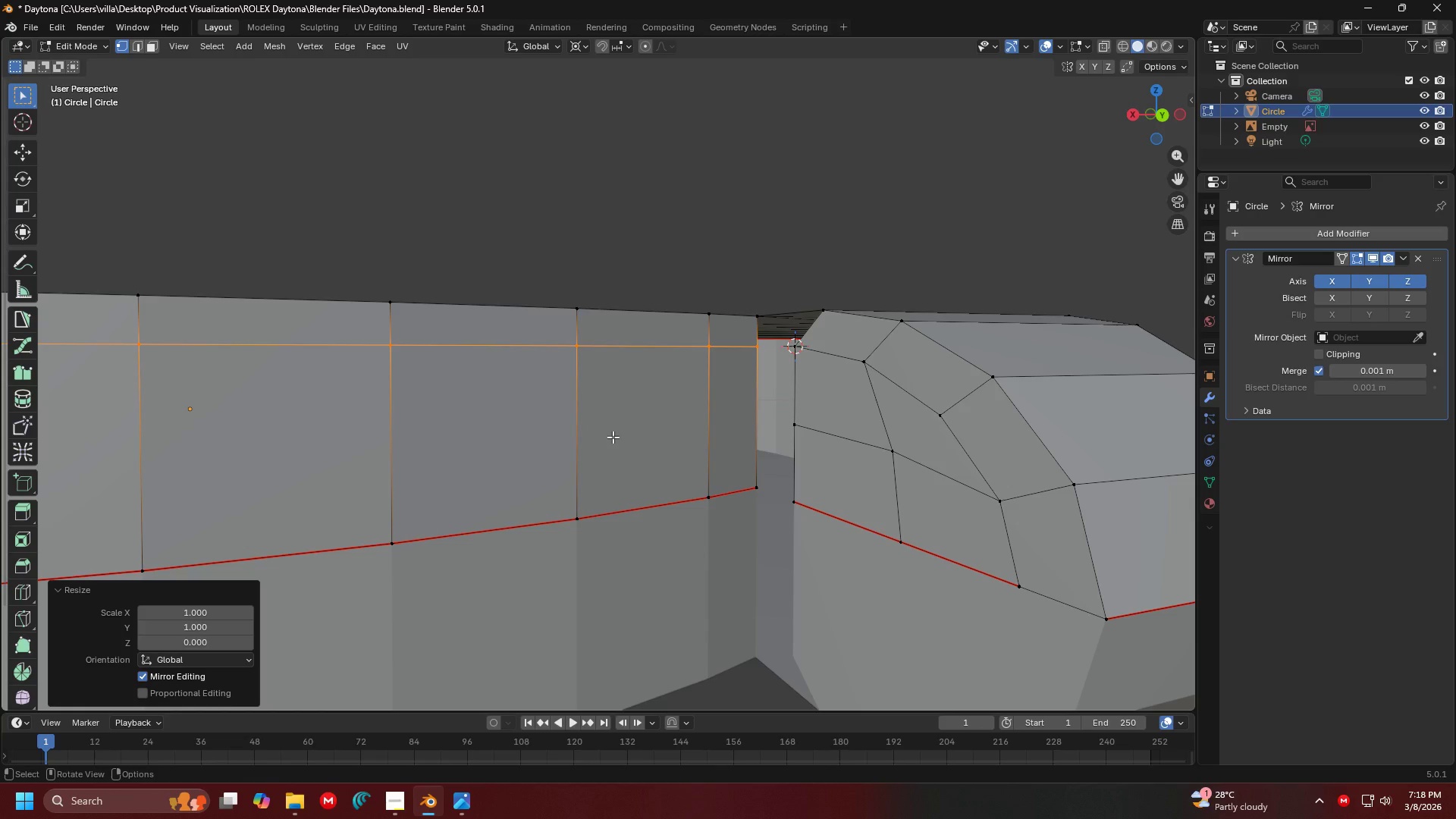 
key(Control+Z)
 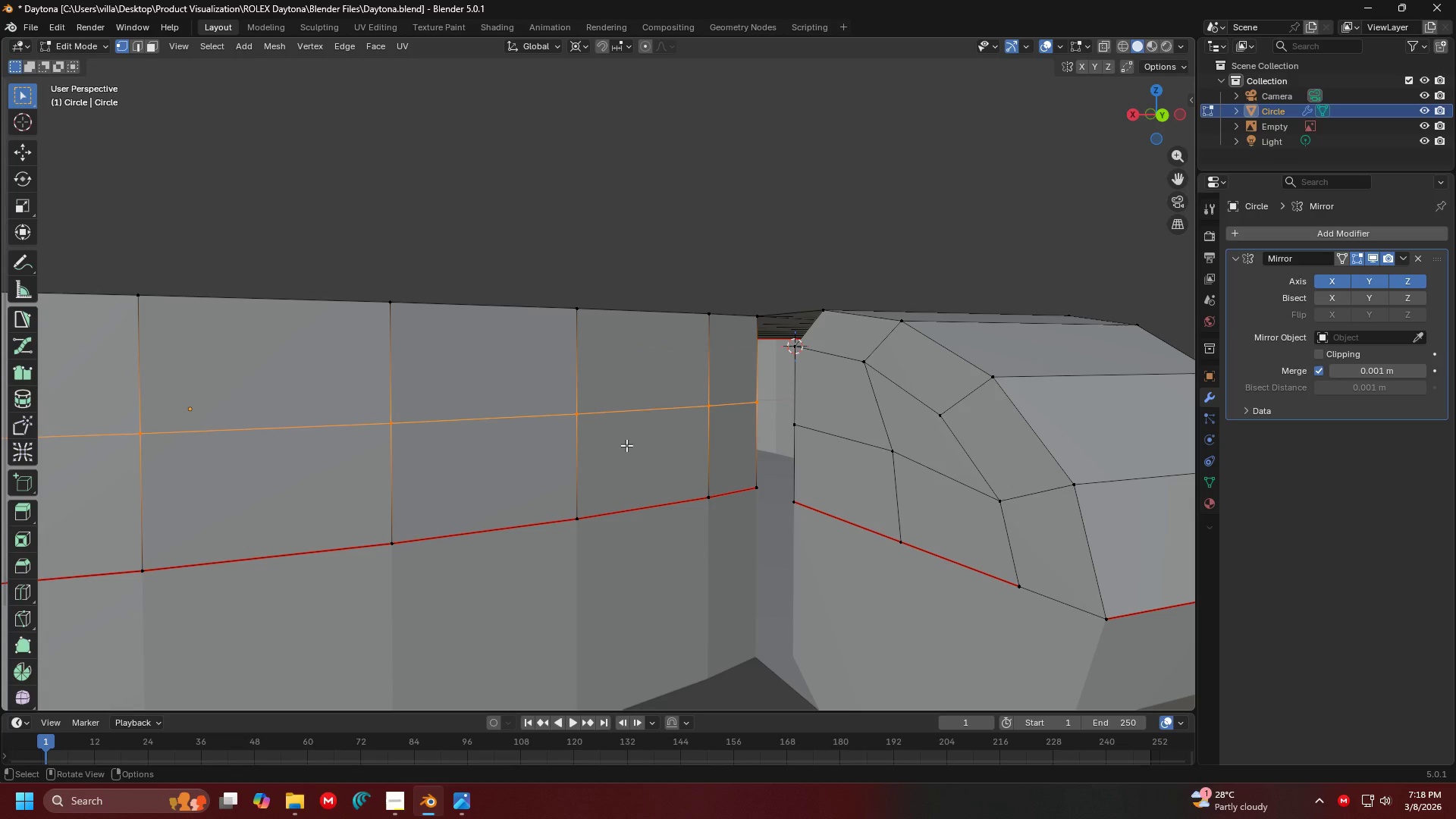 
key(Control+Shift+ShiftLeft)
 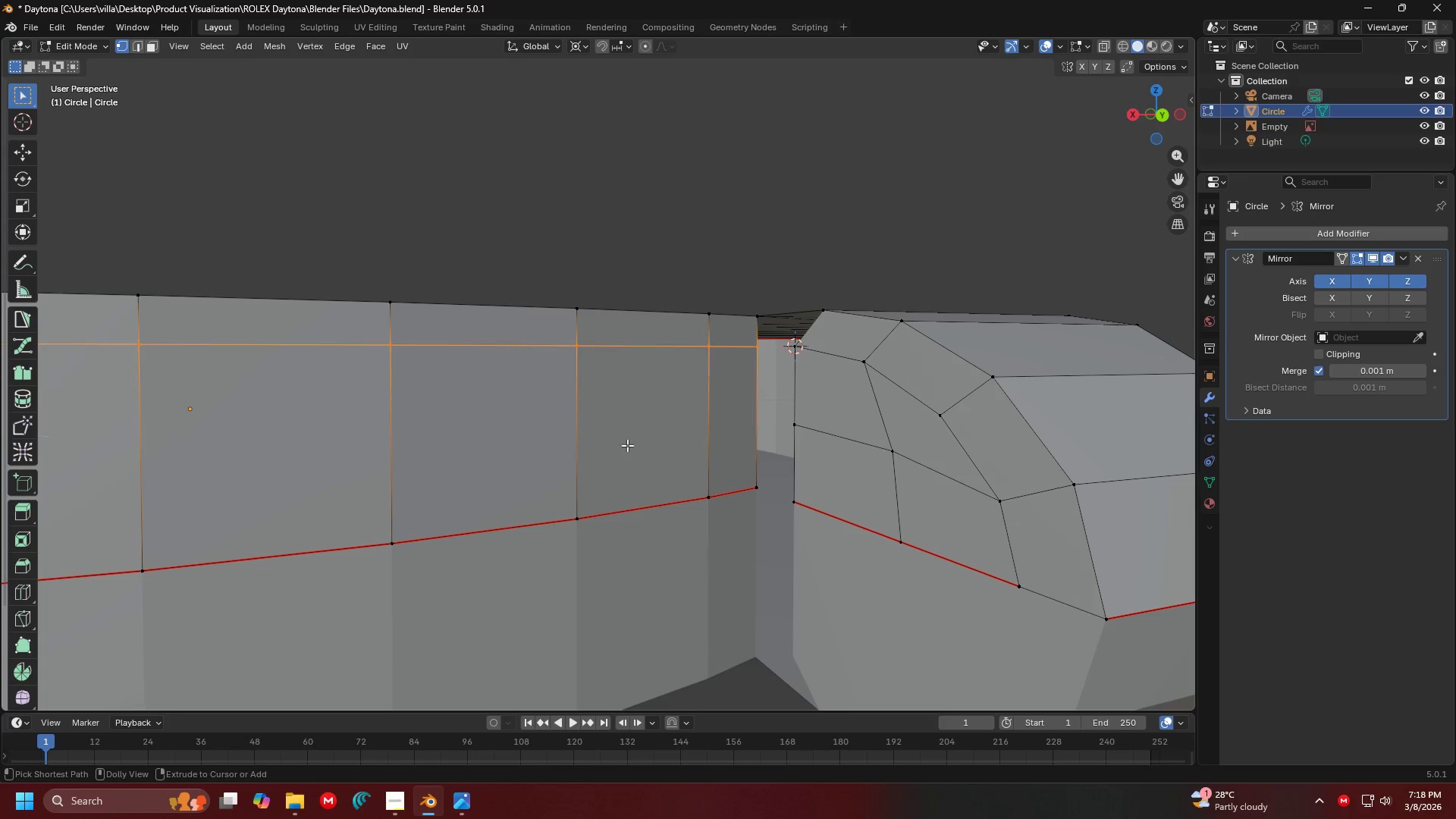 
key(Control+Shift+Z)
 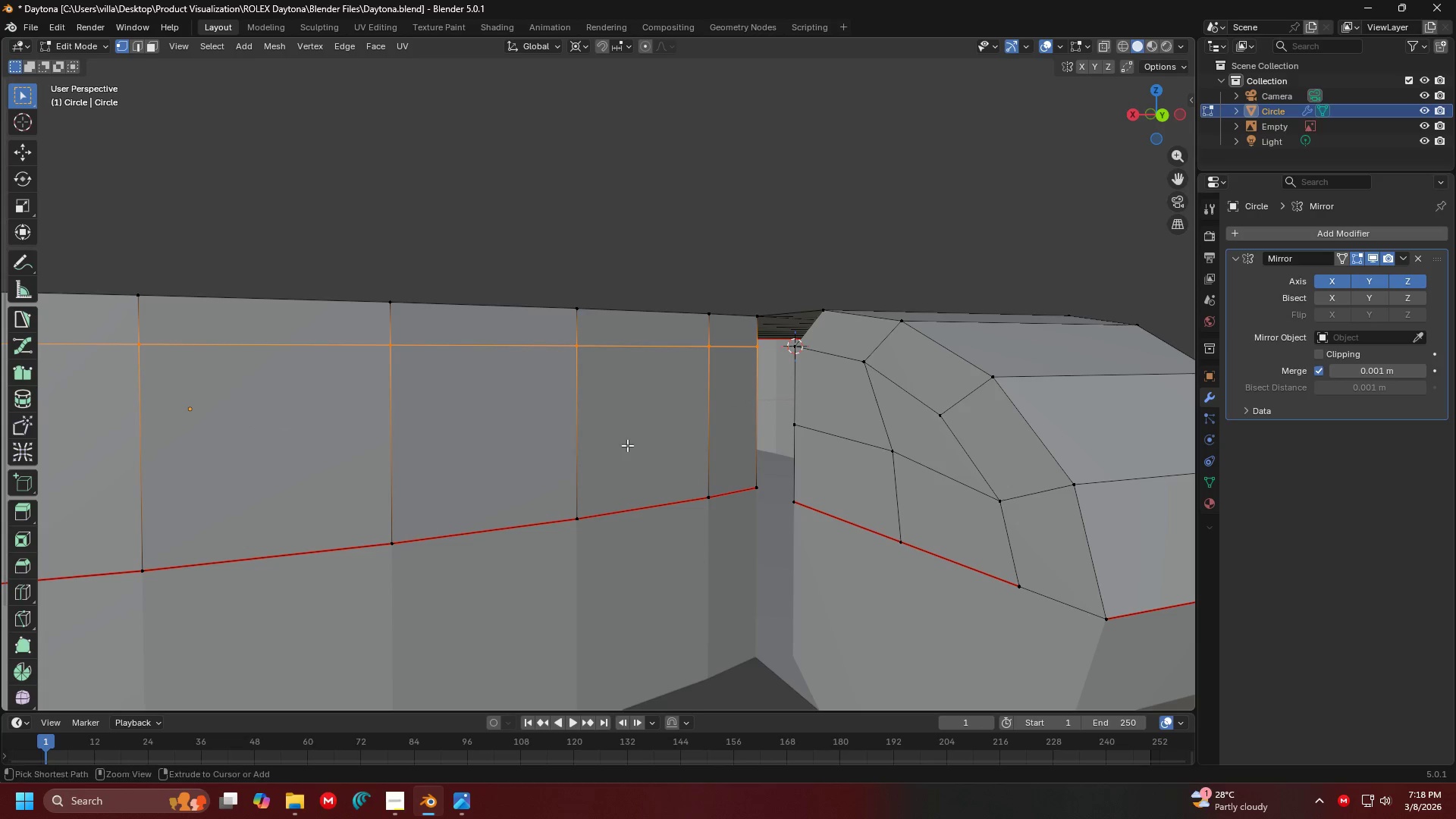 
key(Control+R)
 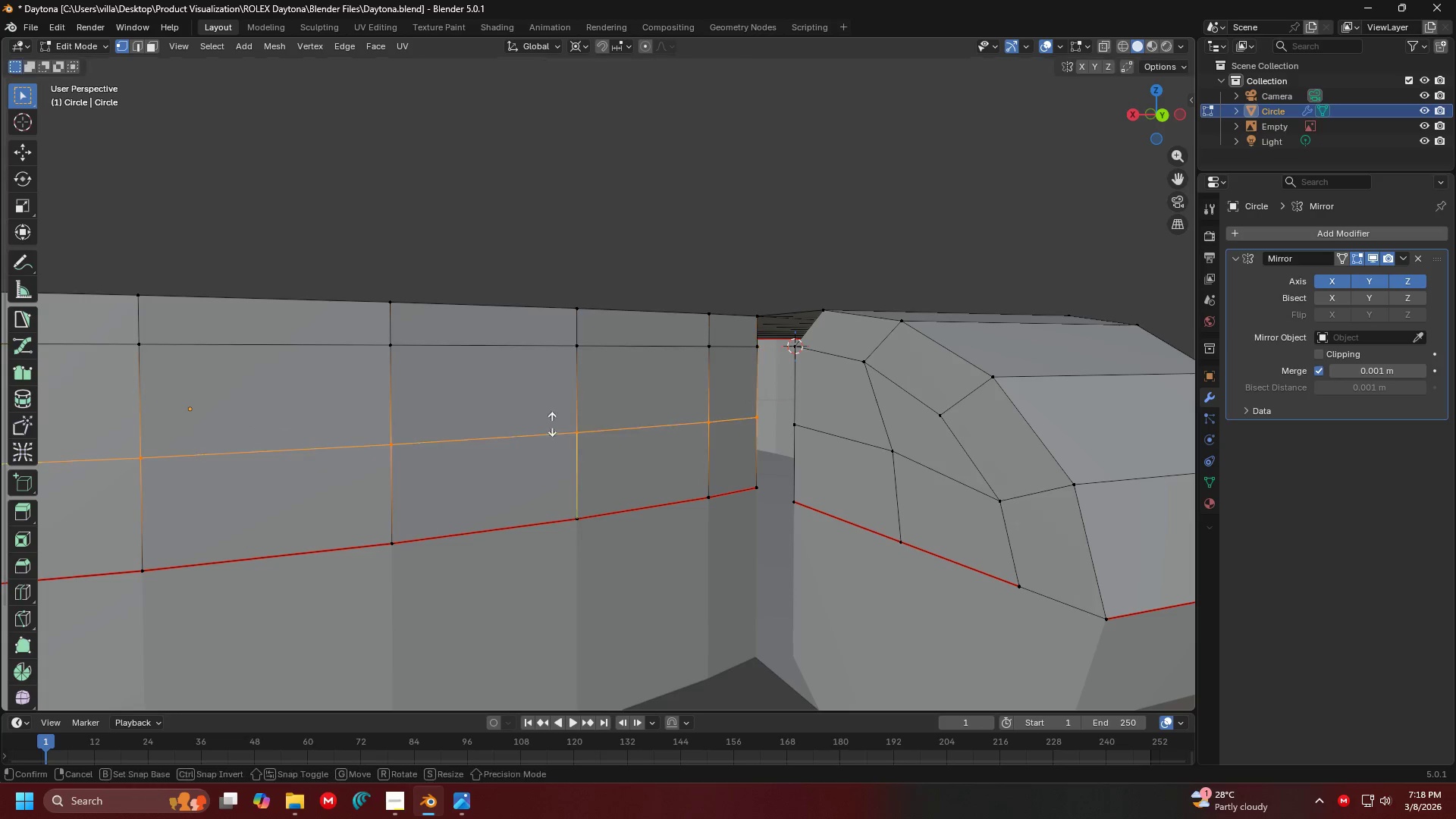 
left_click([552, 424])
 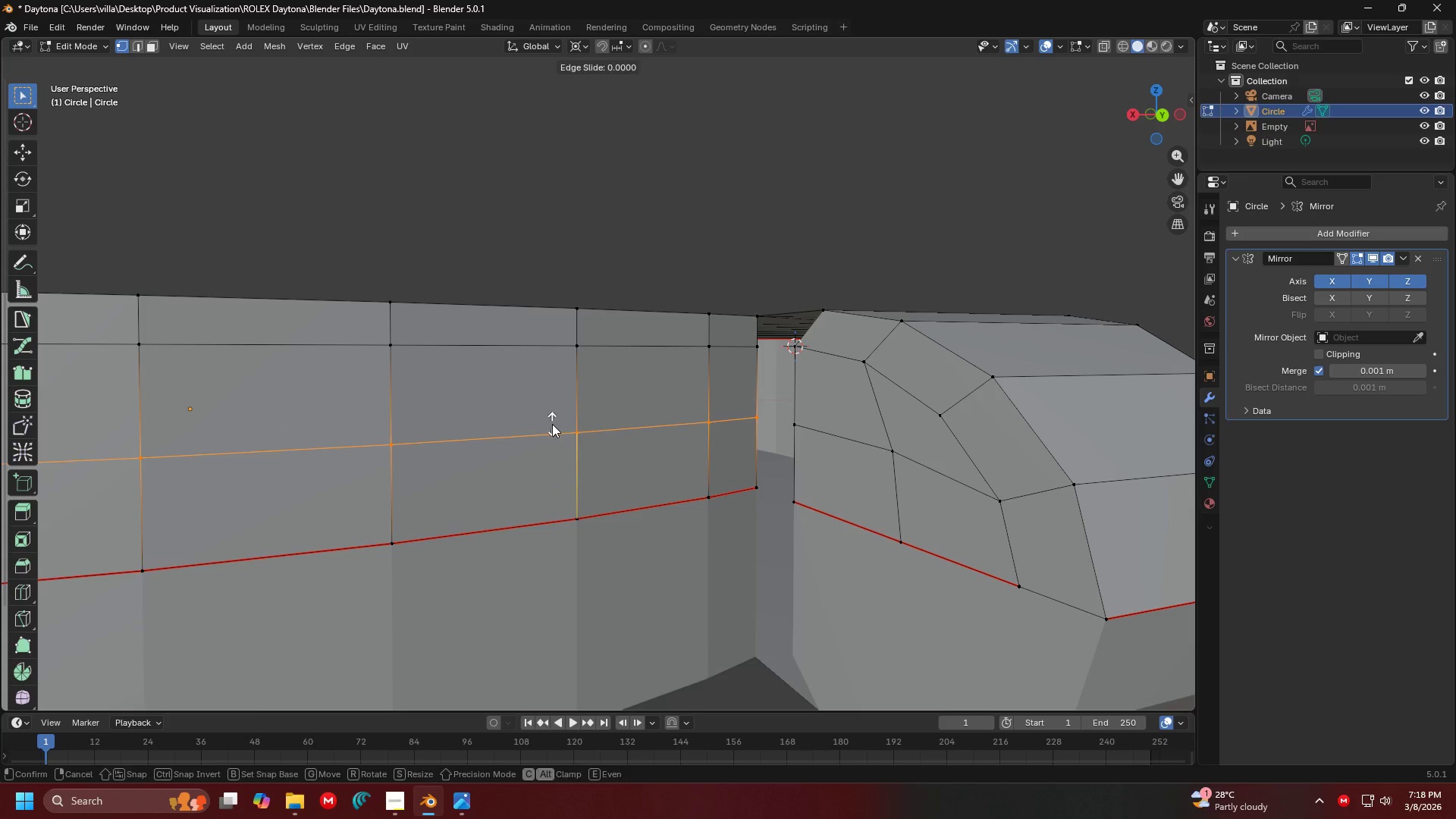 
right_click([552, 424])
 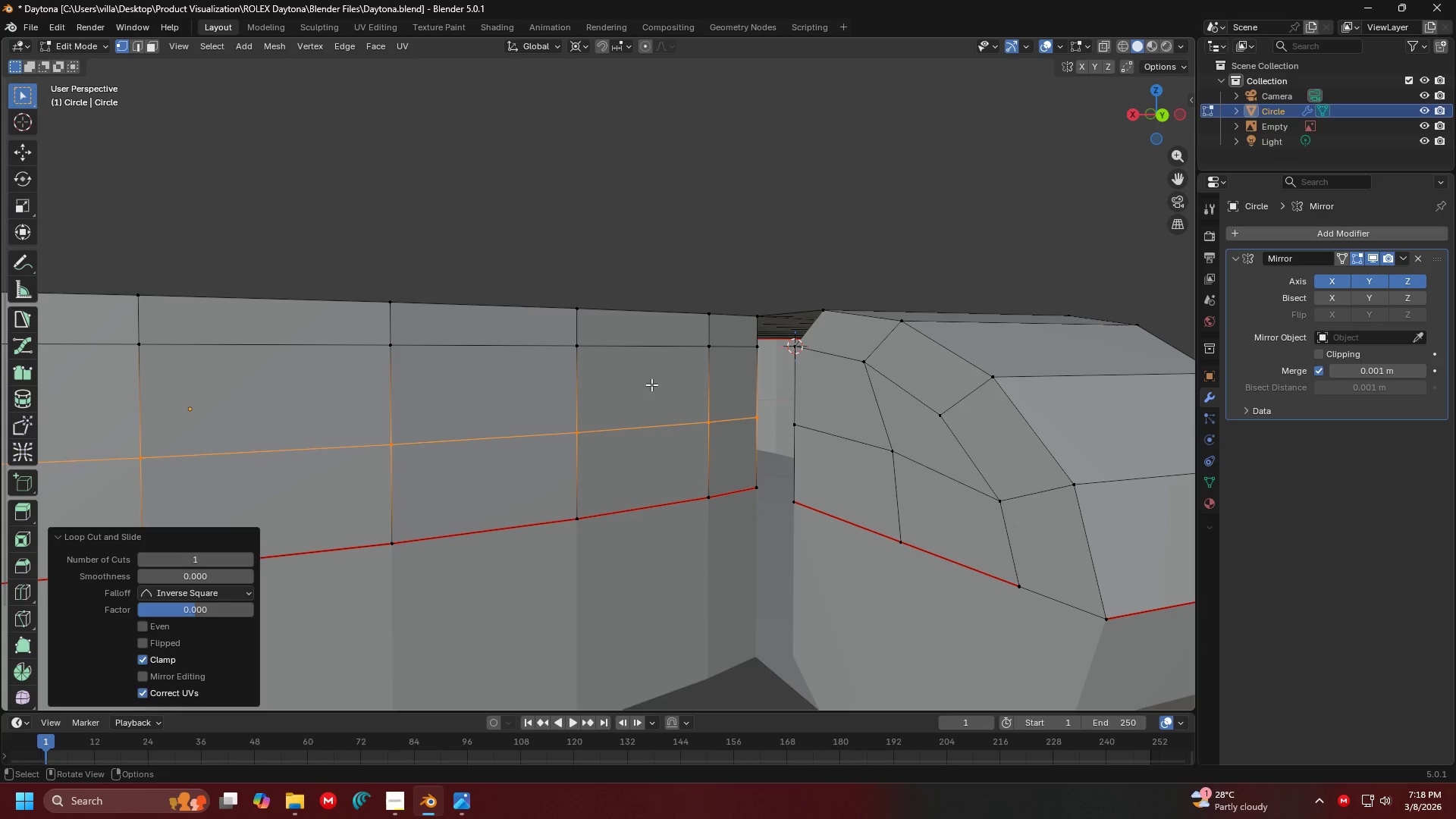 
left_click([656, 258])
 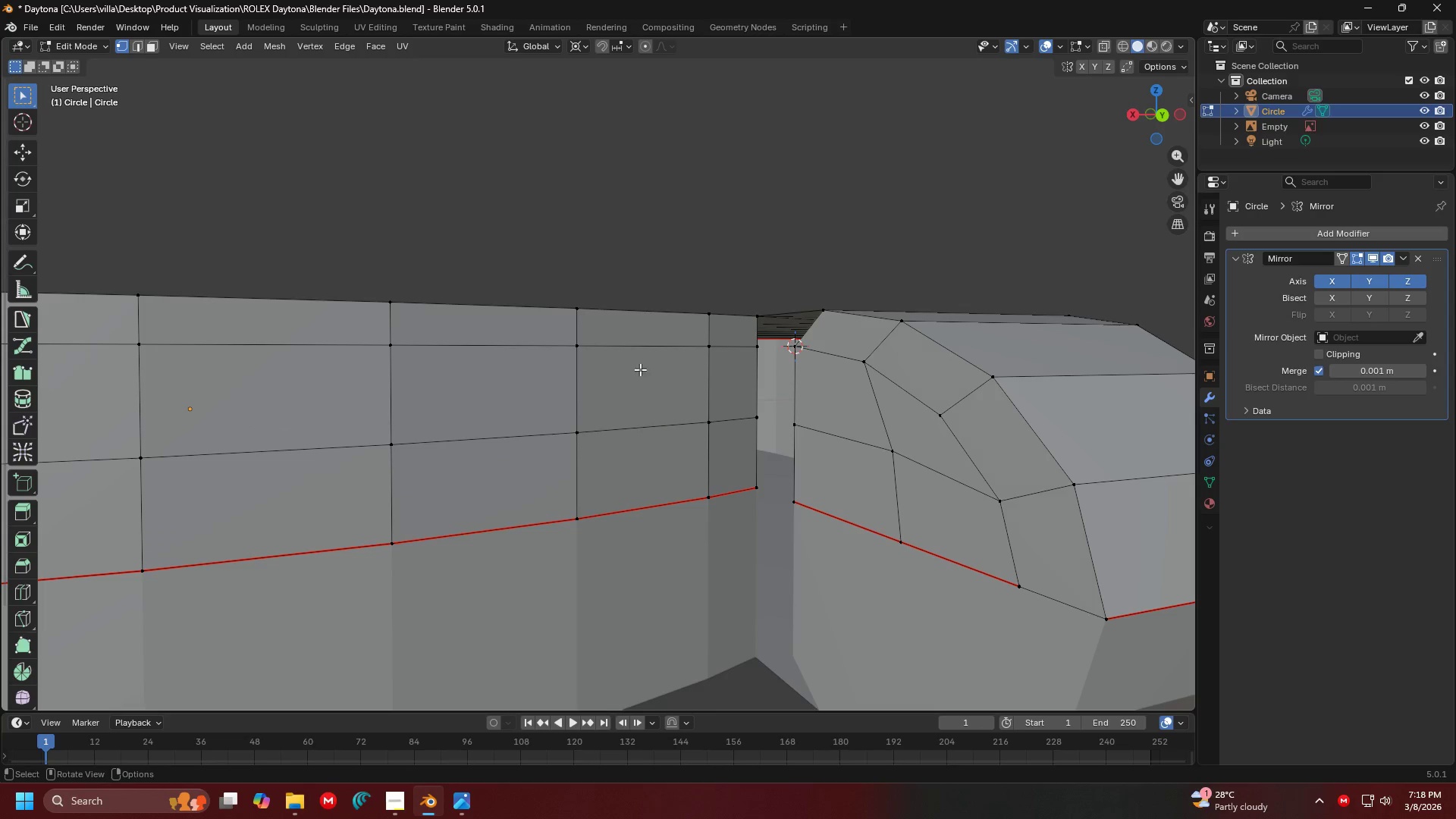 
key(Shift+ShiftLeft)
 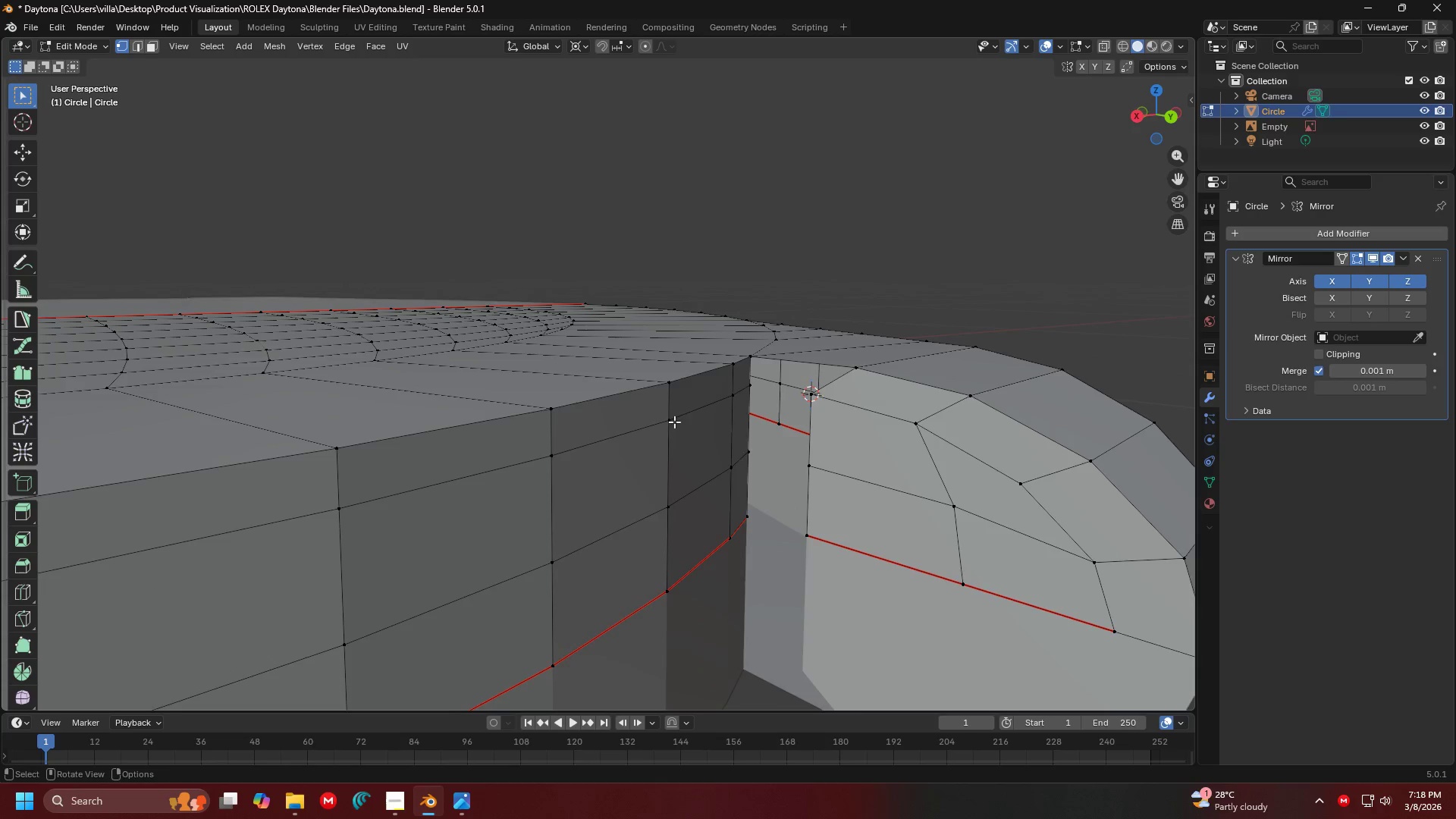 
hold_key(key=ShiftLeft, duration=0.33)
 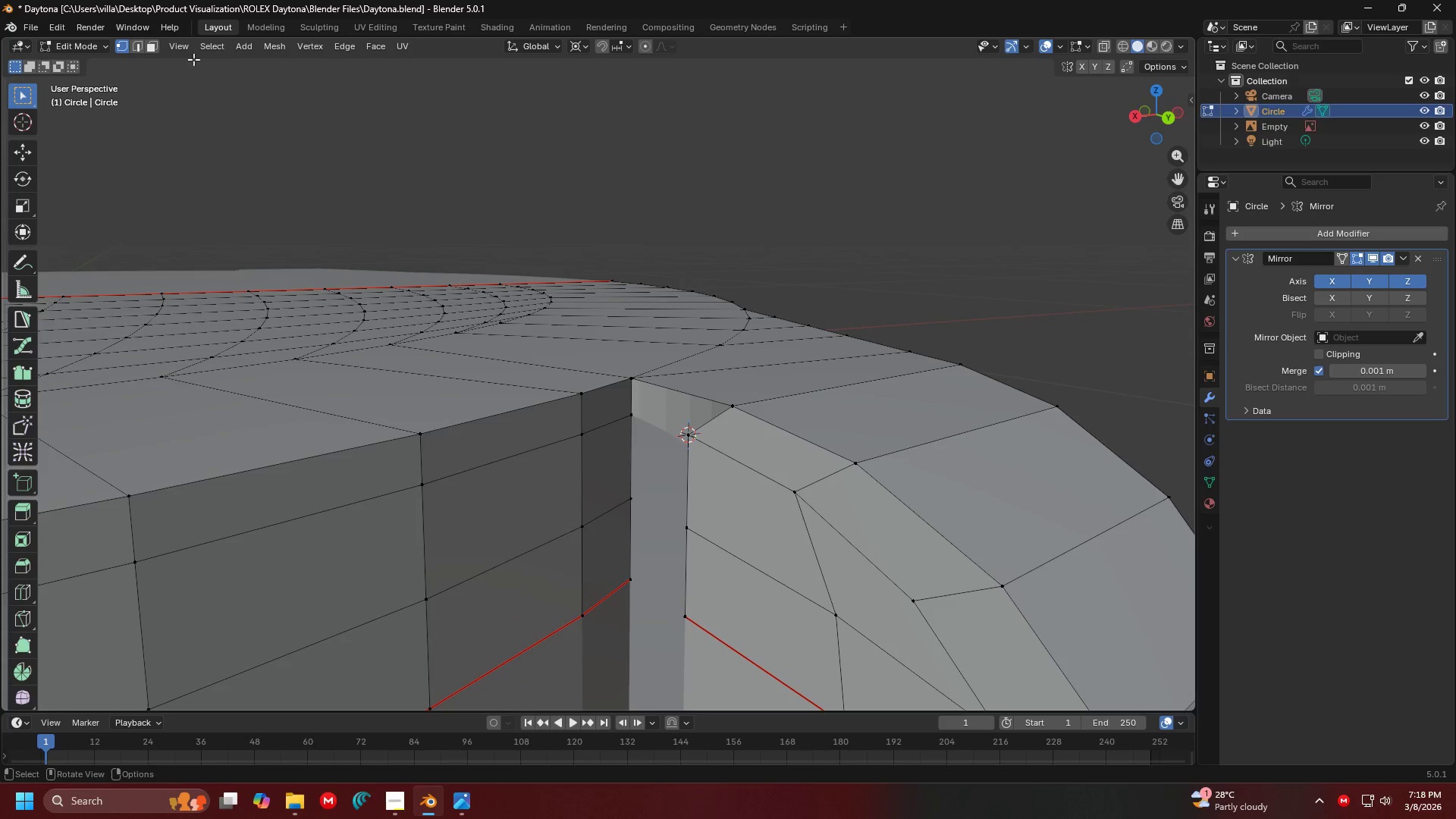 
scroll: coordinate [759, 442], scroll_direction: up, amount: 1.0
 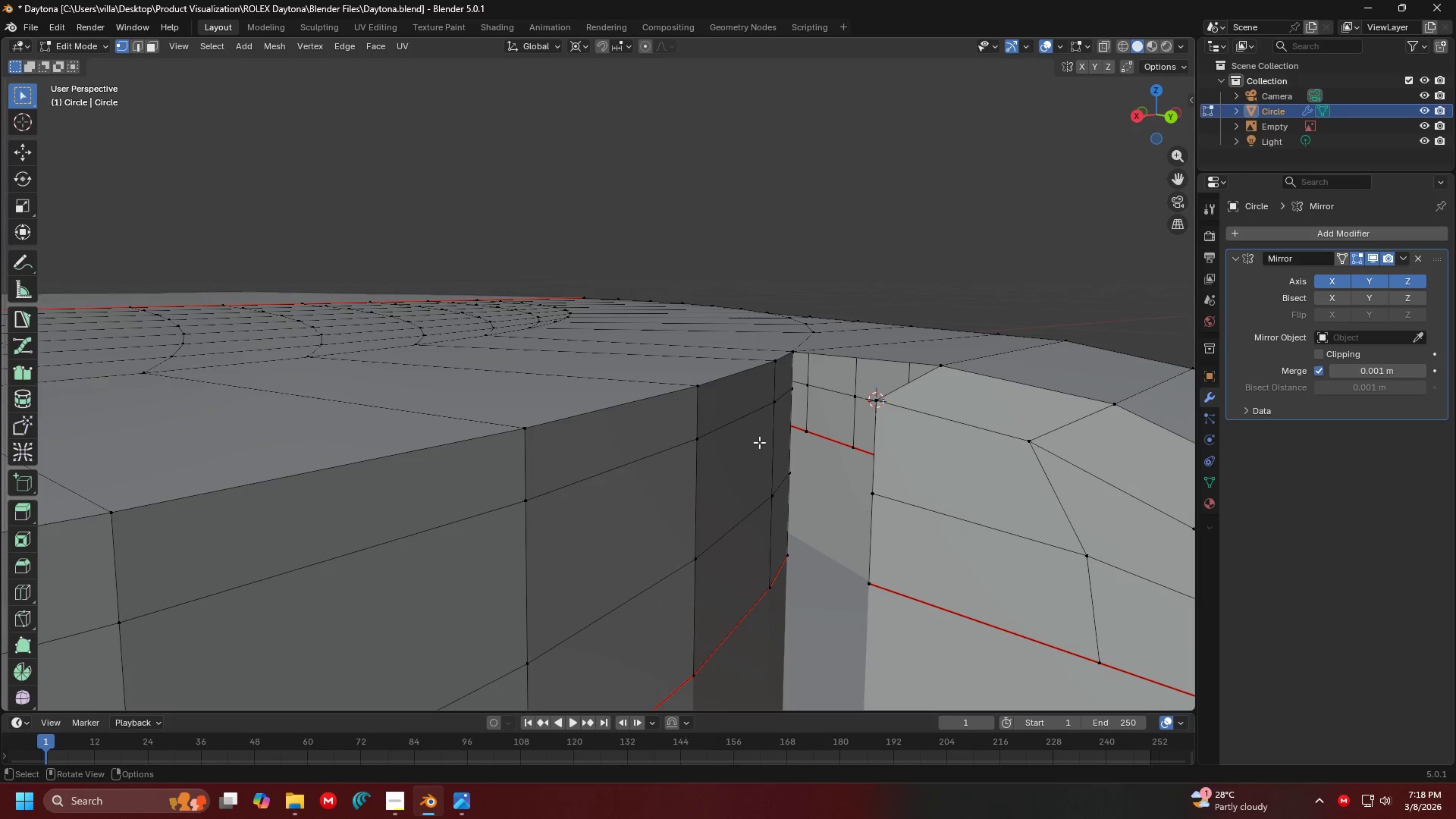 
left_click([139, 43])
 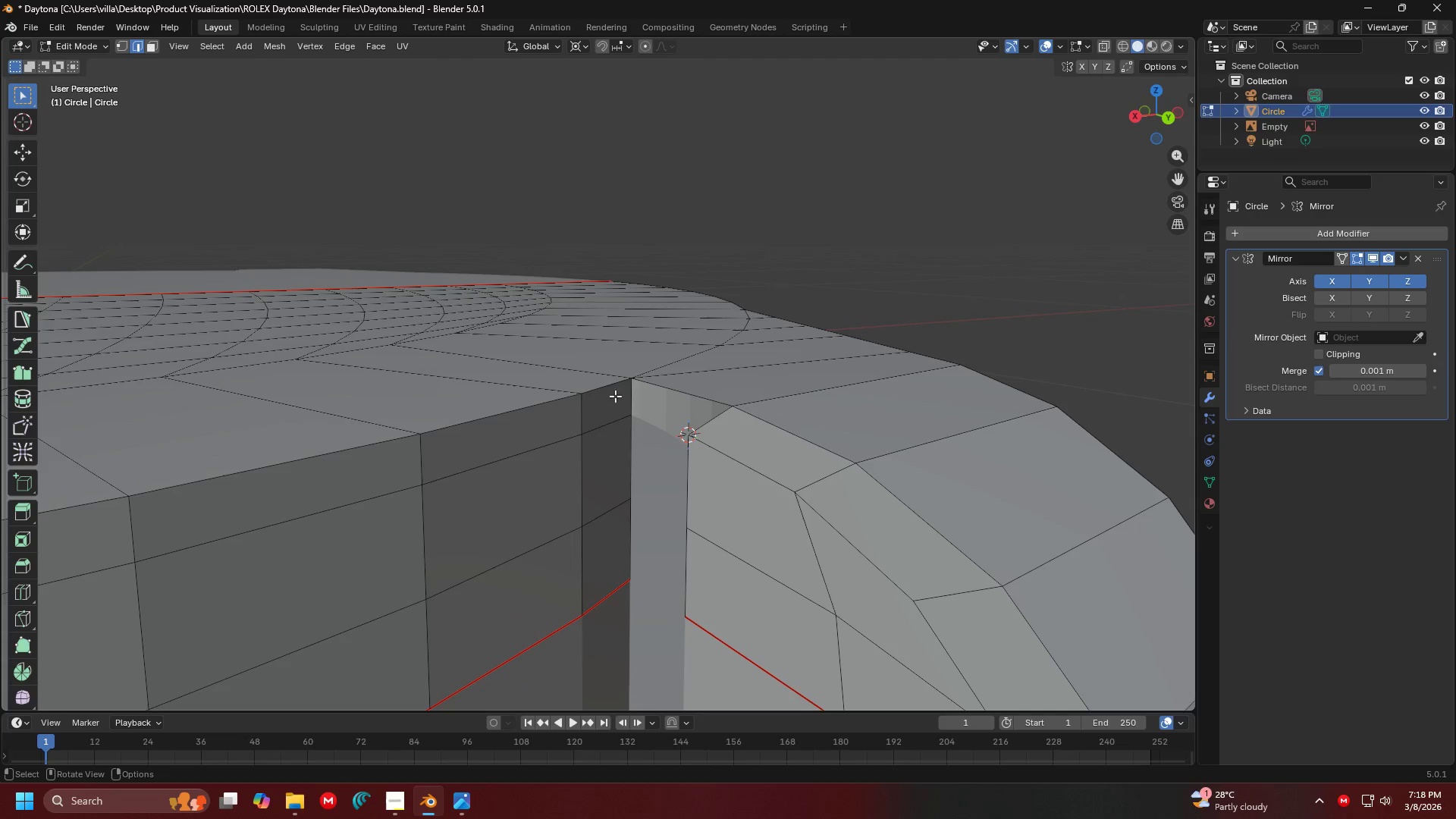 
left_click([628, 401])
 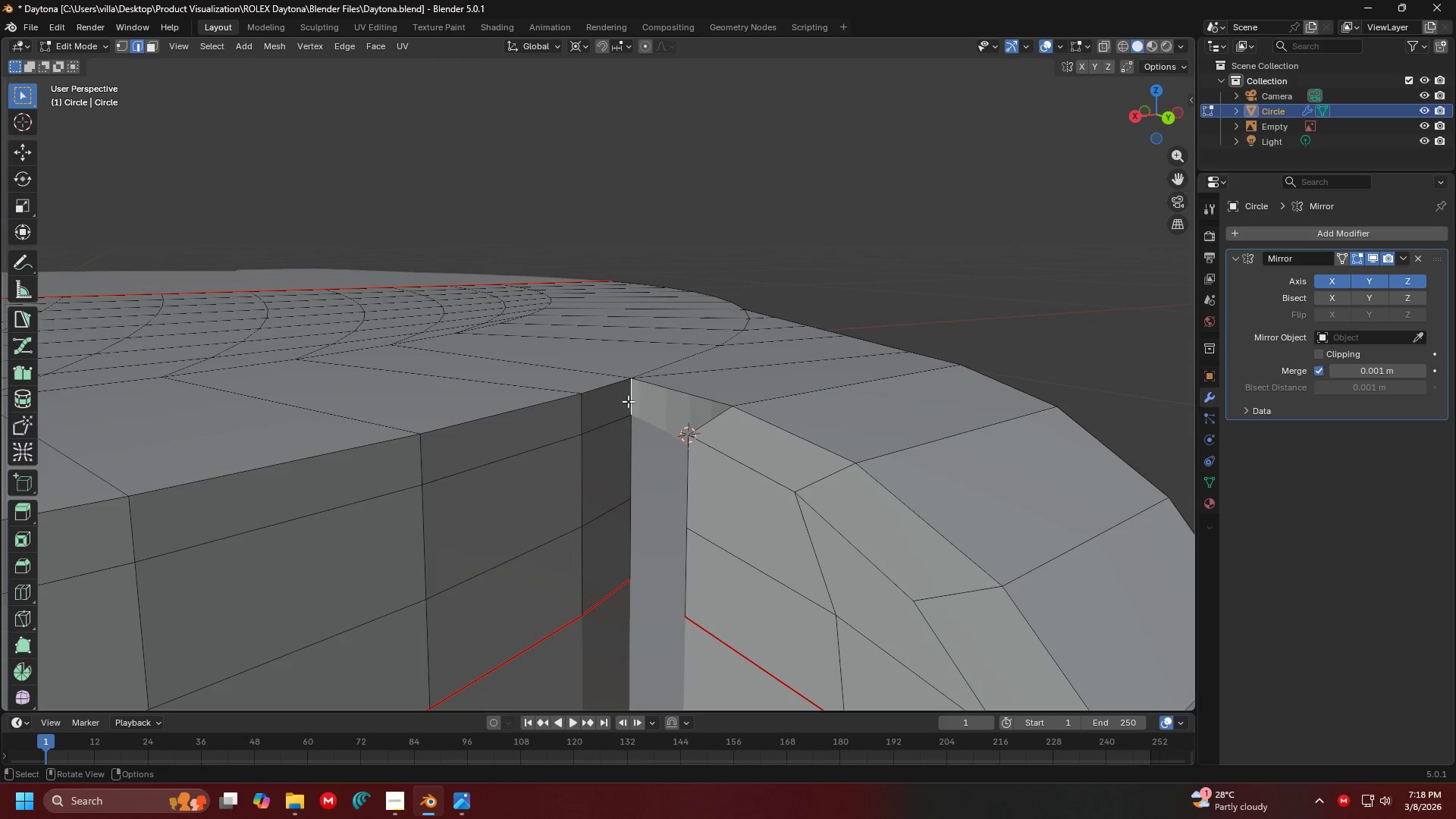 
hold_key(key=ShiftLeft, duration=0.58)
double_click([725, 424])
 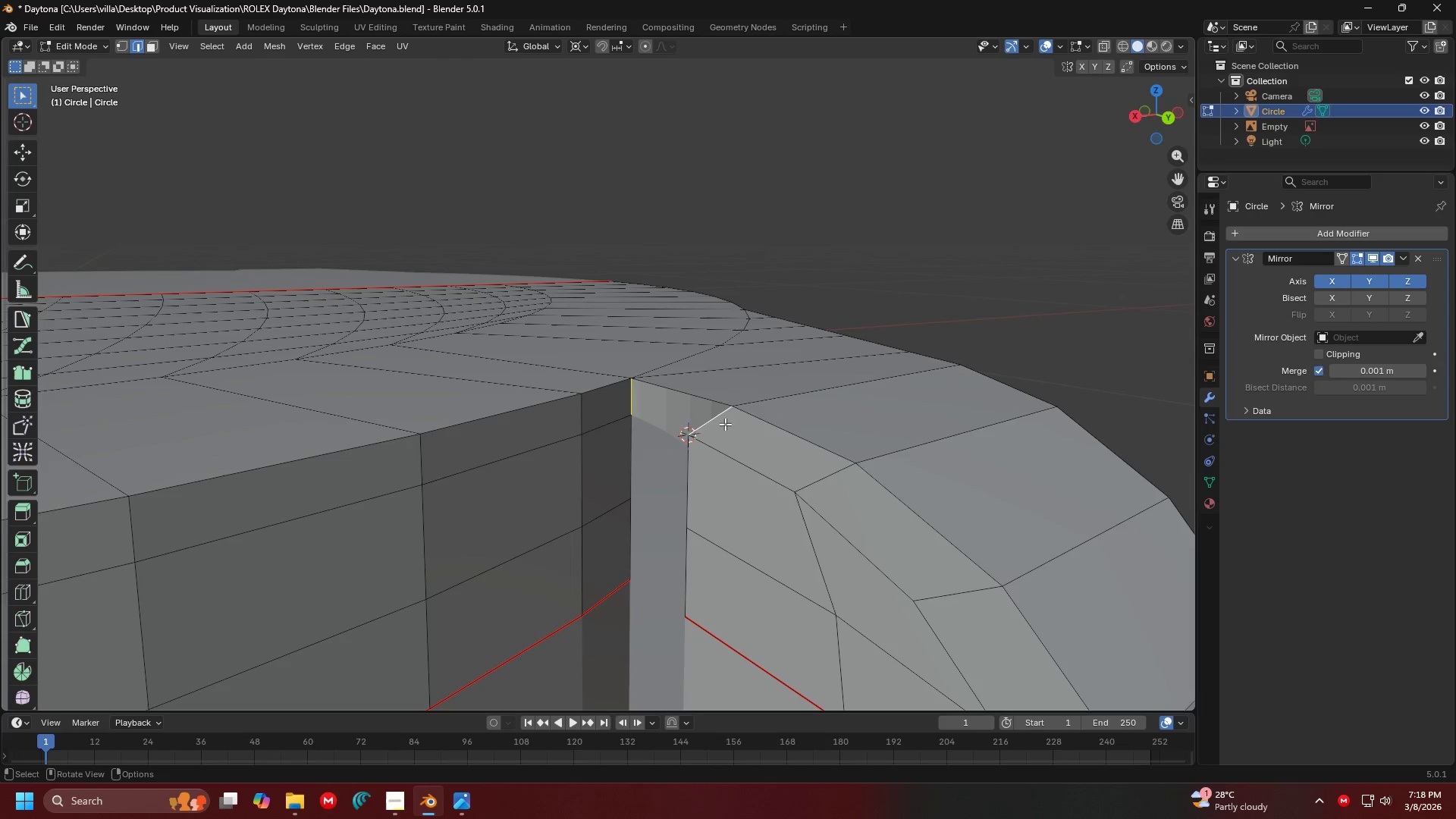 
key(F)
 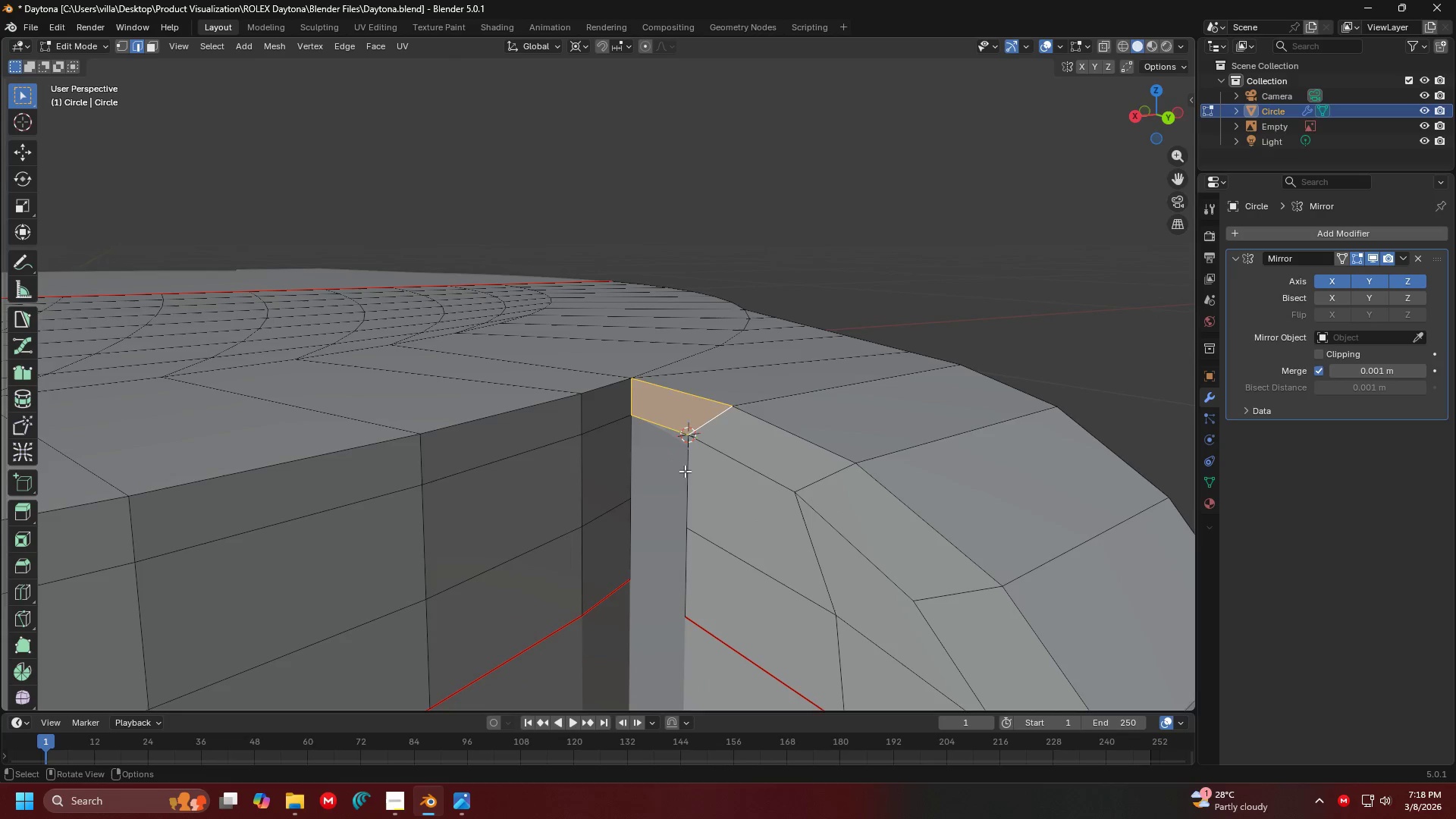 
left_click([682, 472])
 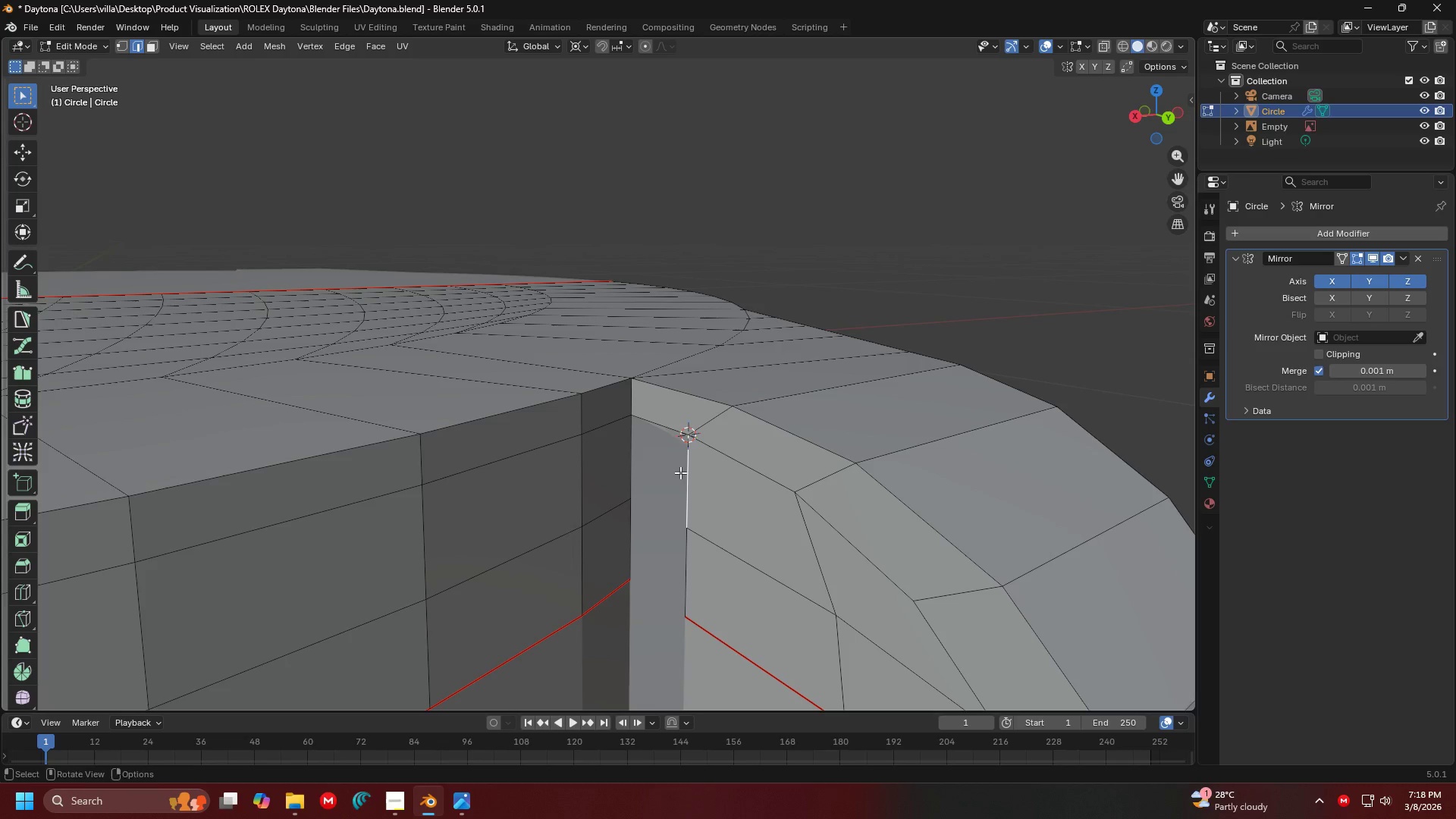 
hold_key(key=ShiftLeft, duration=0.62)
left_click([634, 461])
 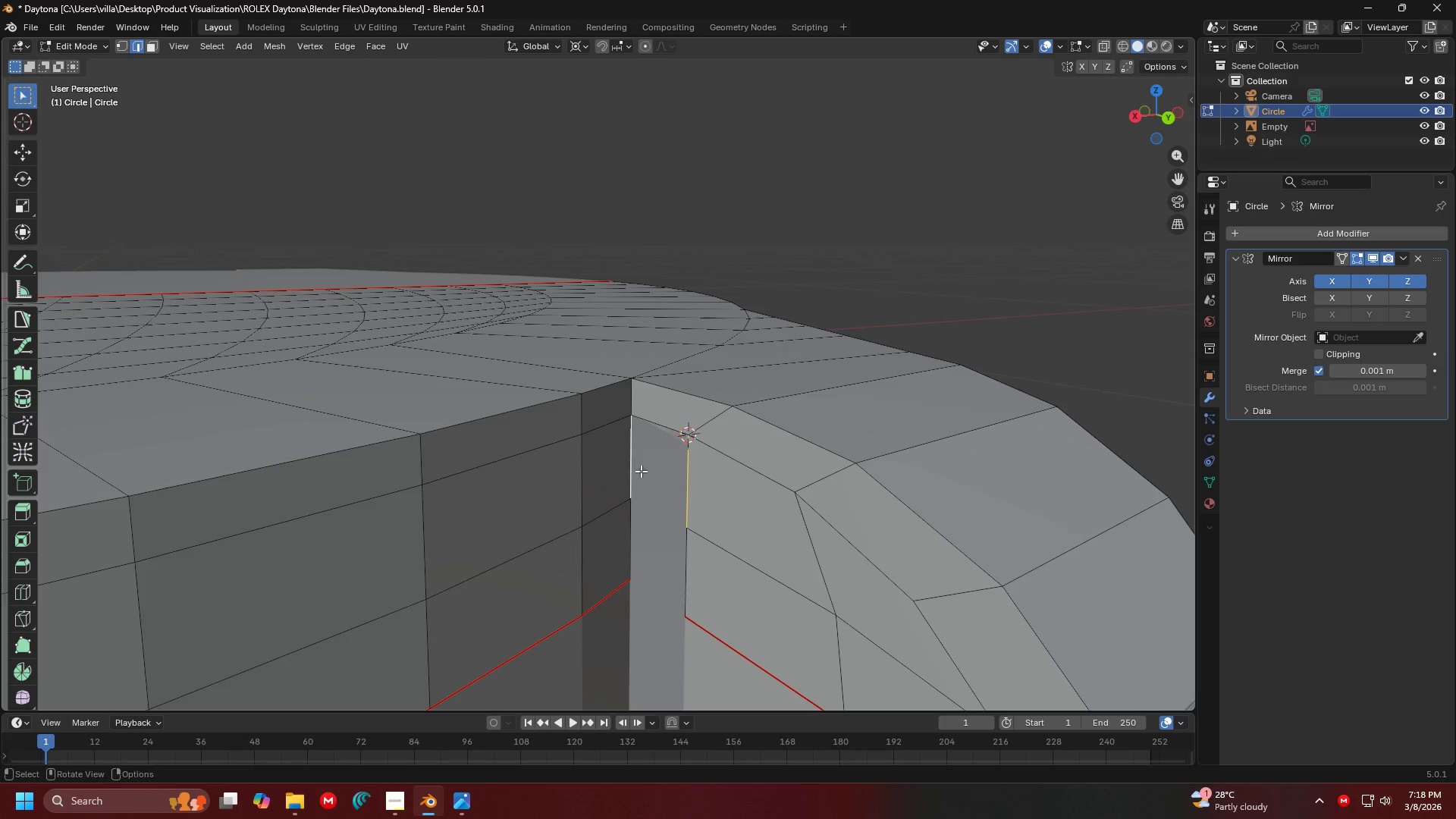 
key(F)
 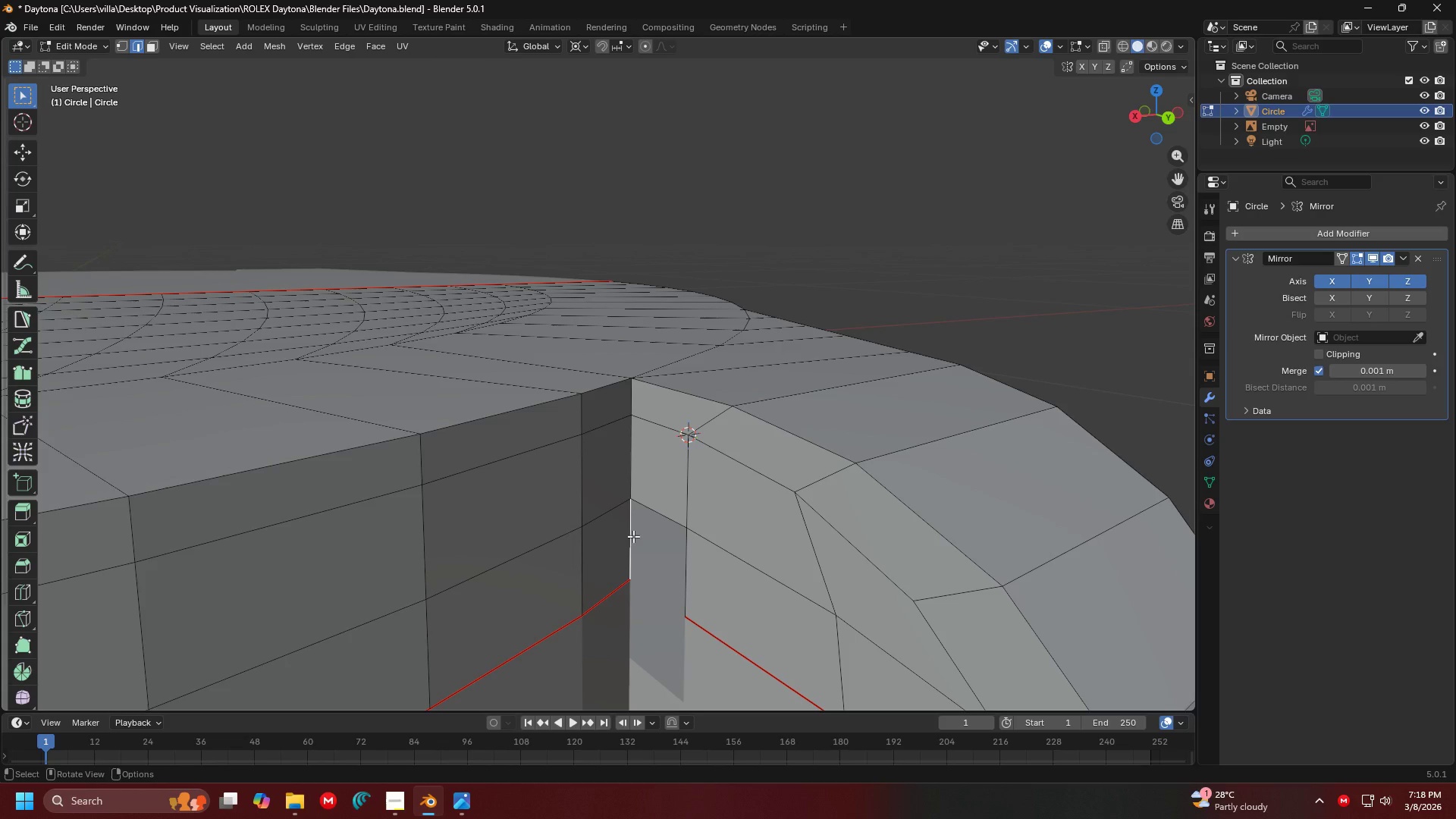 
hold_key(key=ShiftLeft, duration=0.41)
double_click([694, 564])
 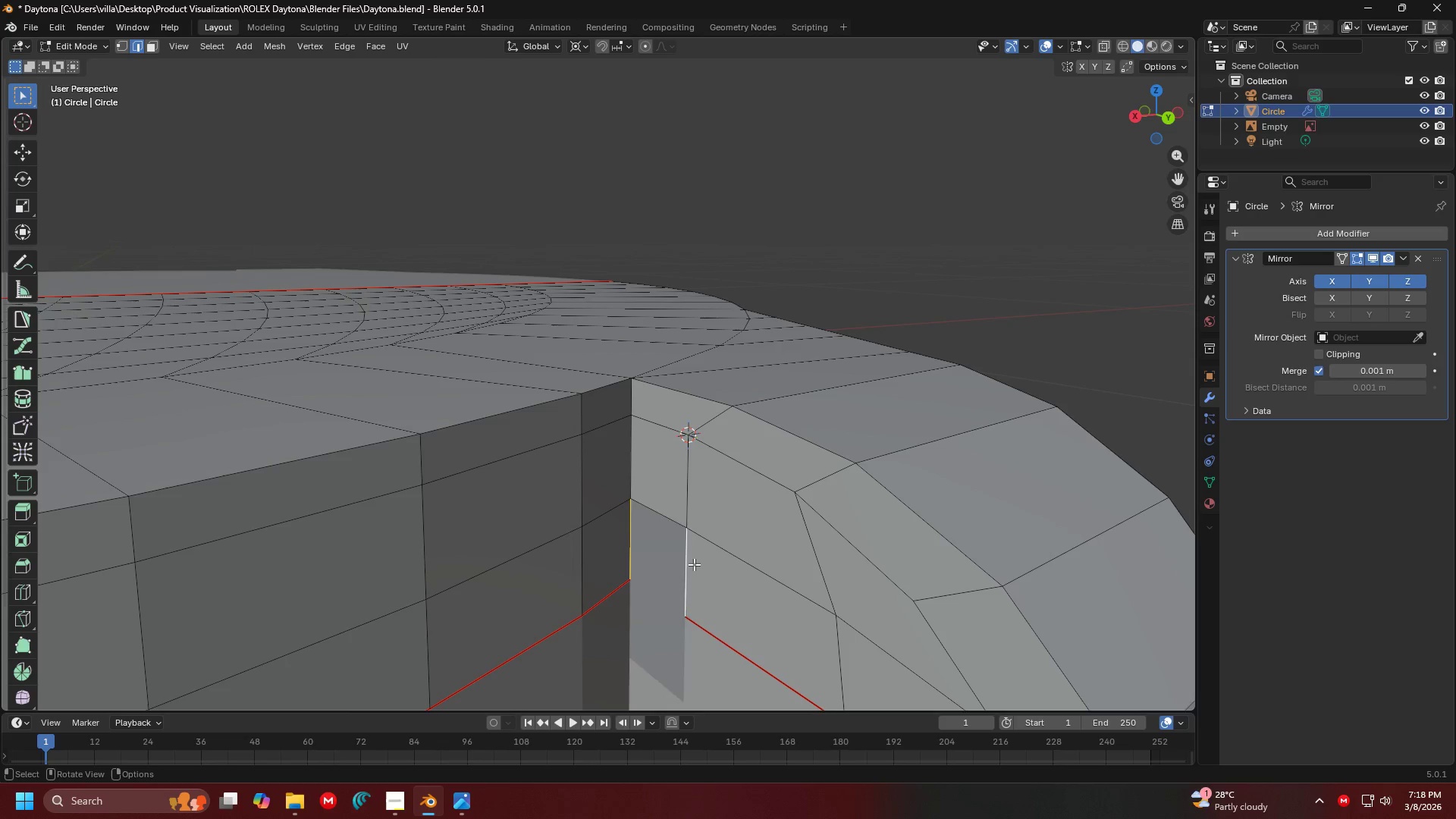 
key(F)
 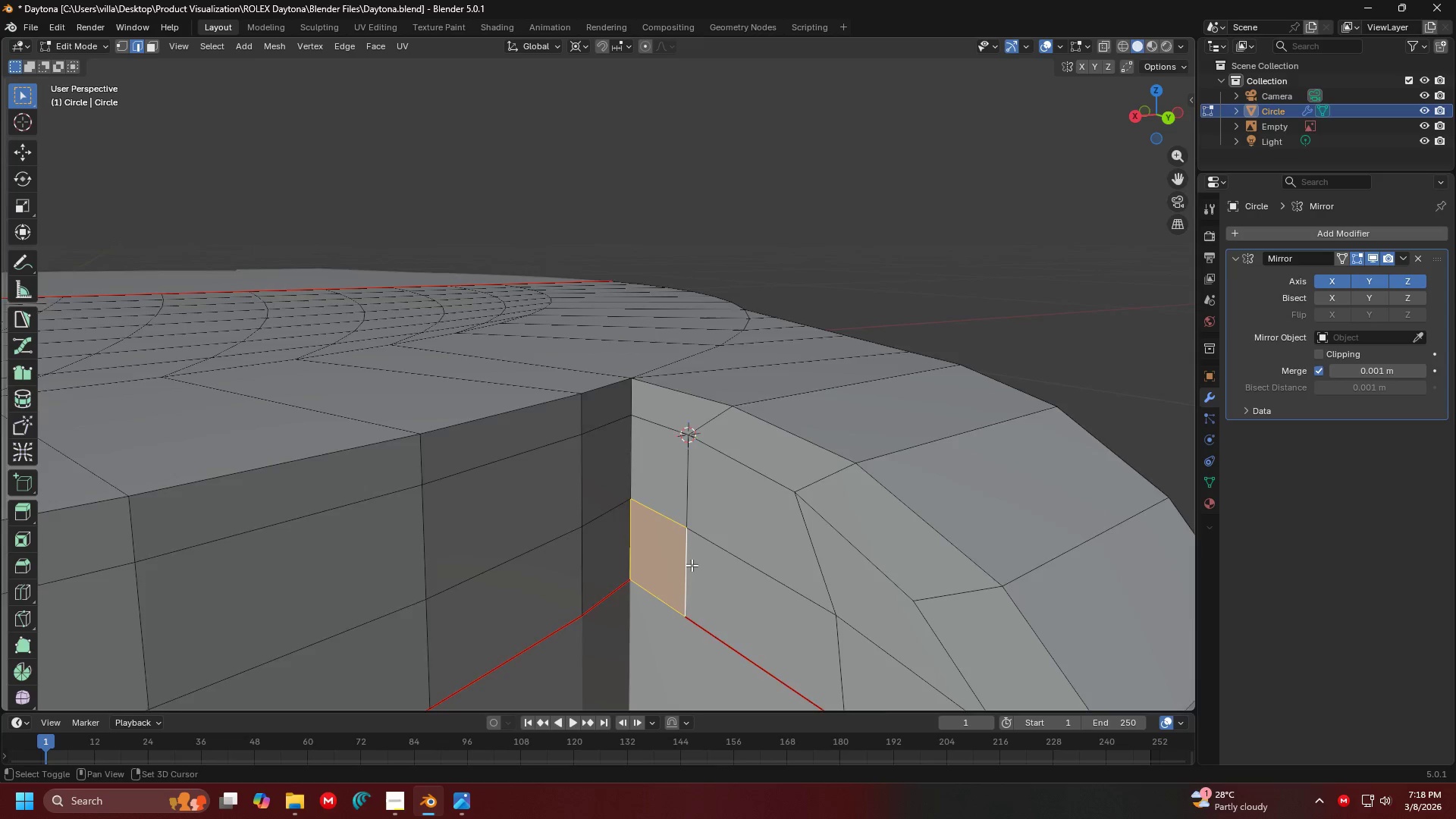 
key(Shift+ShiftLeft)
 